 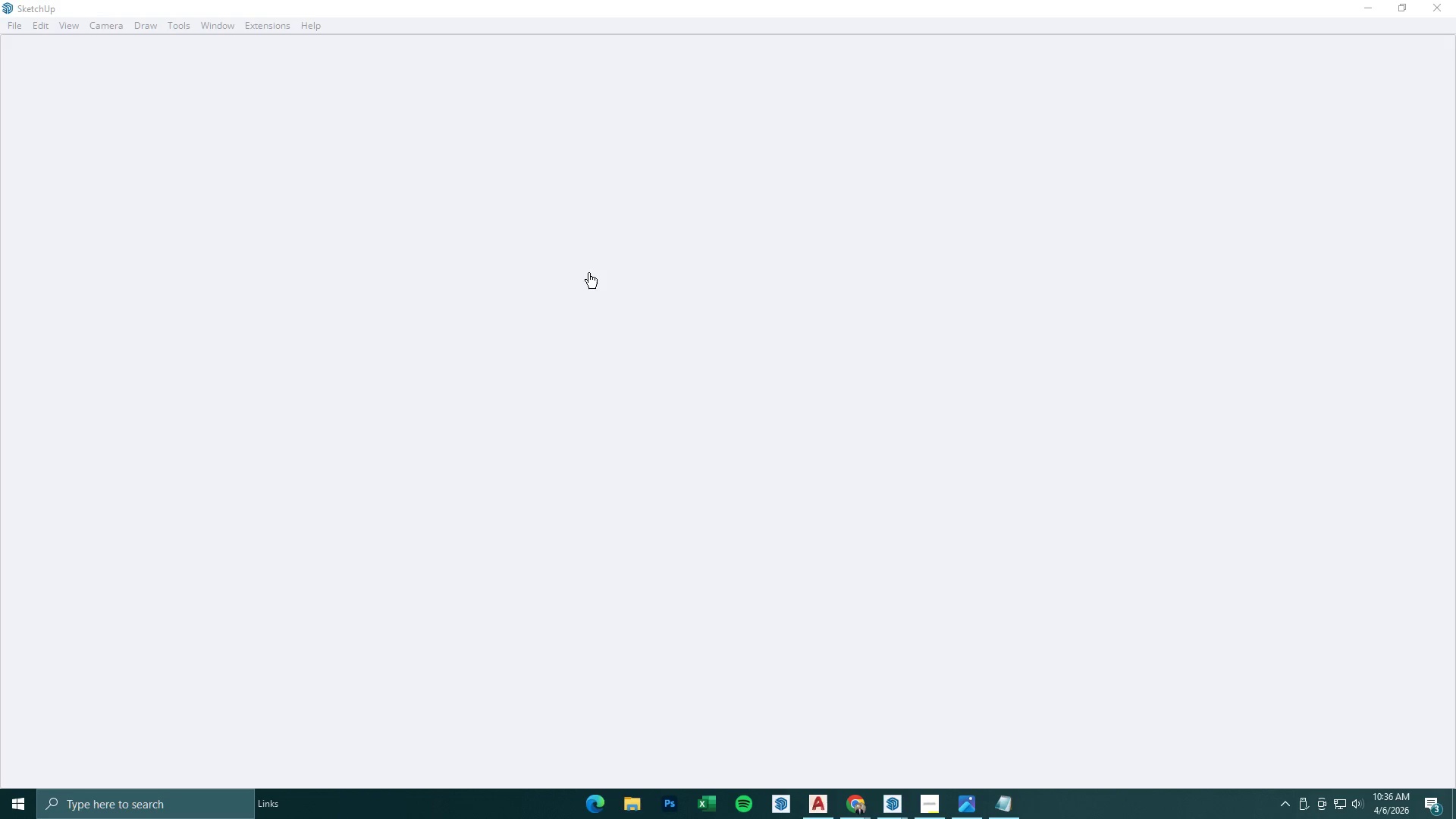 
left_click_drag(start_coordinate=[620, 292], to_coordinate=[204, 651])
 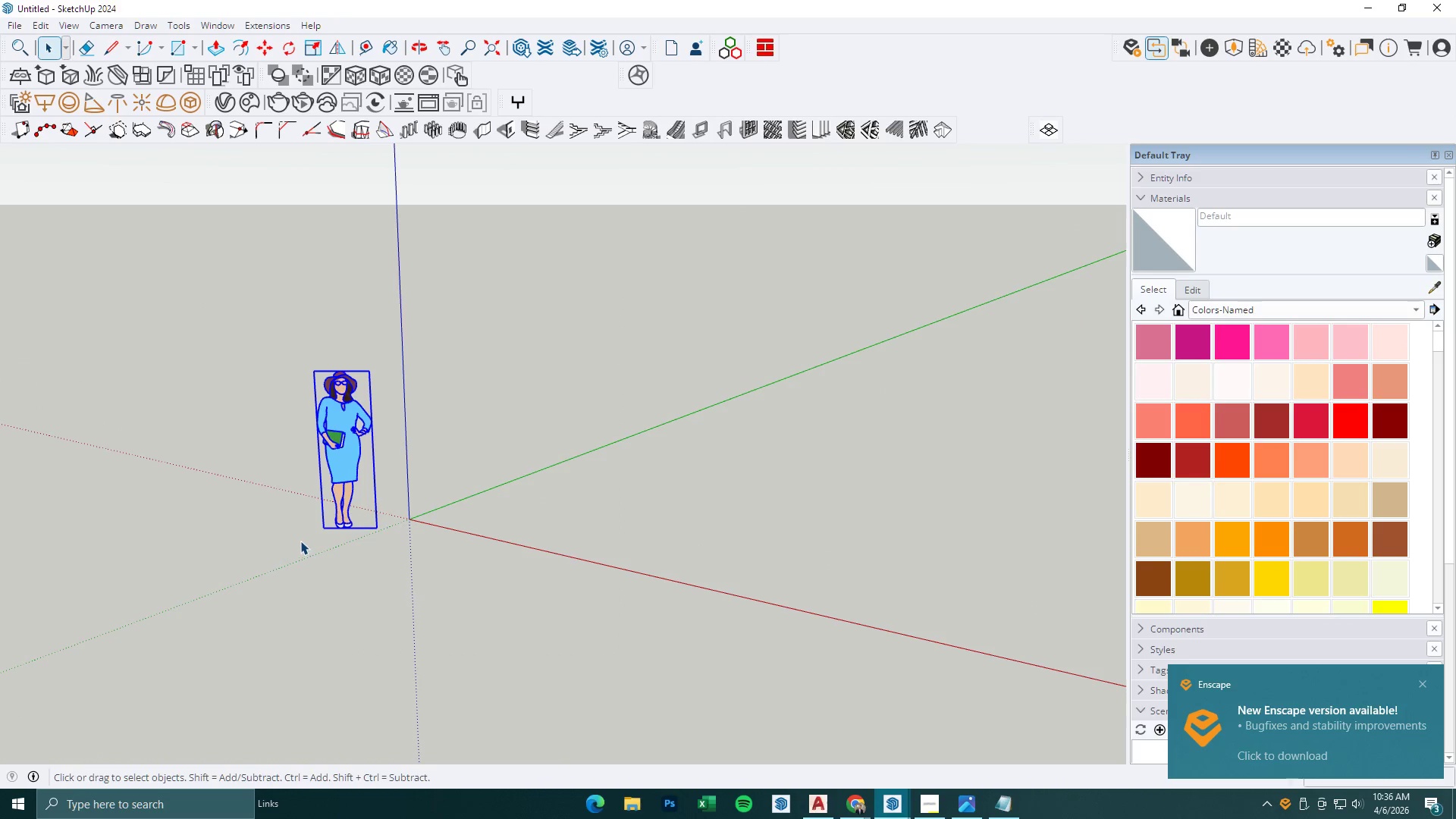 
key(Delete)
 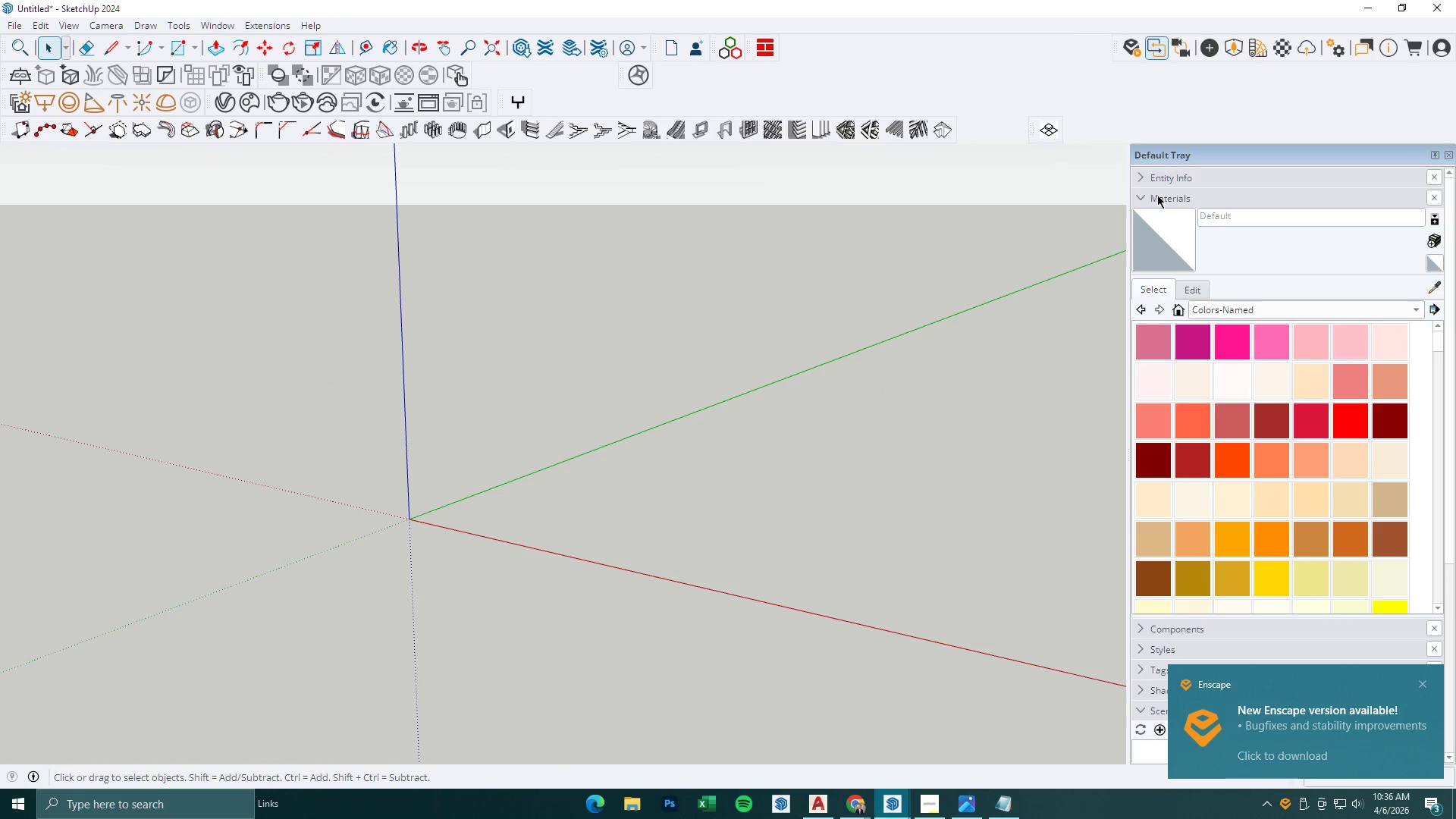 
left_click([1152, 199])
 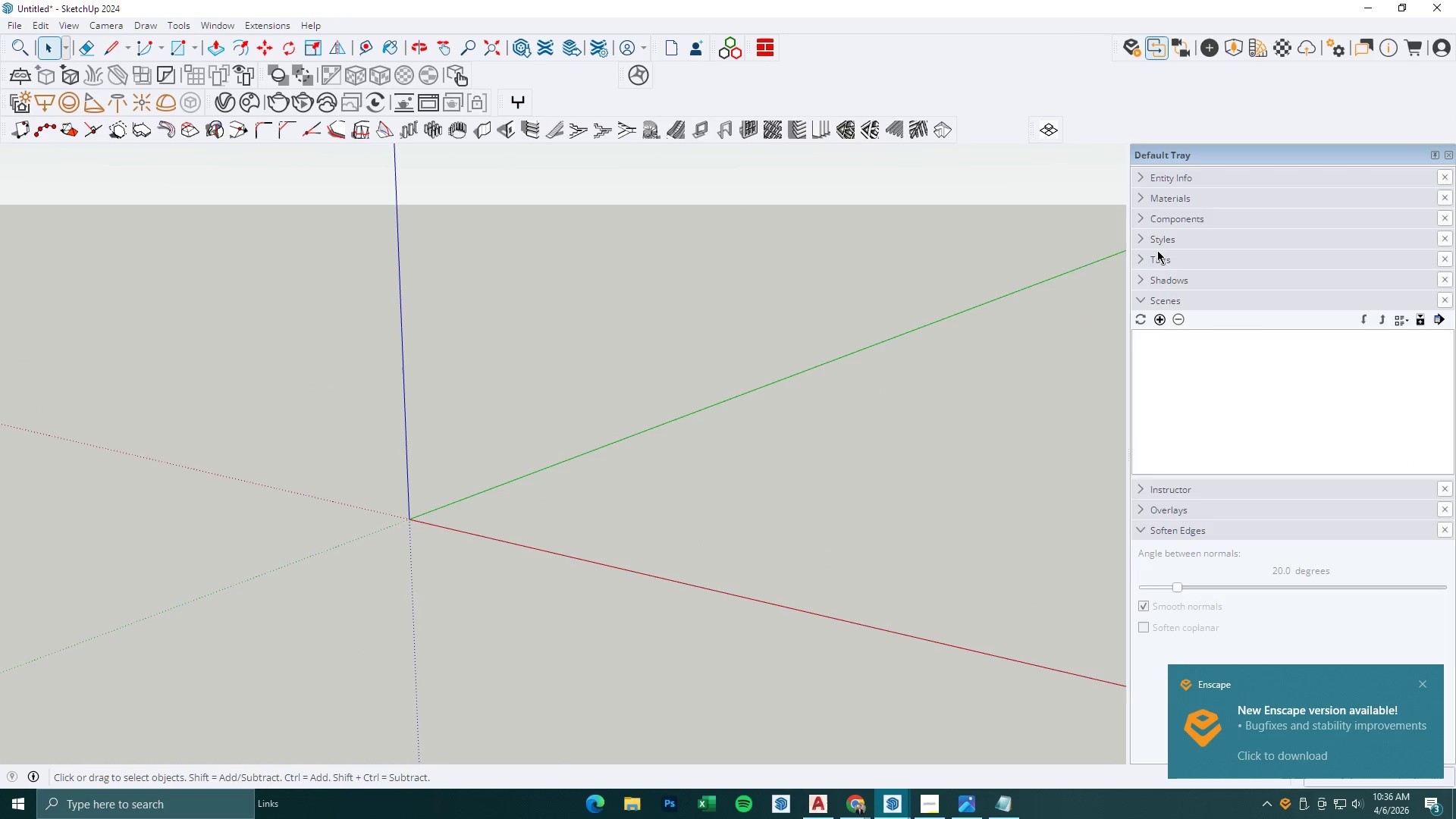 
left_click([1157, 239])
 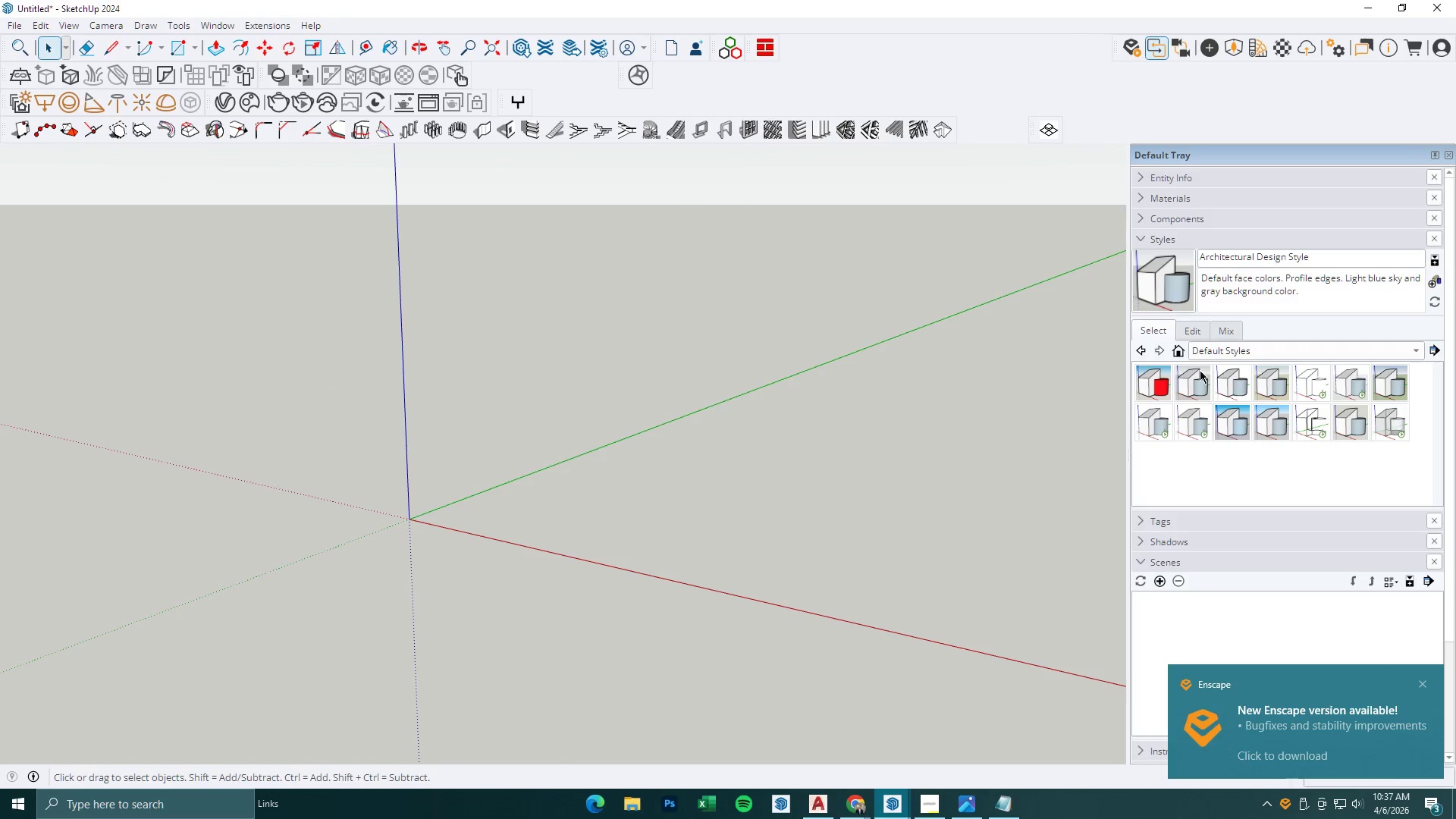 
left_click([1197, 384])
 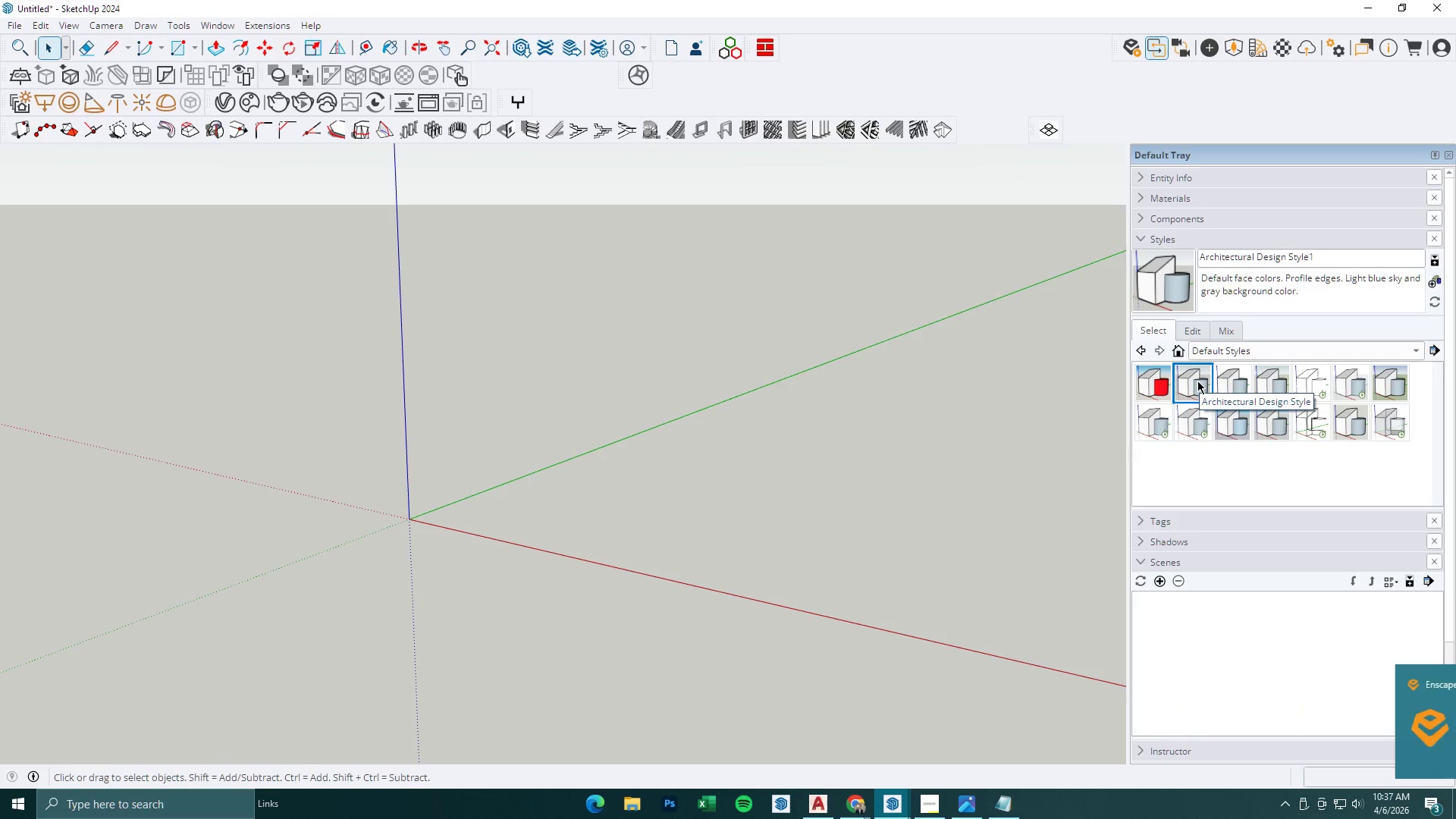 
left_click([1192, 414])
 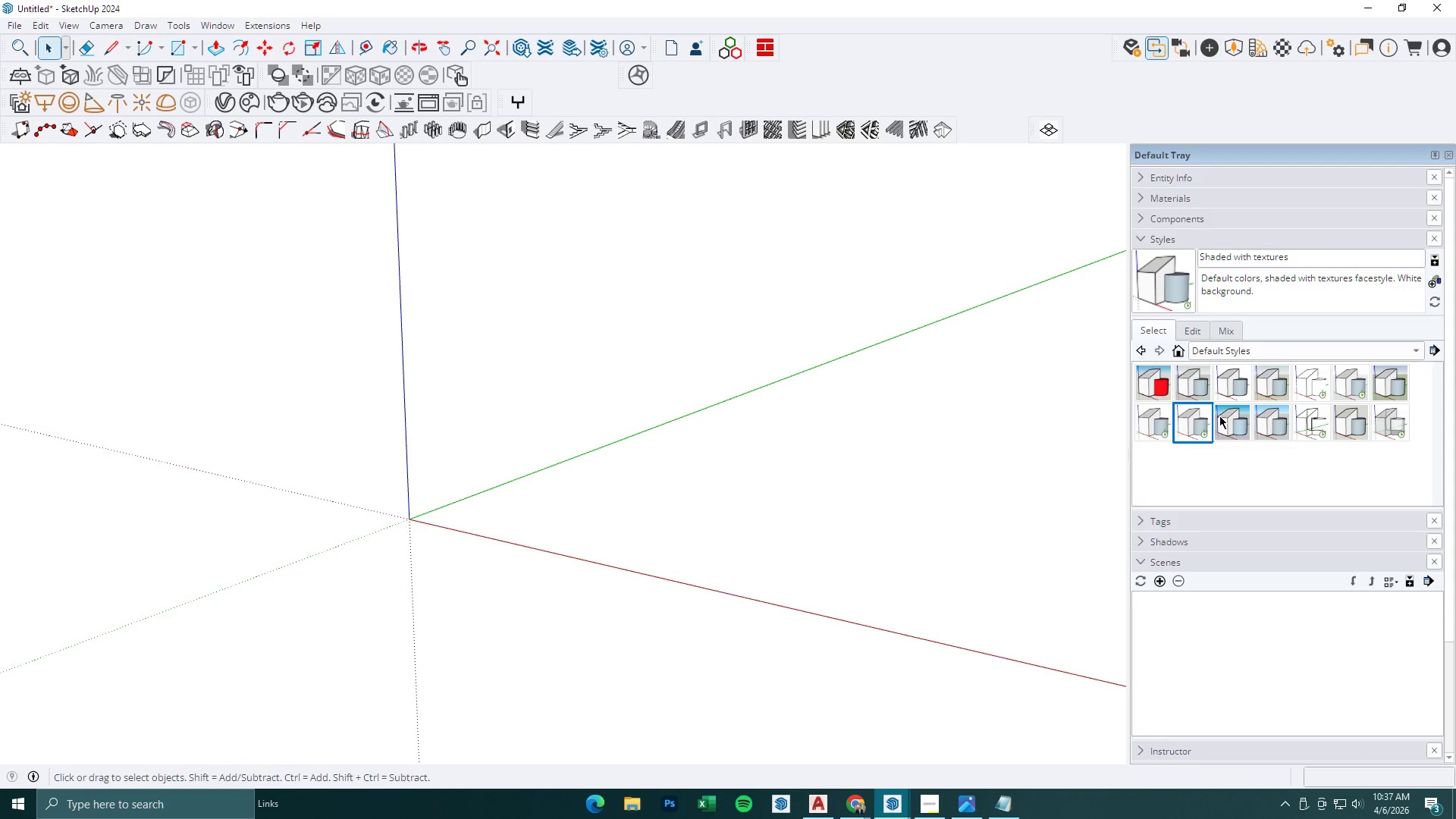 
left_click_drag(start_coordinate=[966, 400], to_coordinate=[962, 400])
 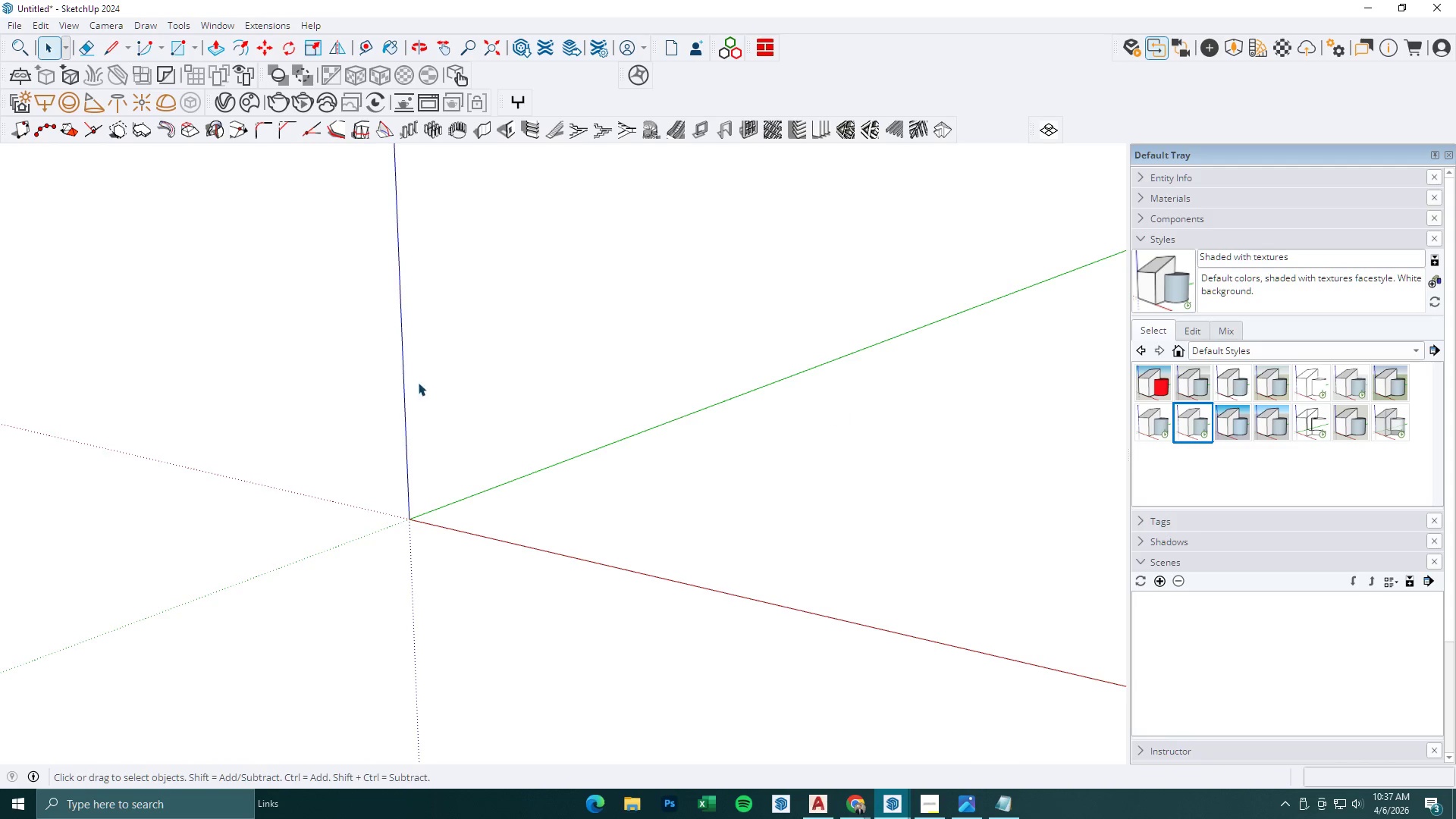 
scroll: coordinate [556, 441], scroll_direction: down, amount: 19.0
 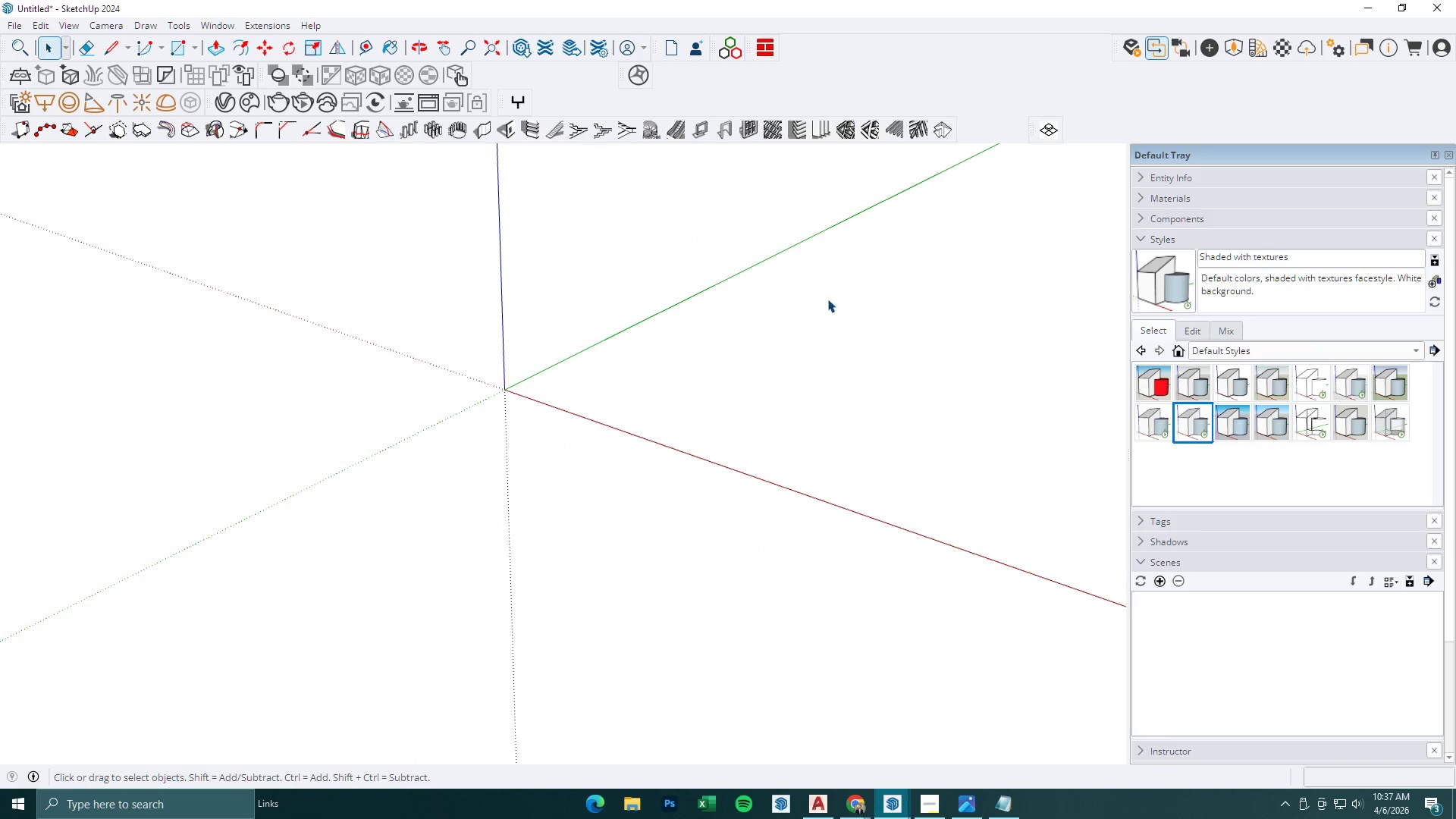 
key(L)
 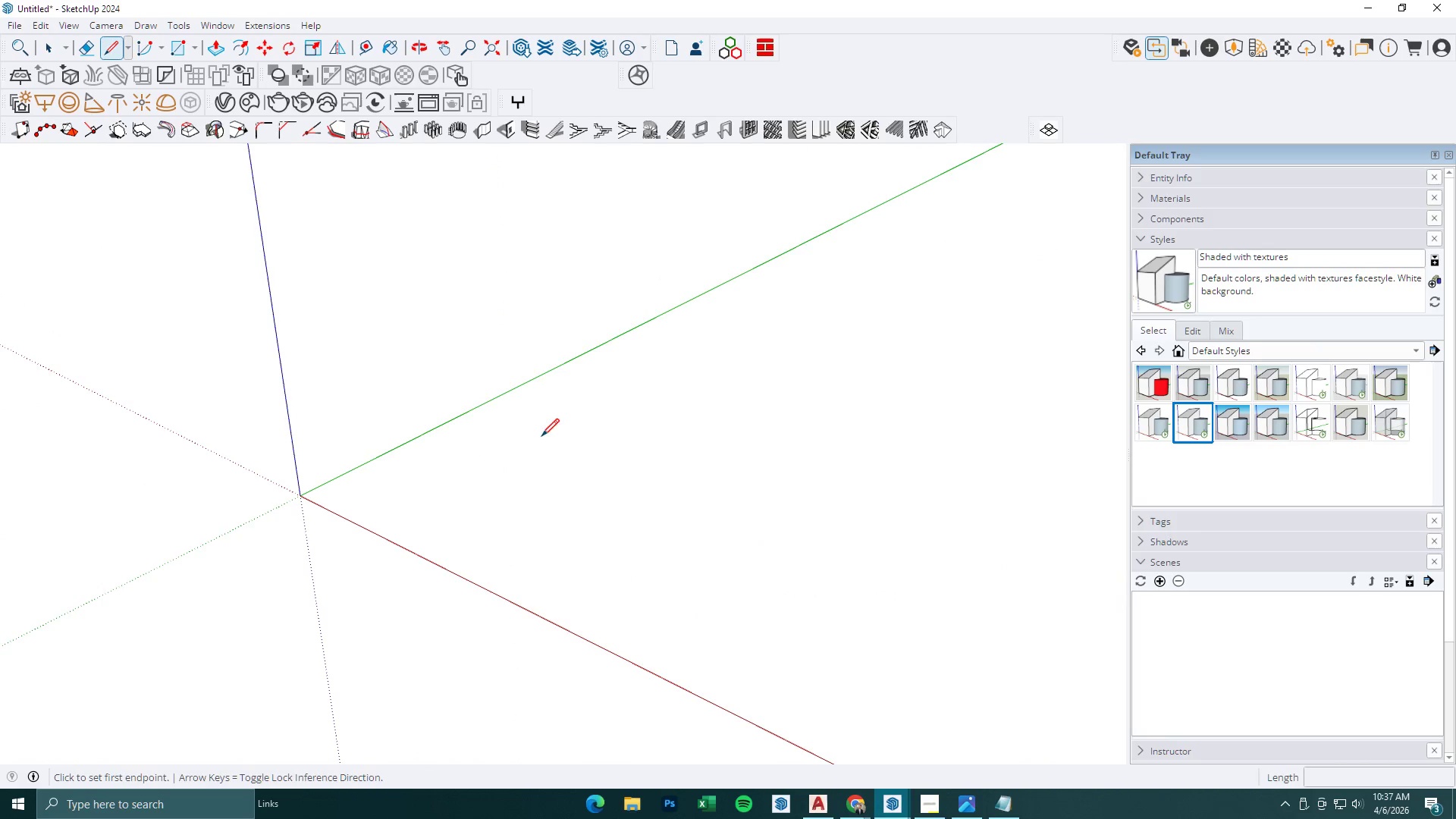 
scroll: coordinate [657, 269], scroll_direction: up, amount: 6.0
 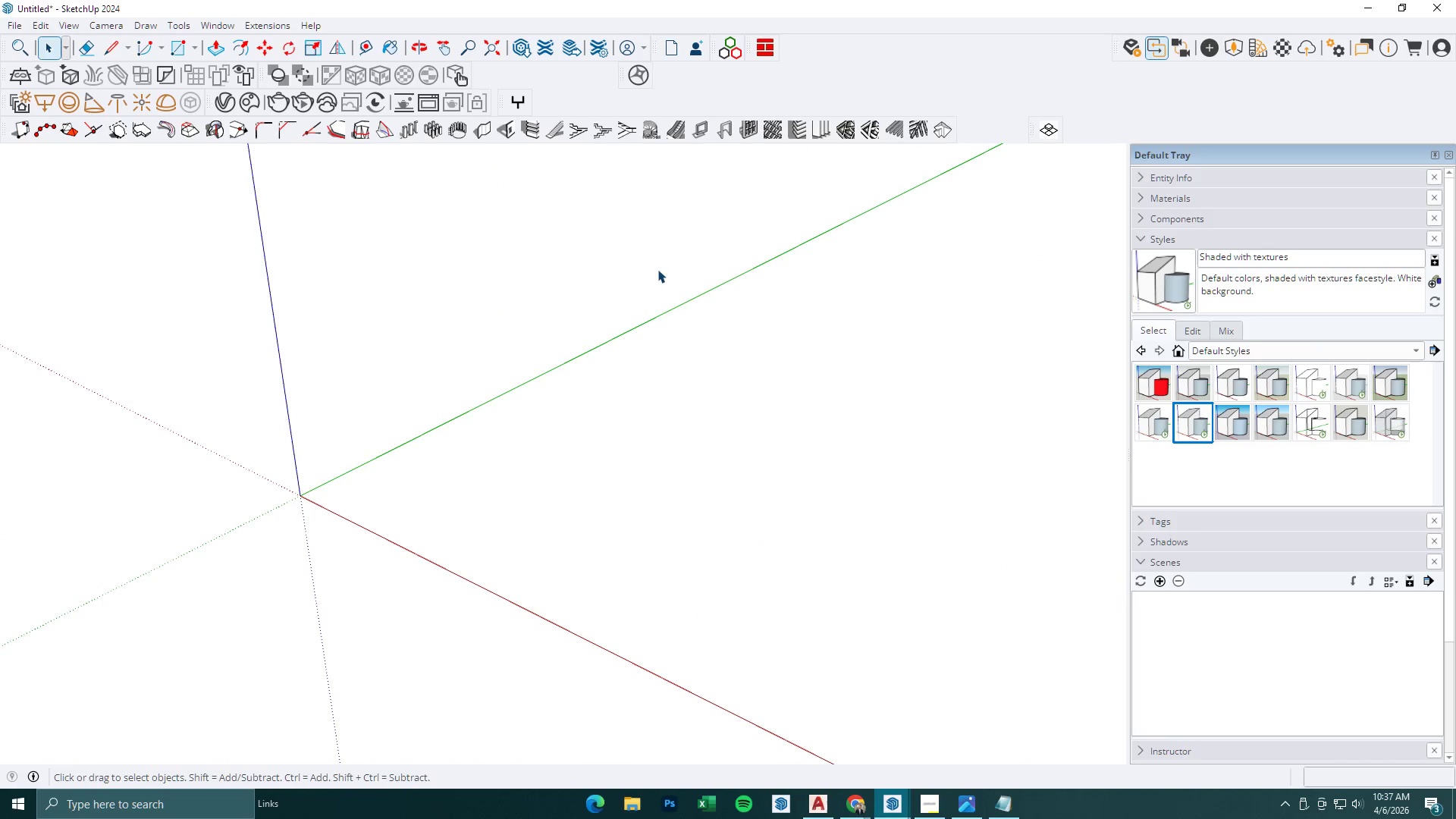 
left_click([529, 451])
 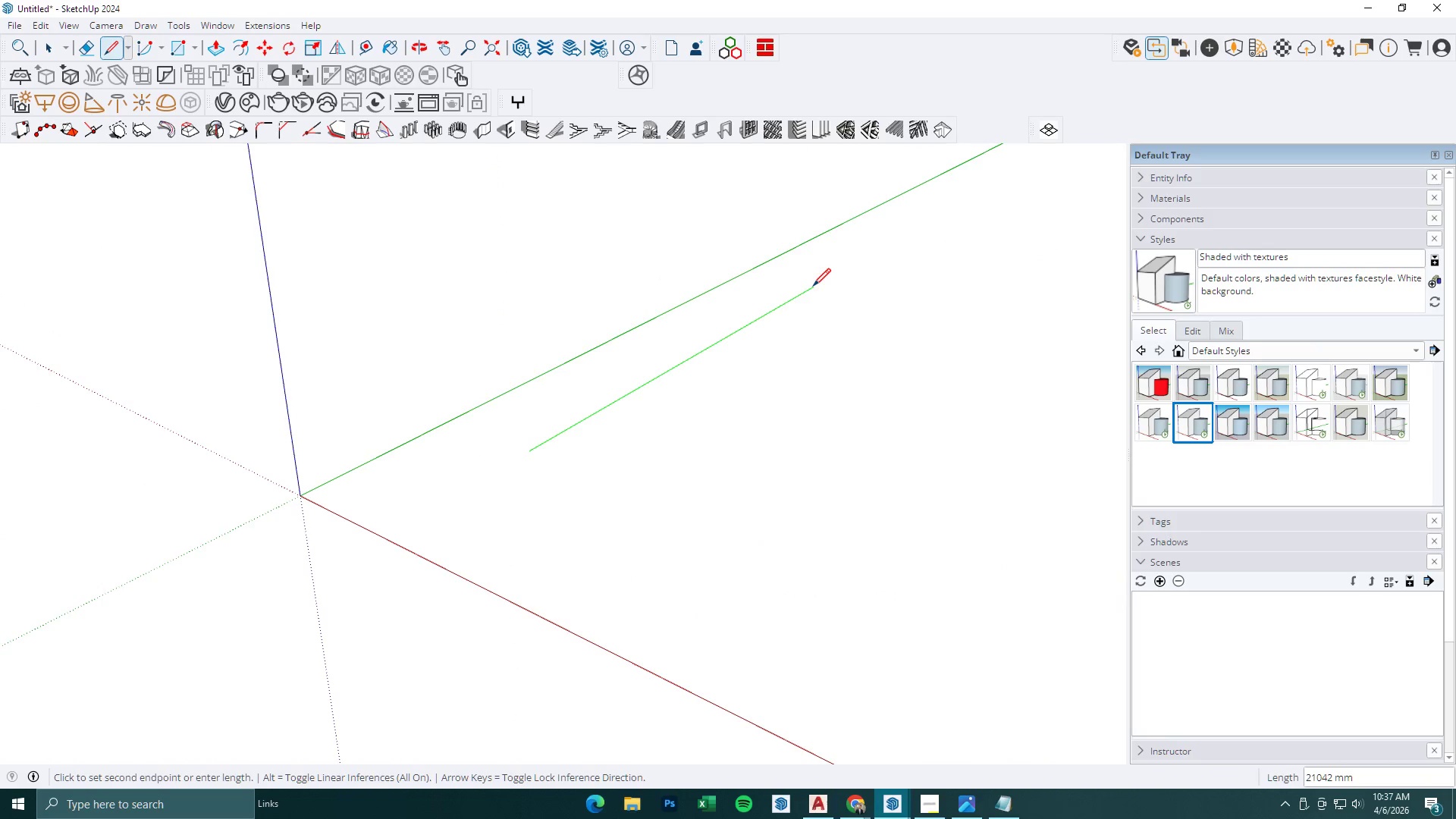 
scroll: coordinate [592, 412], scroll_direction: down, amount: 1.0
 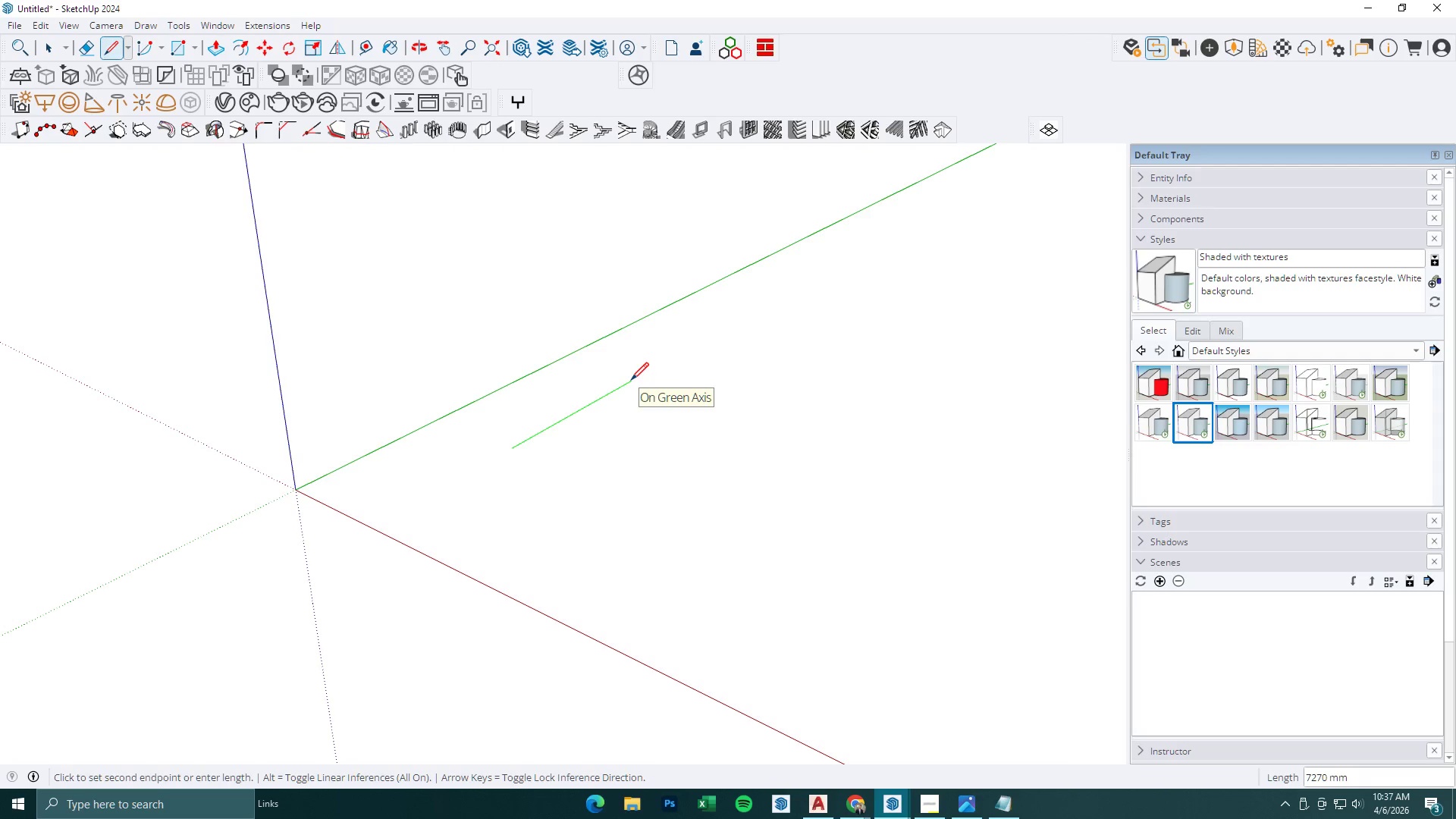 
scroll: coordinate [623, 382], scroll_direction: up, amount: 7.0
 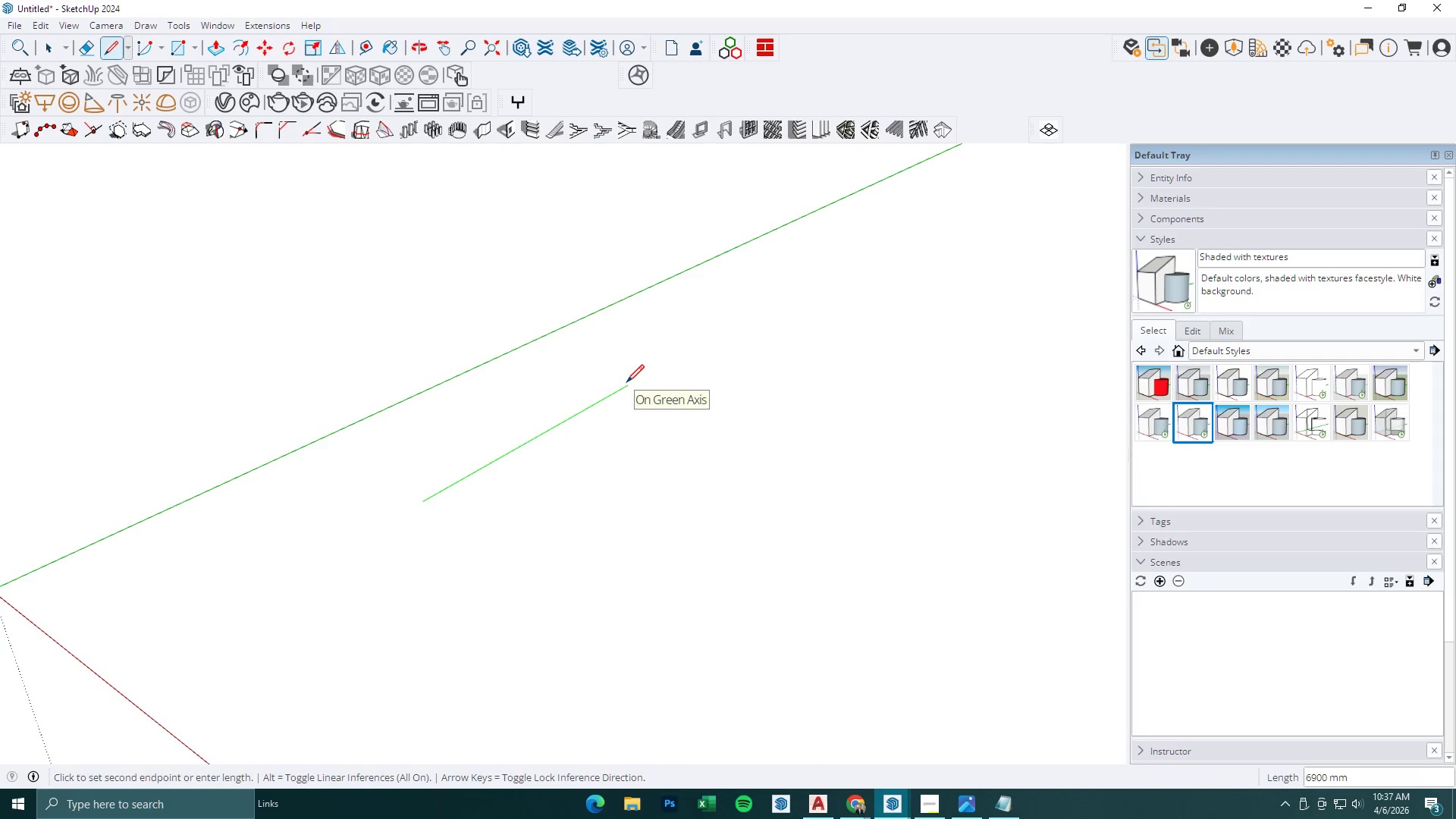 
type(4000)
 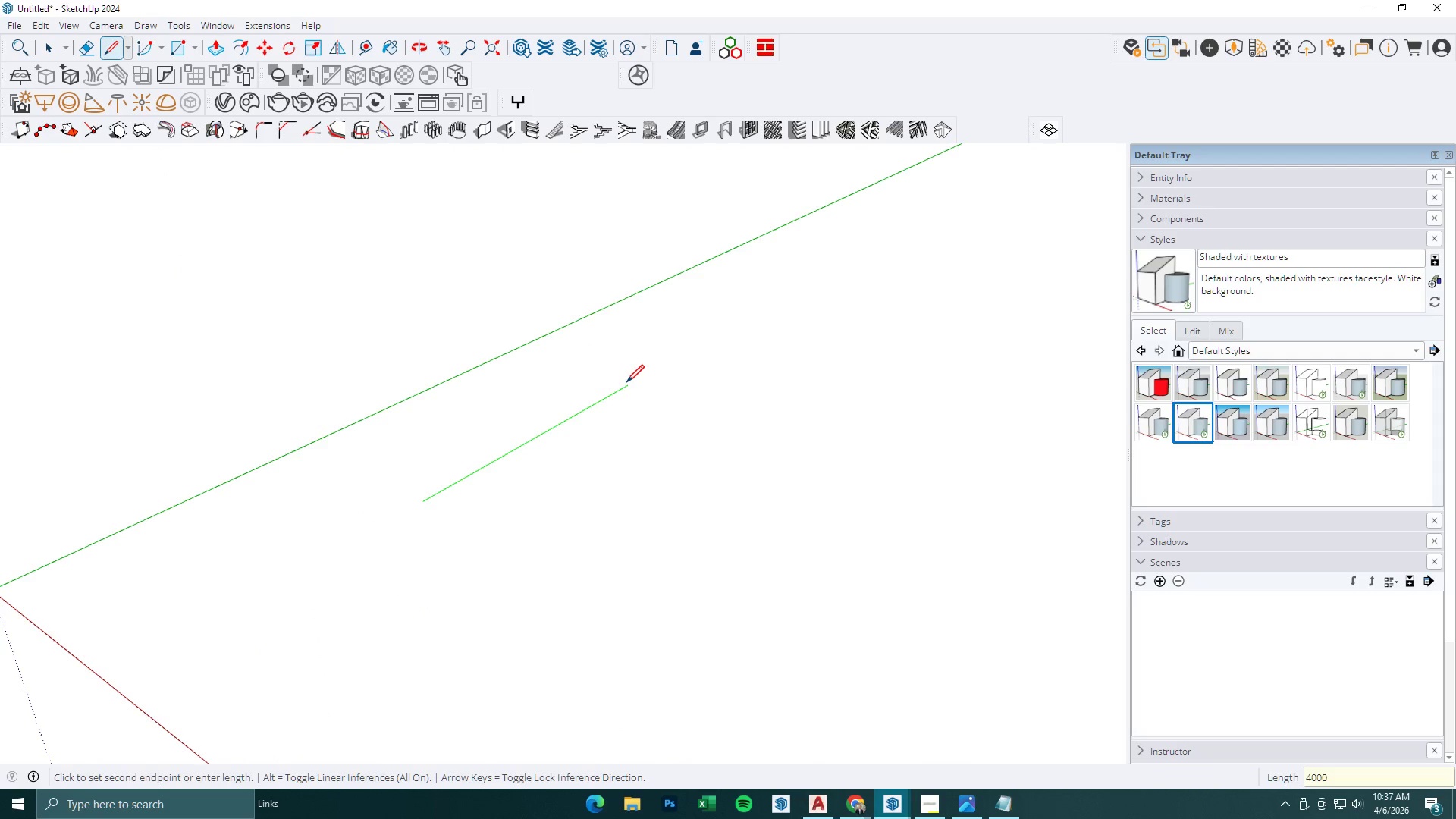 
key(Enter)
 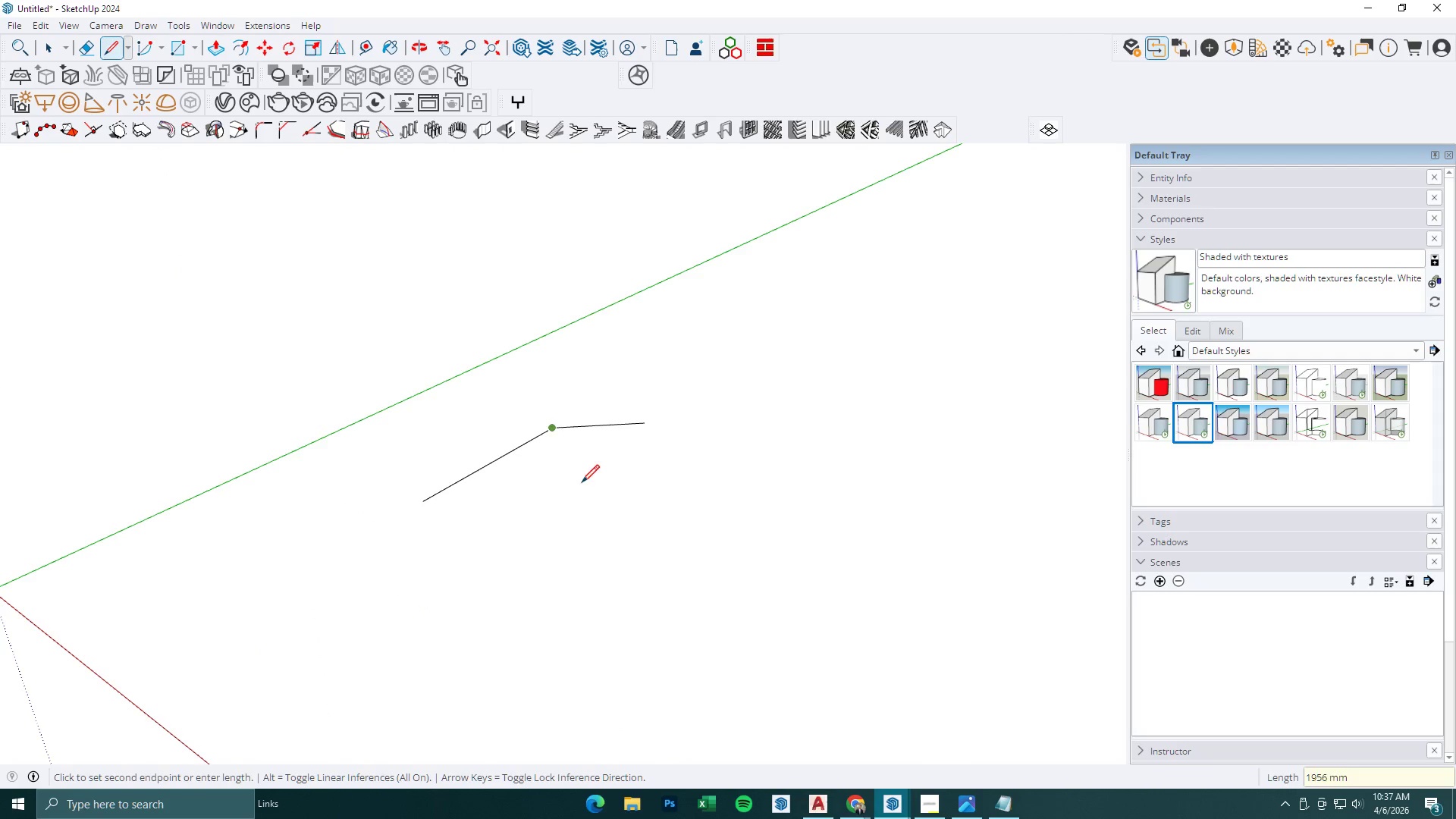 
scroll: coordinate [617, 452], scroll_direction: up, amount: 6.0
 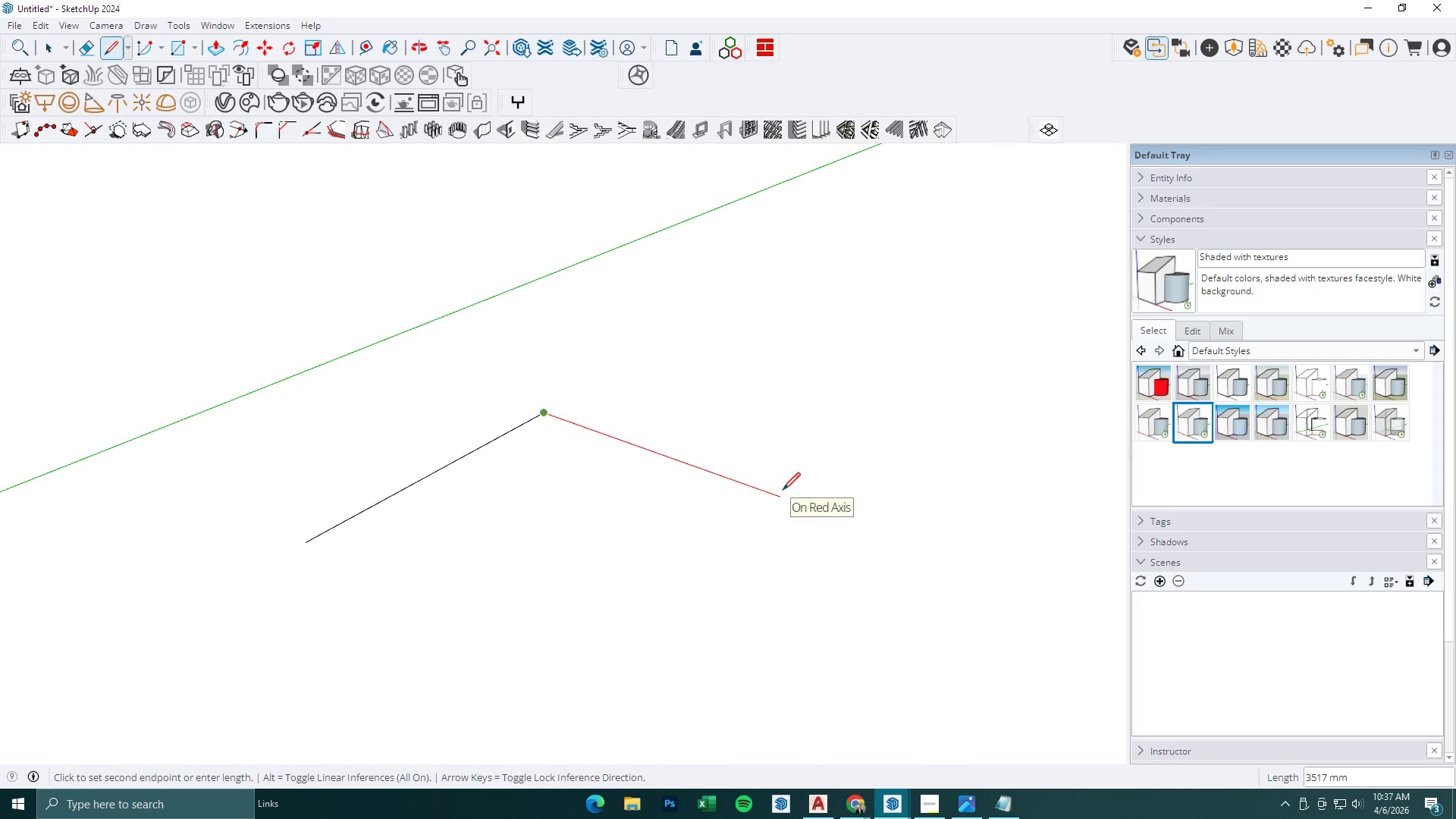 
type(4000)
 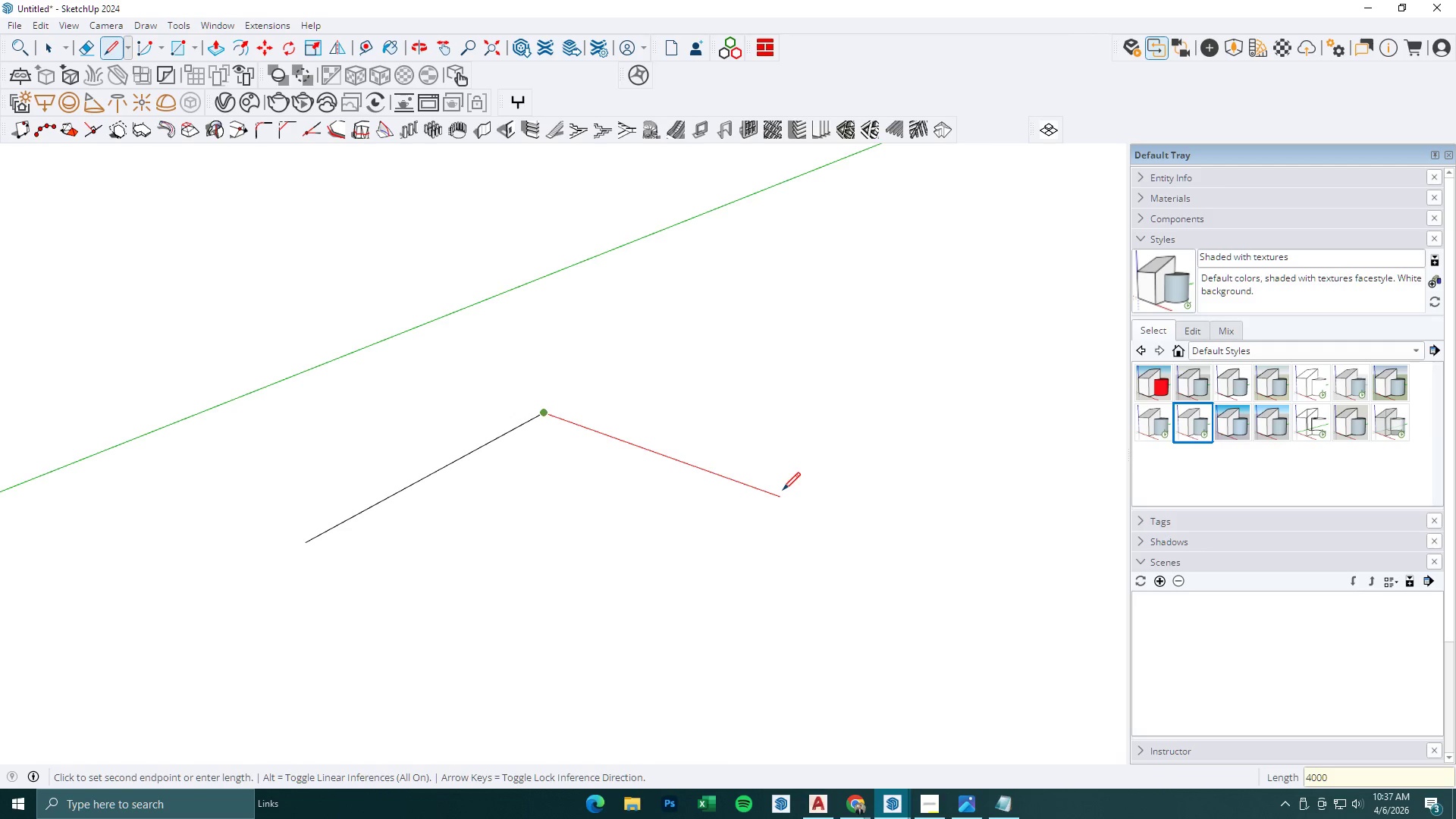 
key(Enter)
 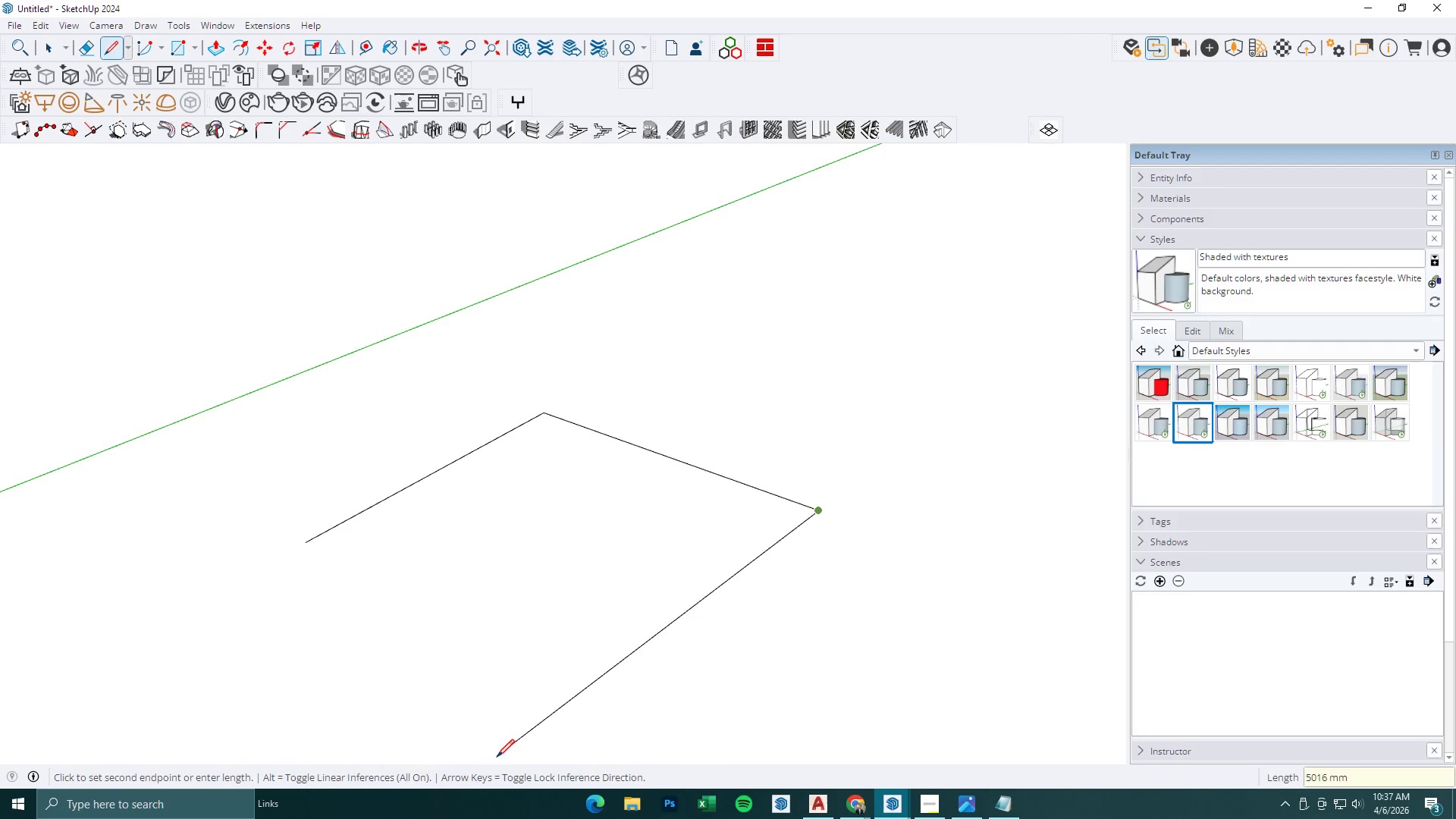 
key(E)
 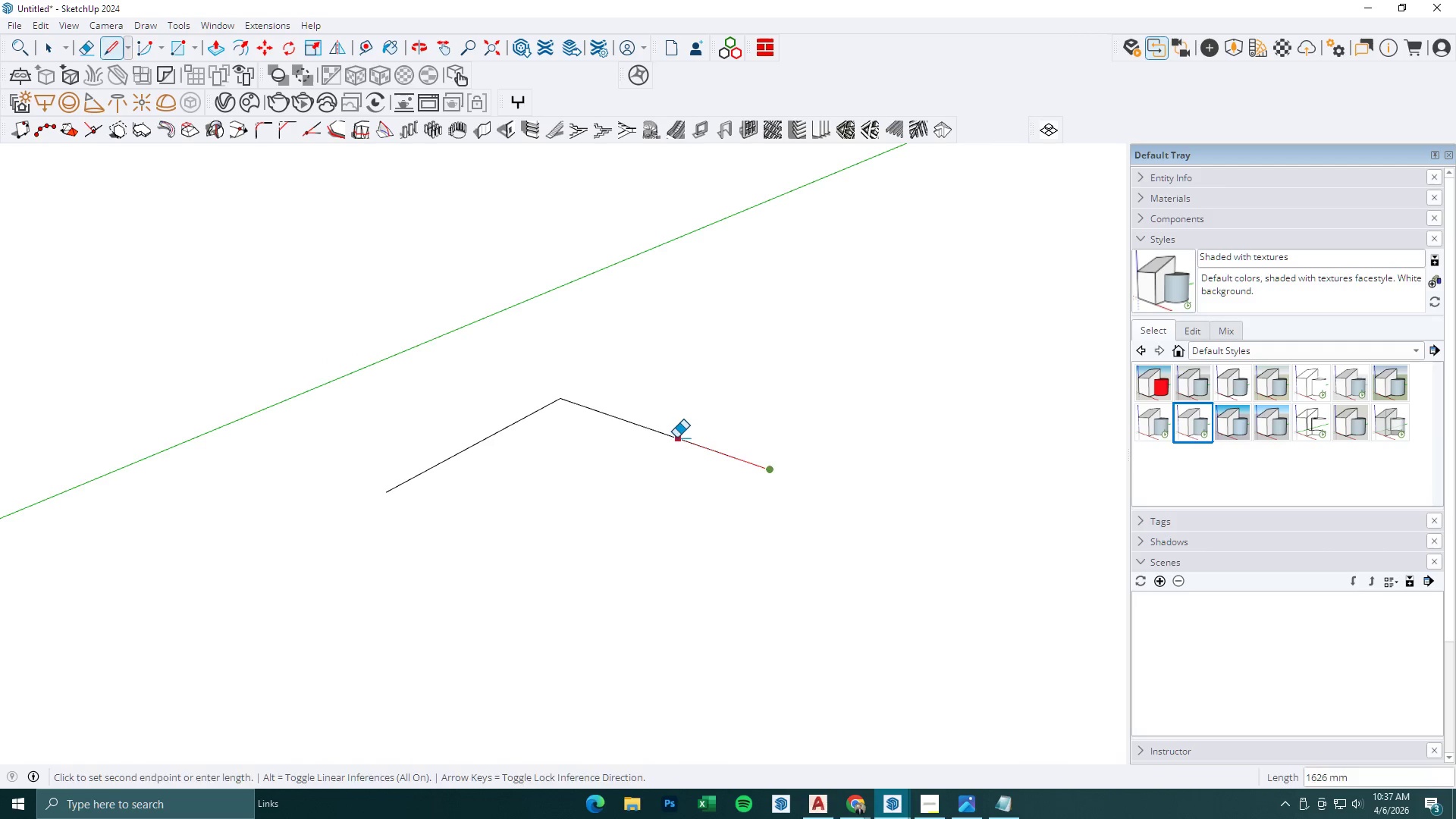 
scroll: coordinate [621, 346], scroll_direction: down, amount: 4.0
 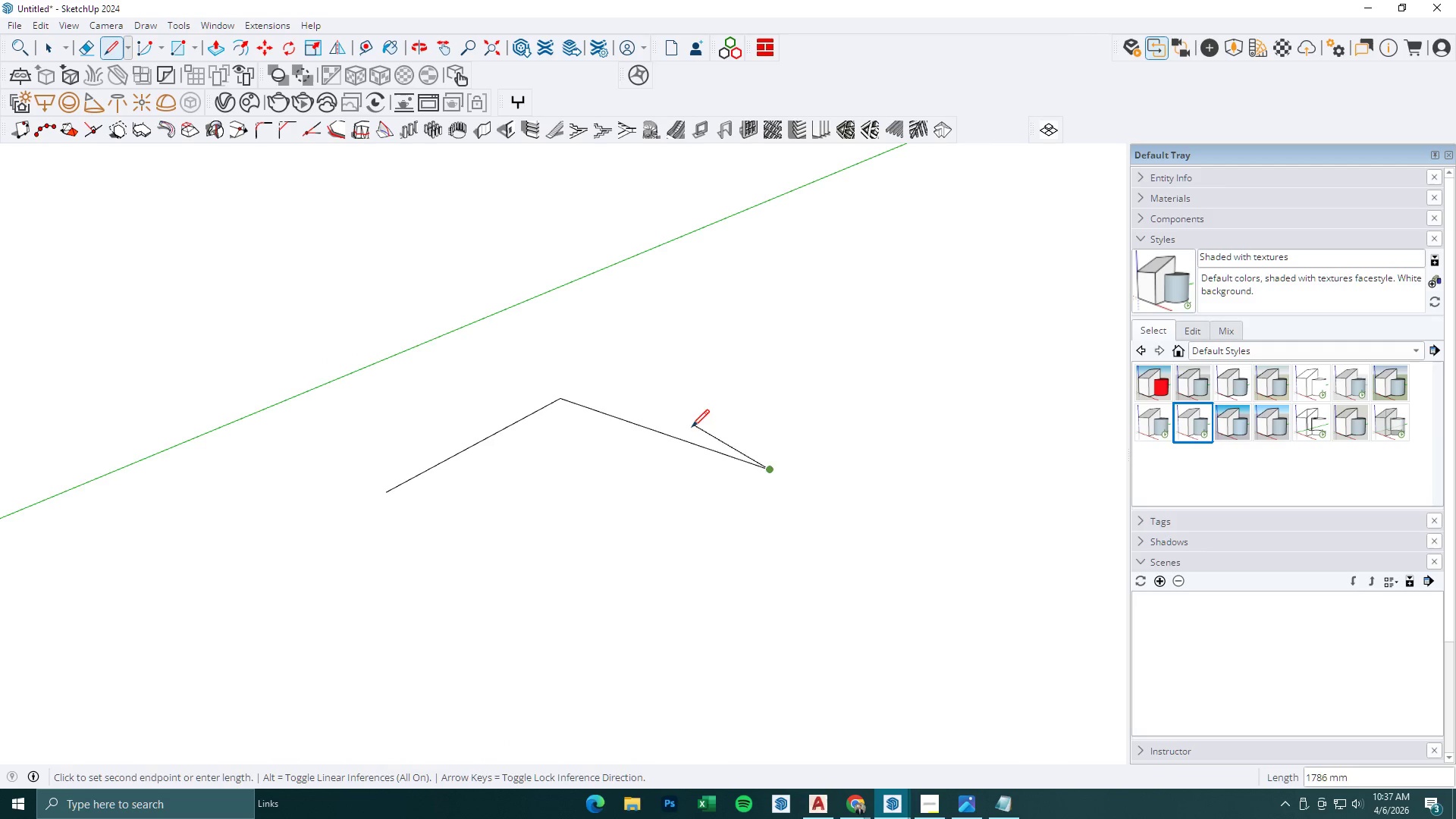 
left_click_drag(start_coordinate=[676, 435], to_coordinate=[657, 466])
 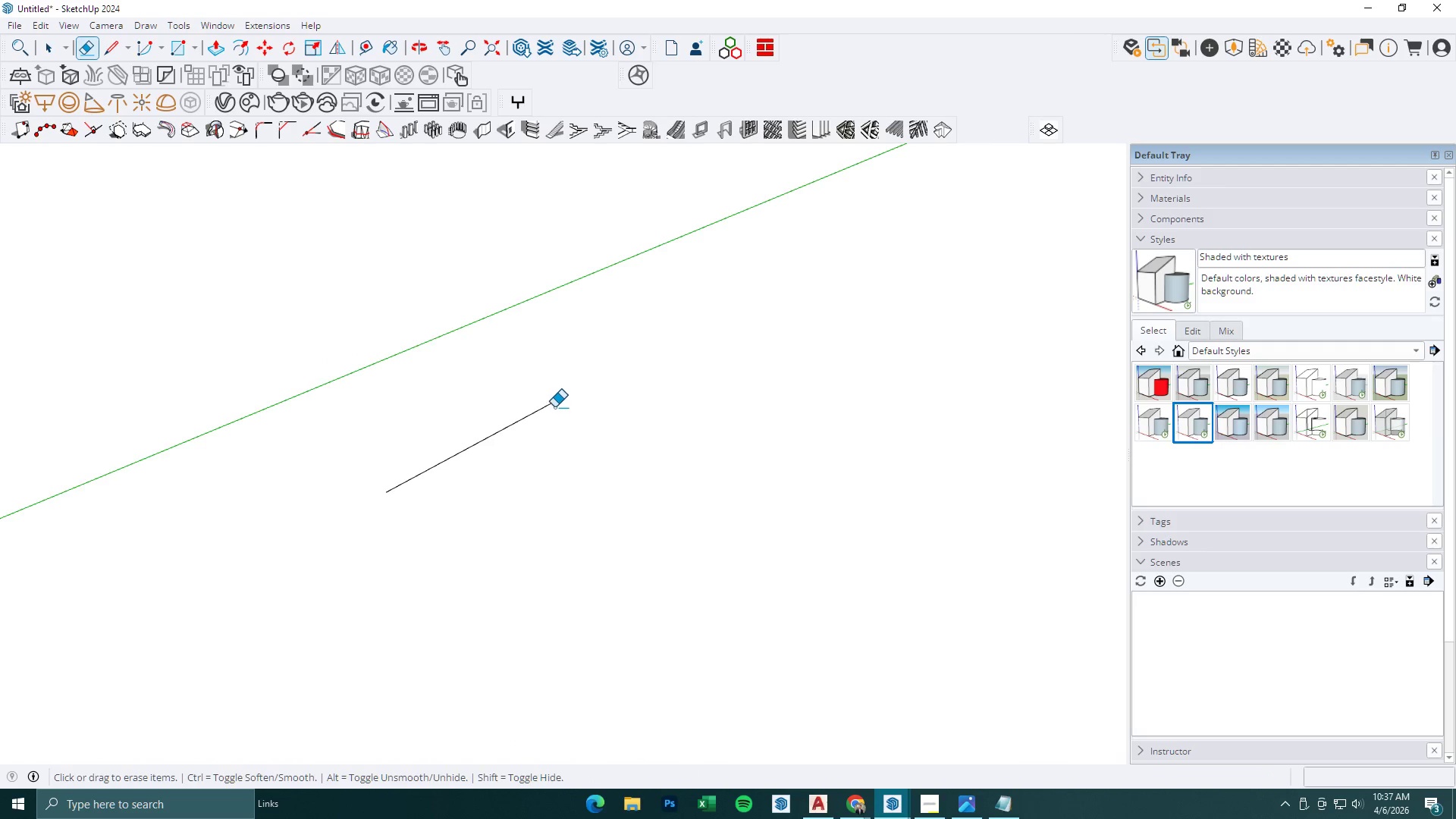 
left_click_drag(start_coordinate=[530, 399], to_coordinate=[549, 455])
 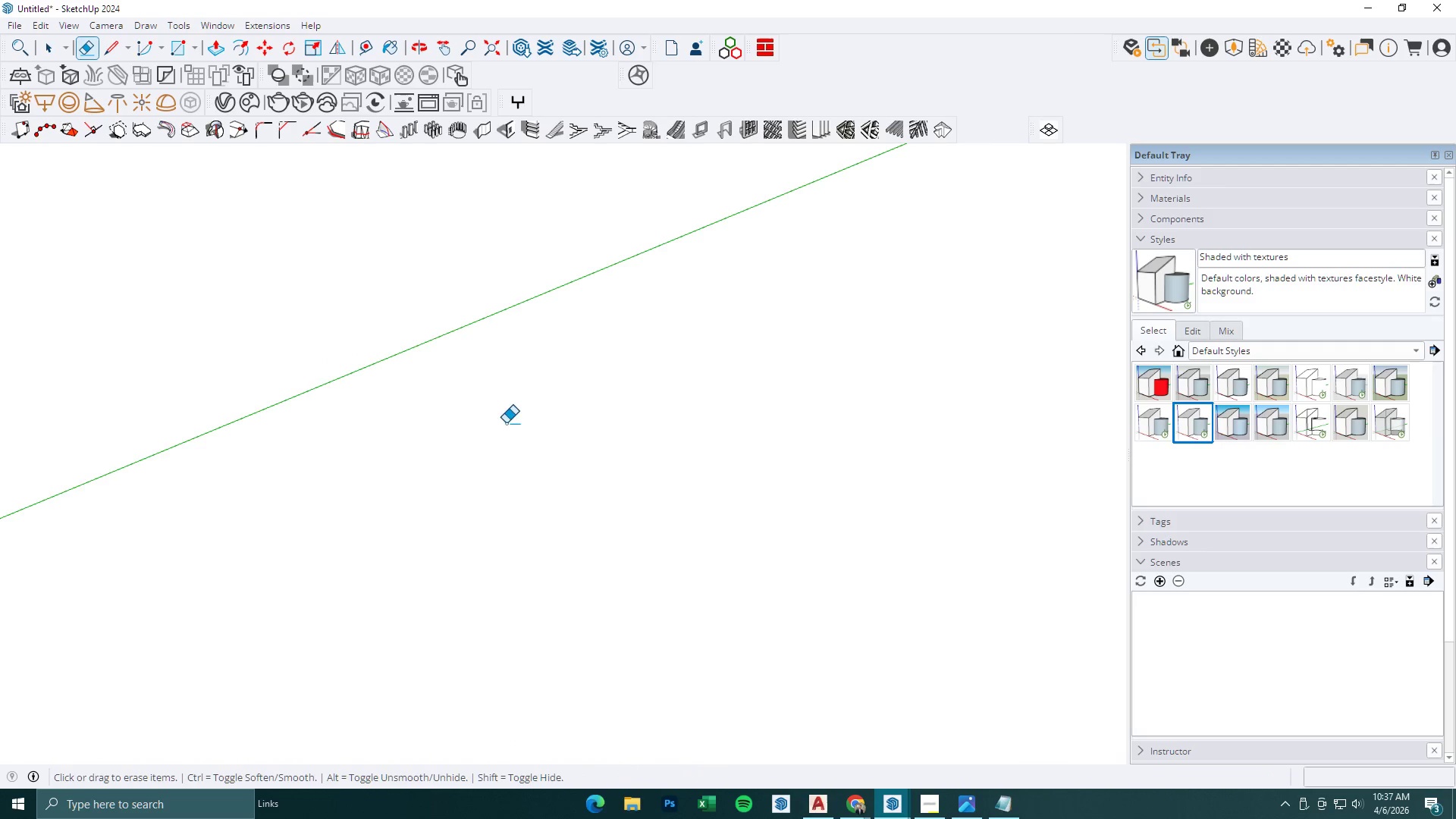 
key(L)
 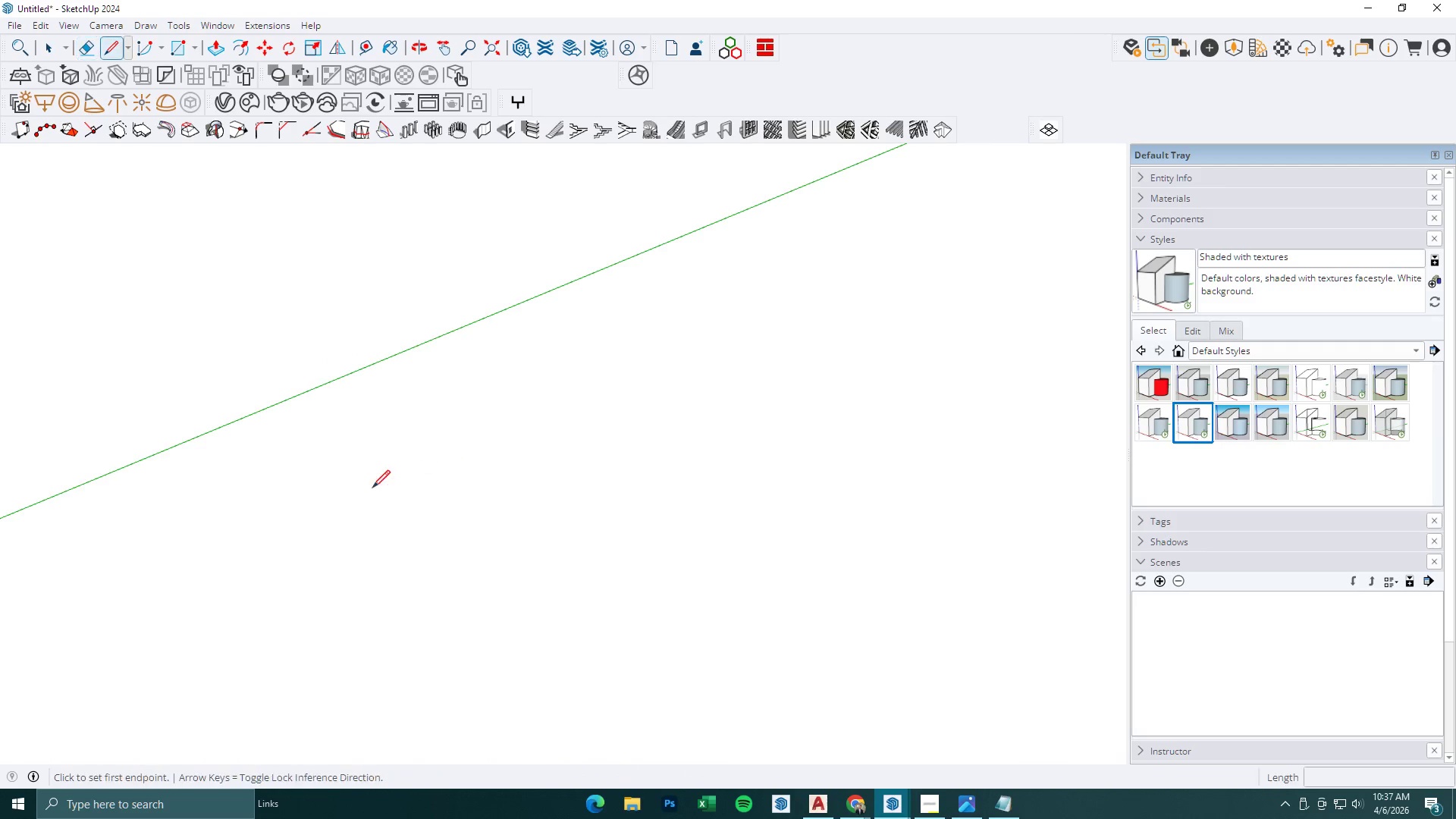 
left_click([368, 490])
 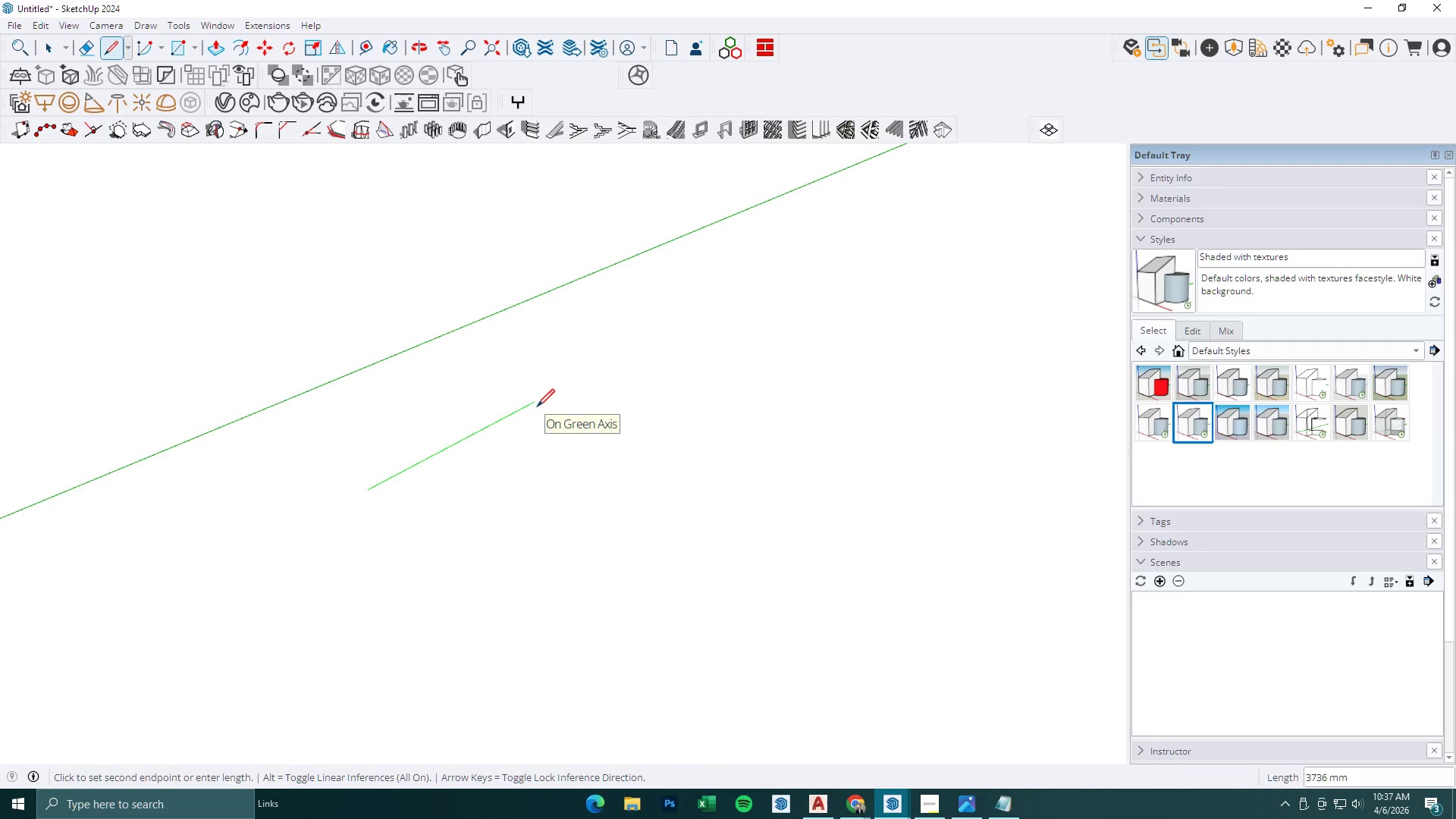 
type(5000)
 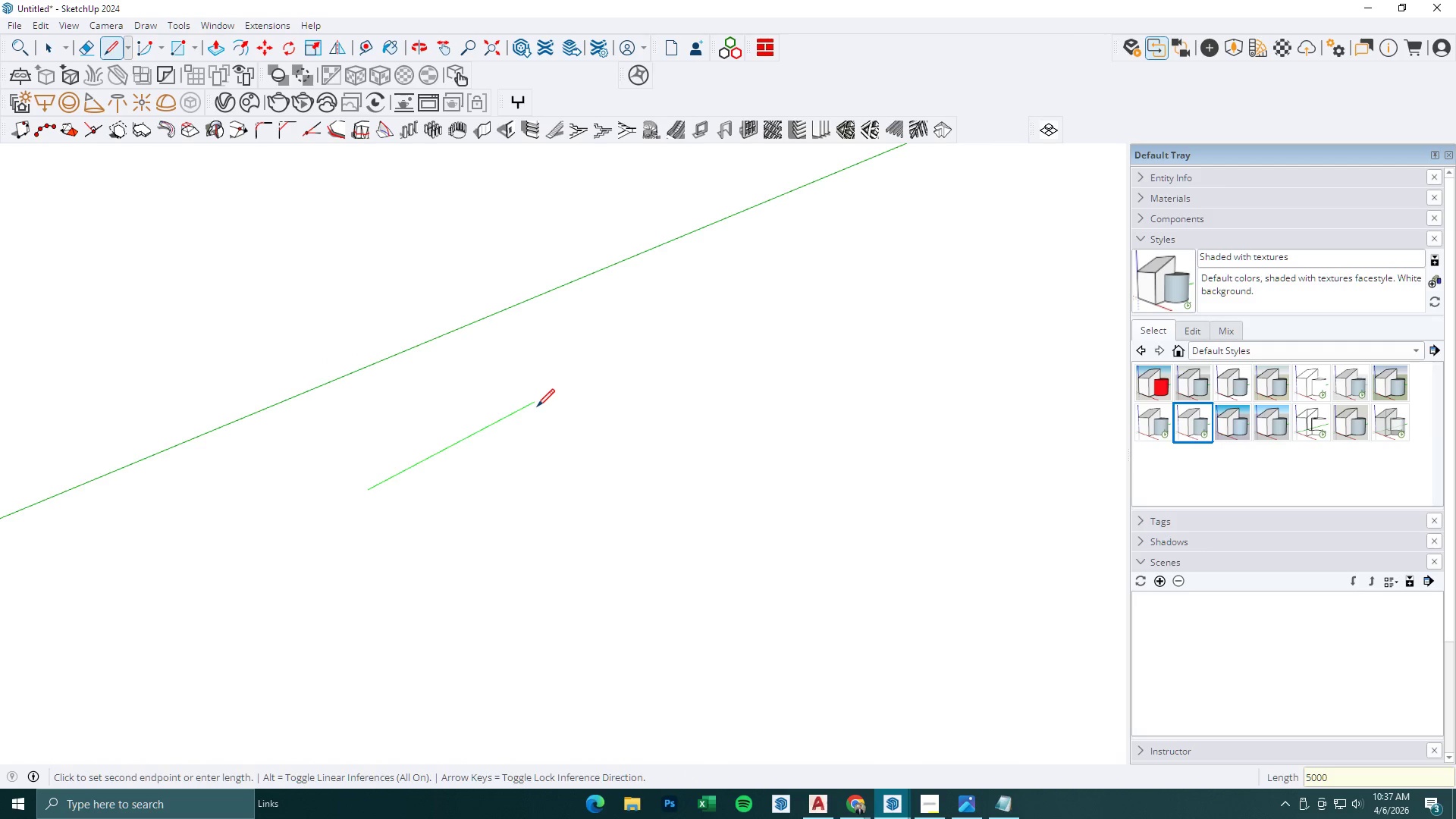 
key(Enter)
 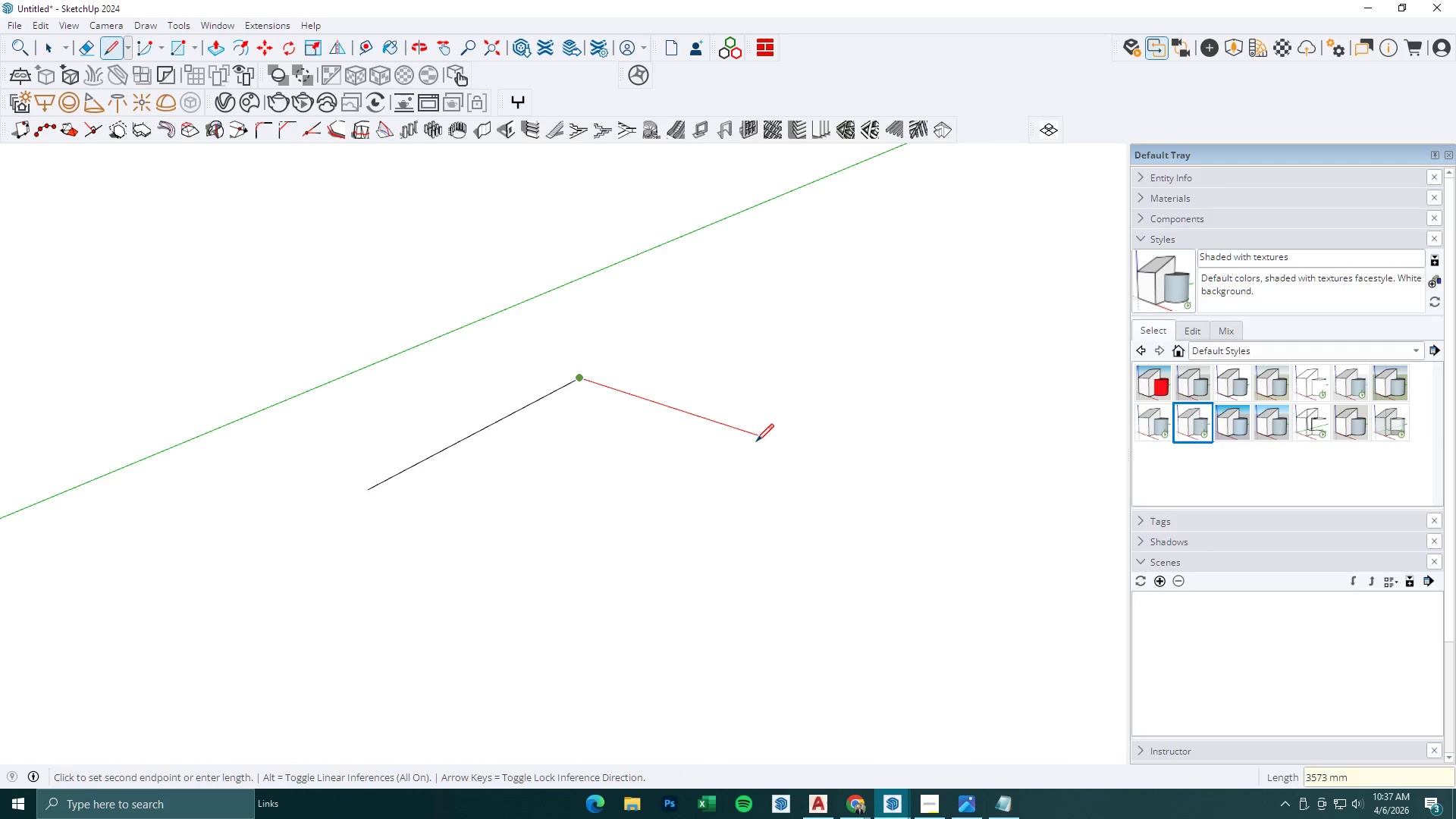 
type(4000)
 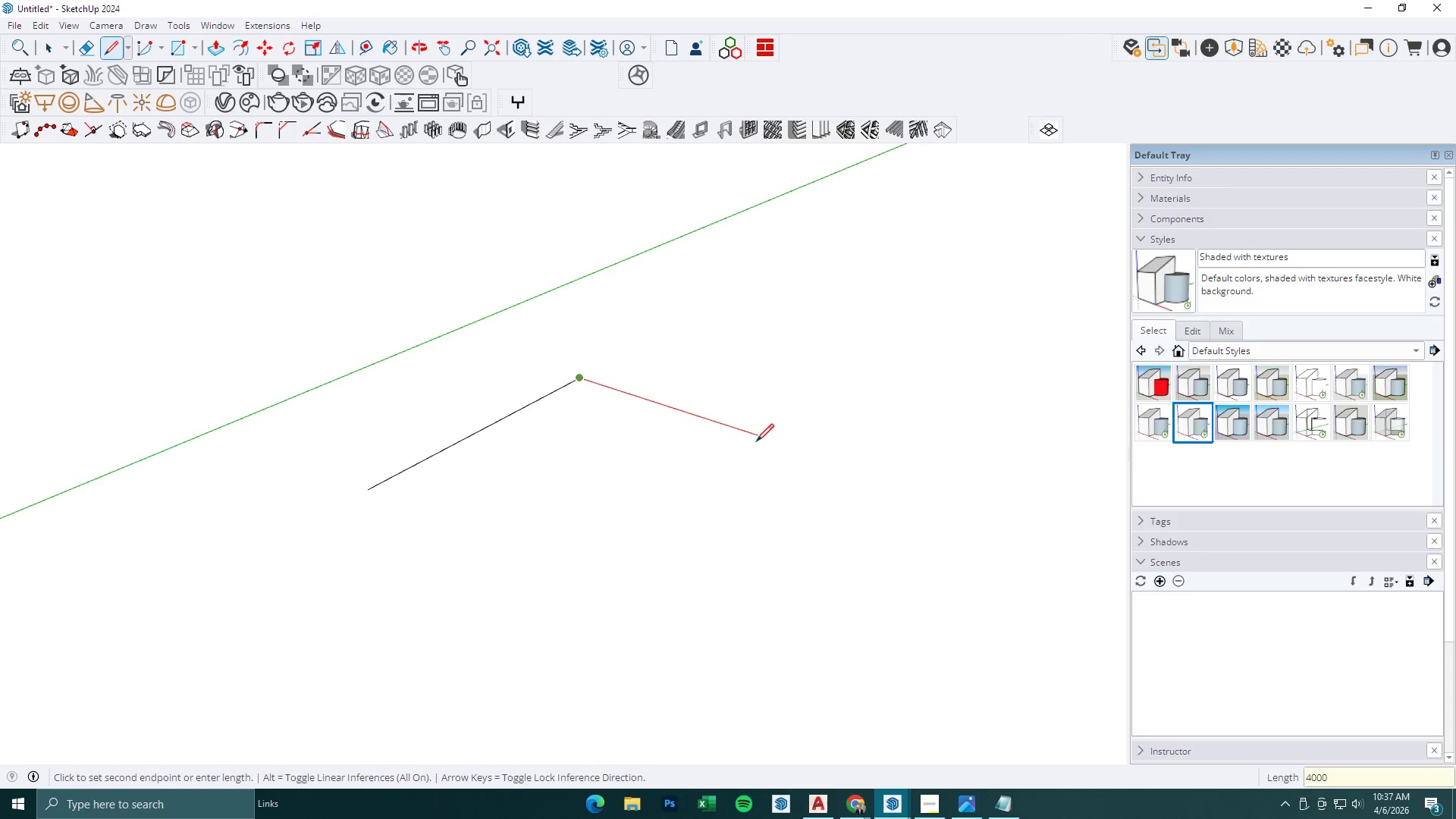 
key(Enter)
 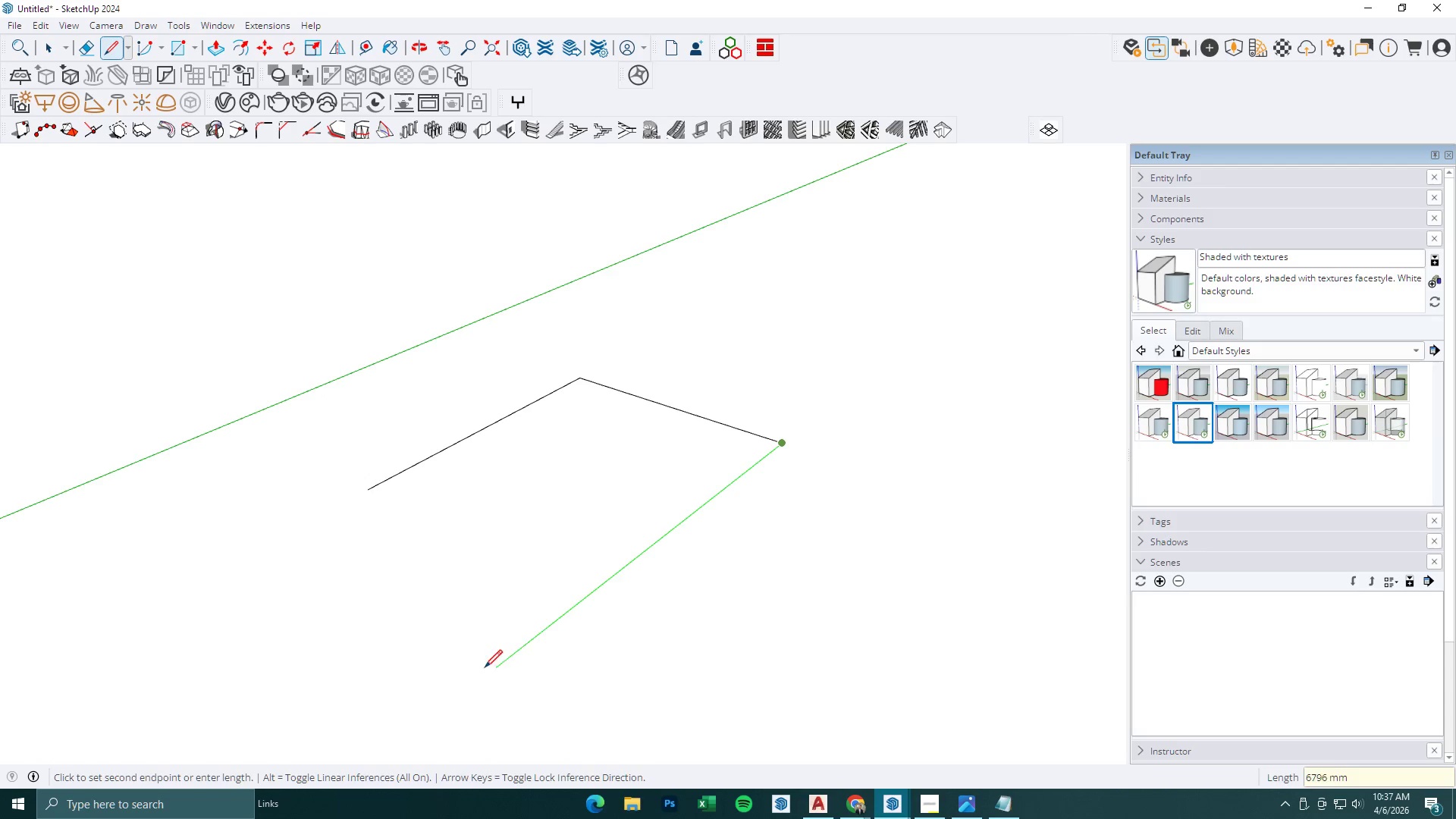 
left_click([485, 668])
 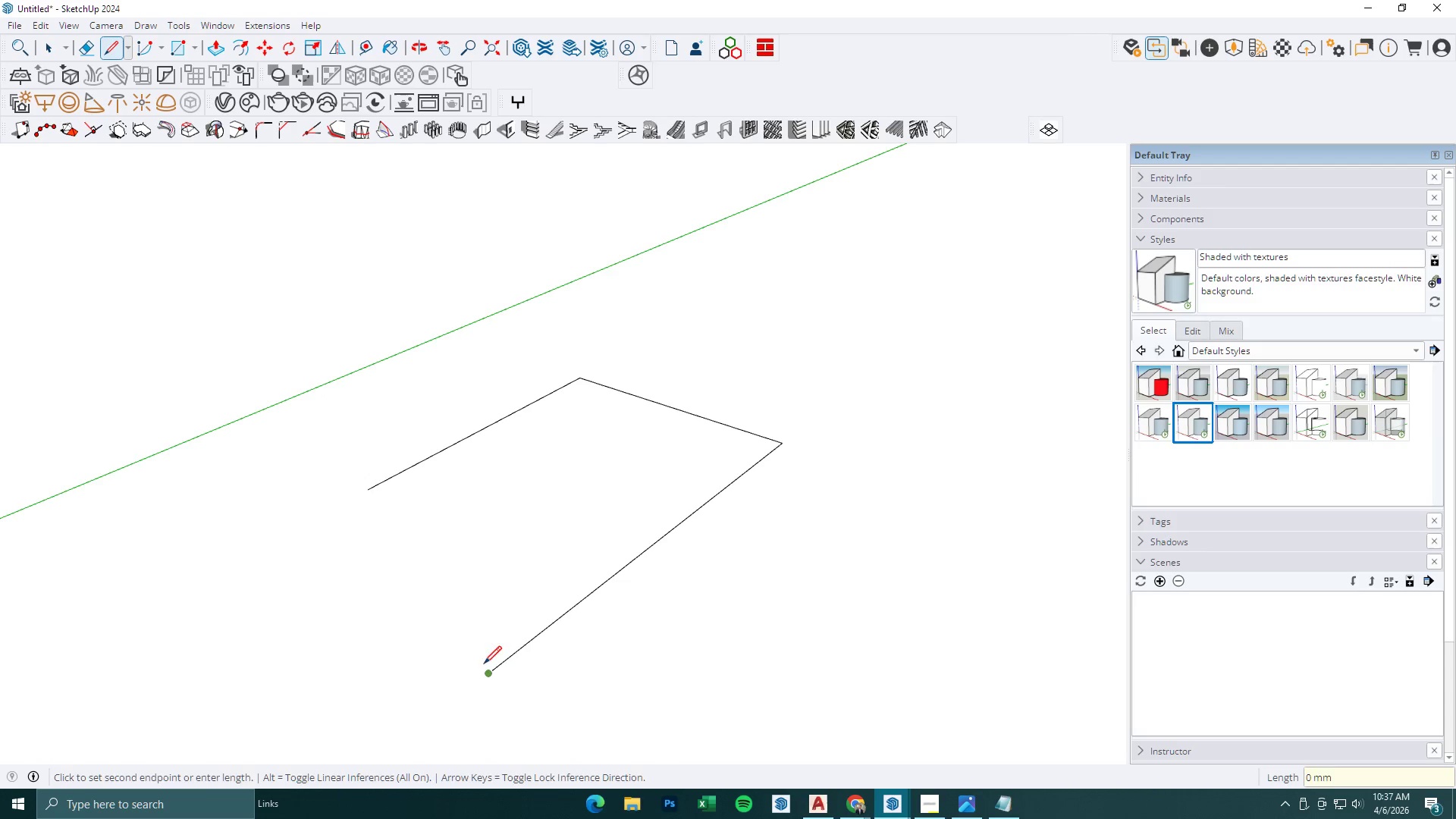 
key(Escape)
 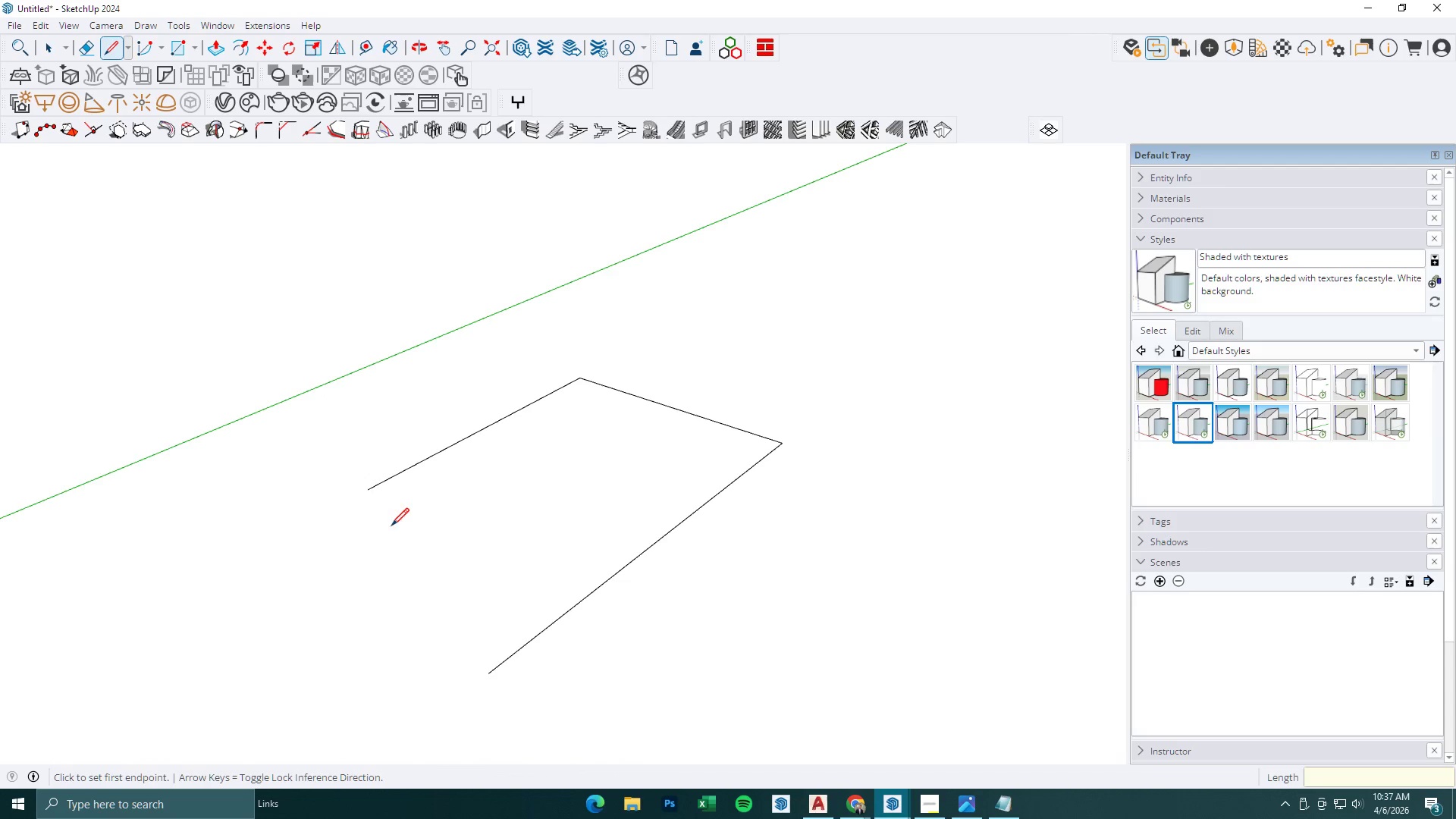 
key(Escape)
 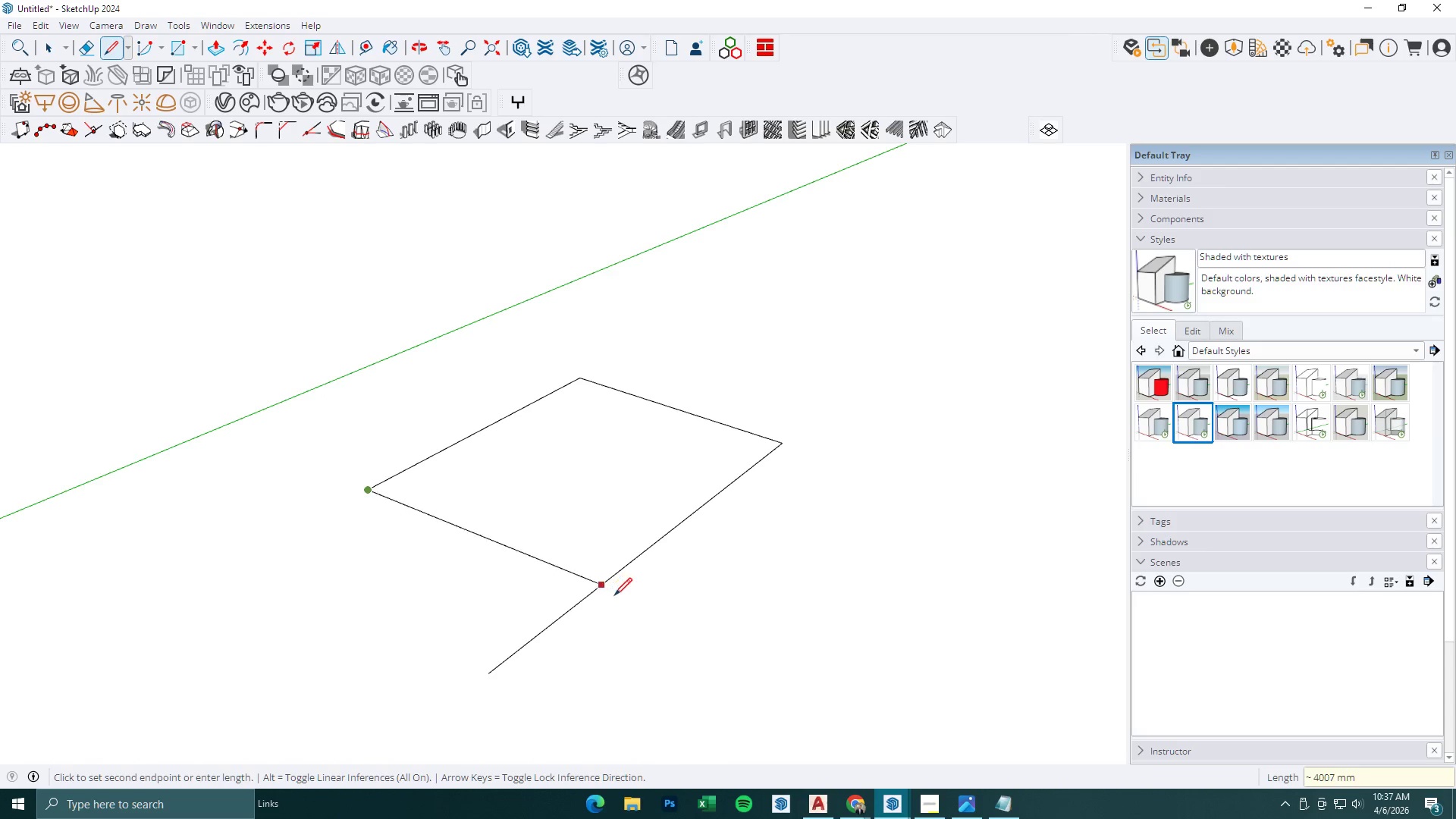 
left_click([616, 607])
 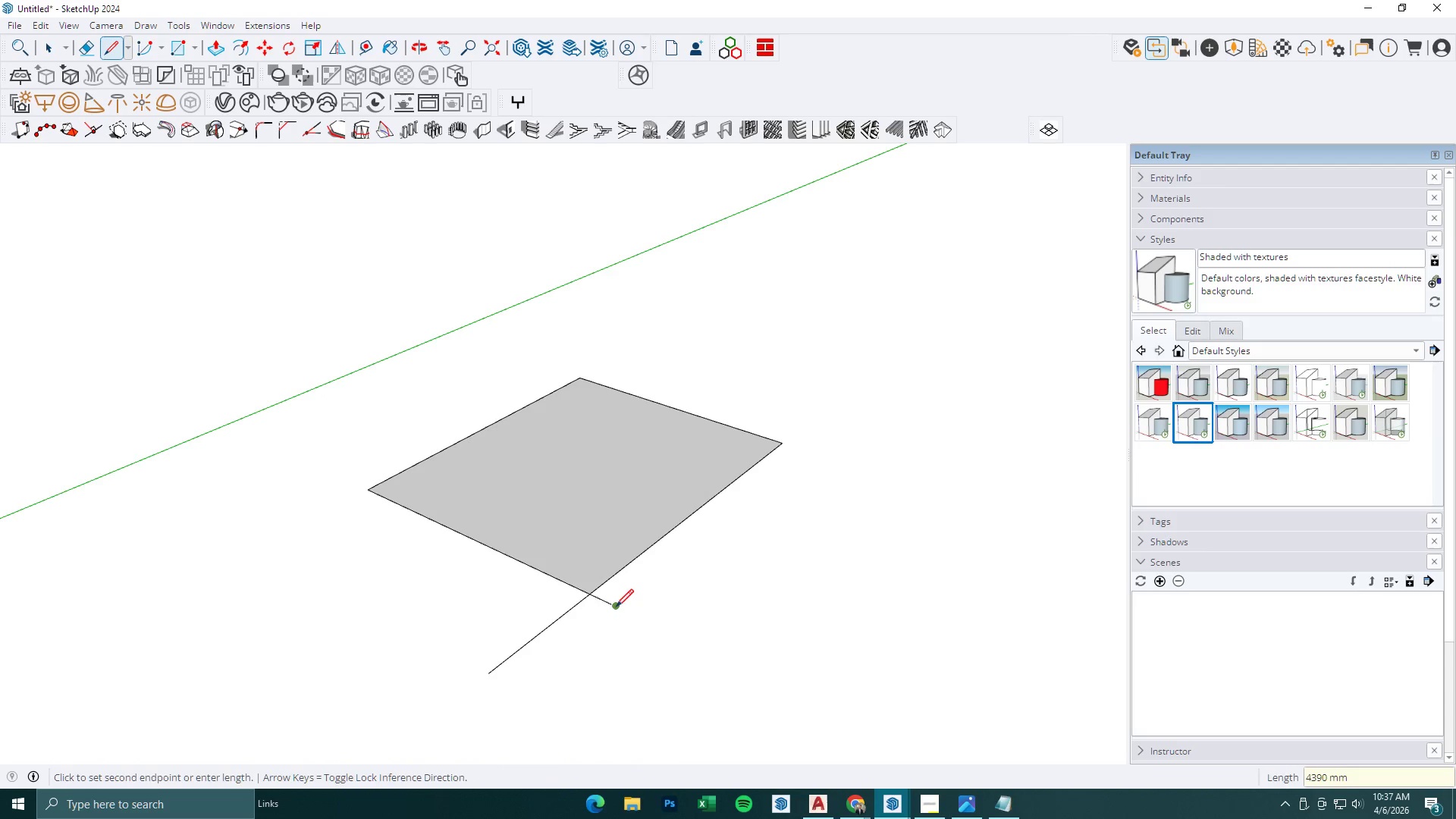 
key(E)
 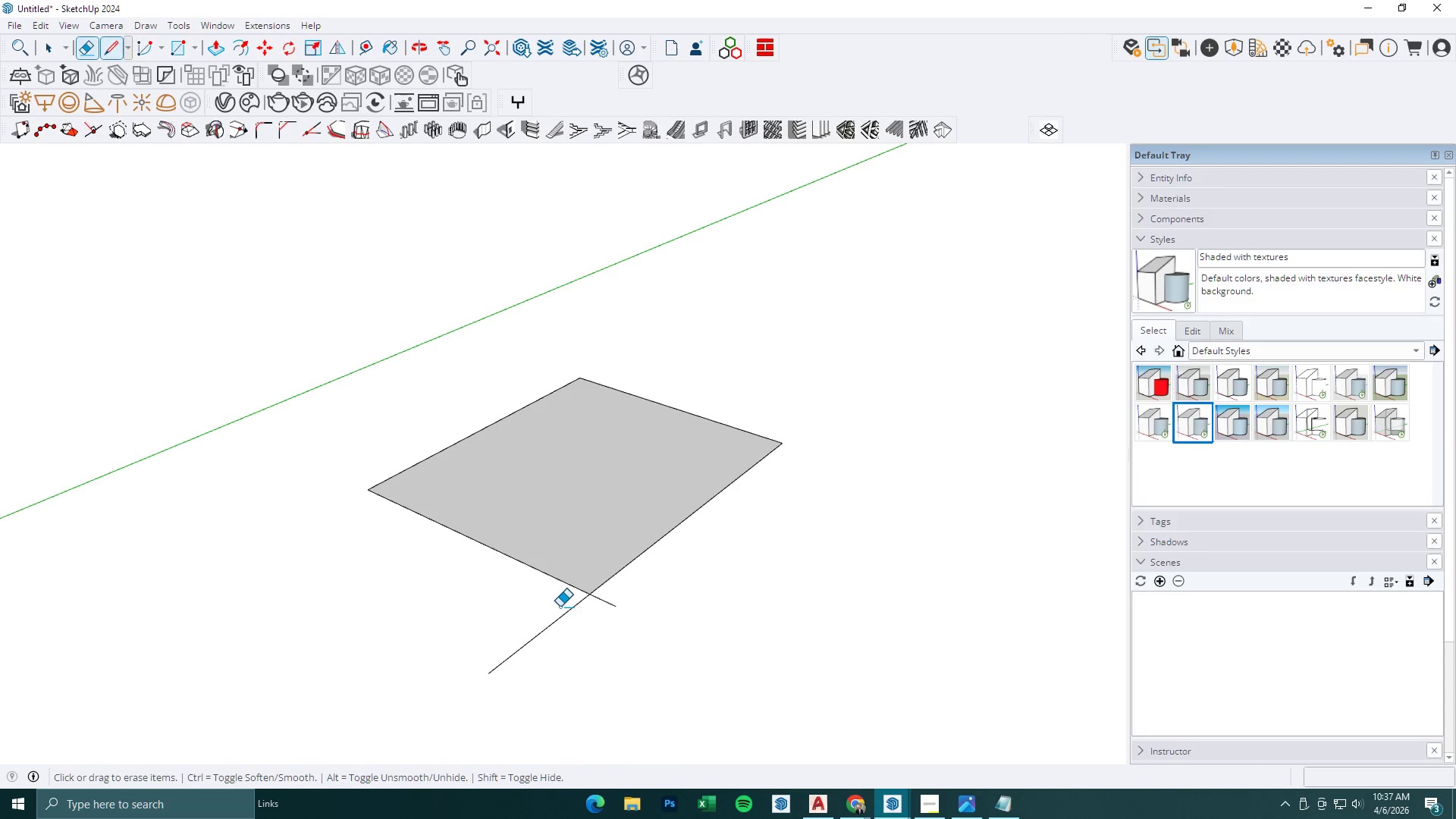 
left_click_drag(start_coordinate=[559, 607], to_coordinate=[581, 621])
 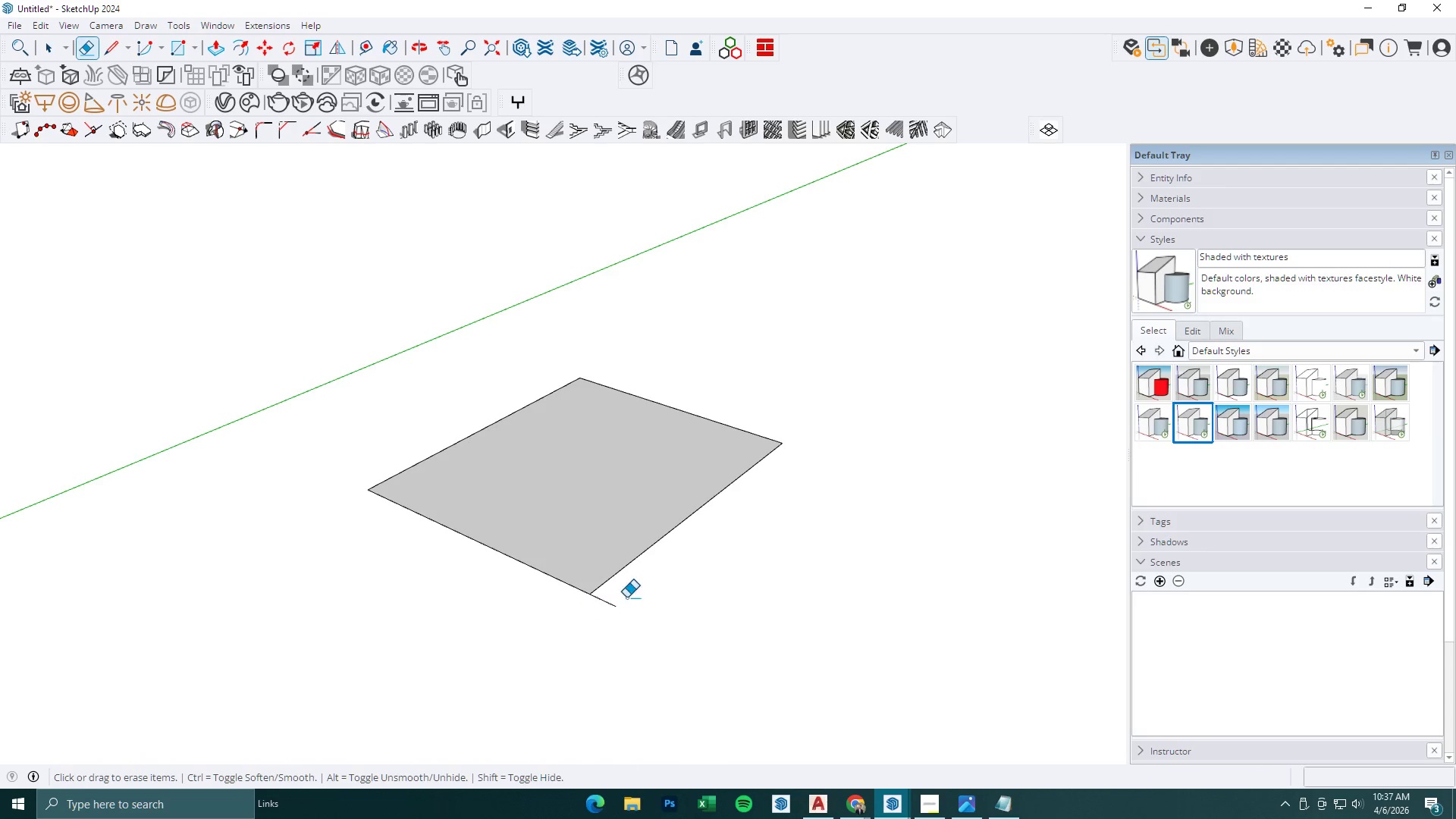 
left_click_drag(start_coordinate=[629, 593], to_coordinate=[598, 612])
 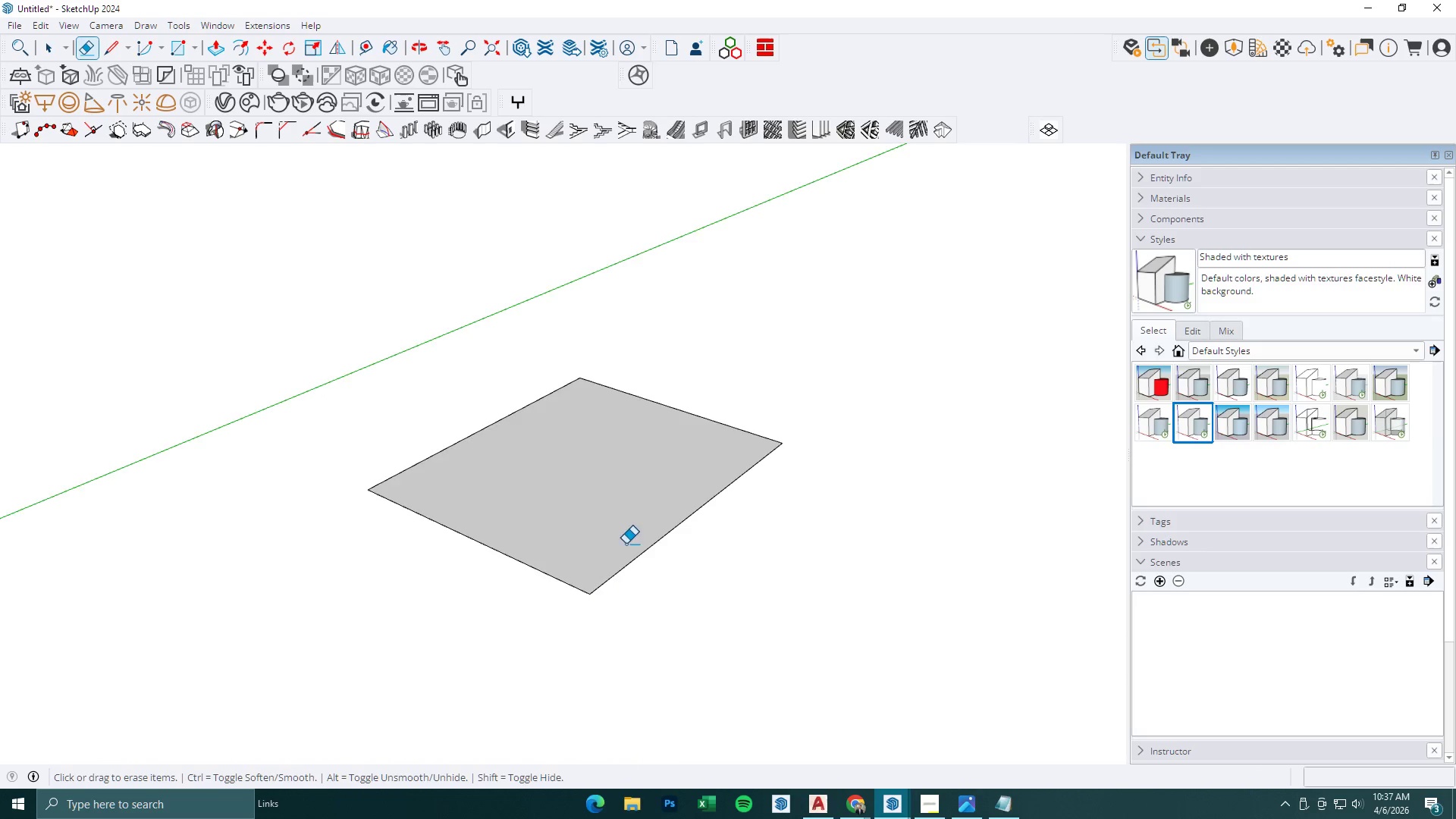 
scroll: coordinate [734, 554], scroll_direction: down, amount: 12.0
 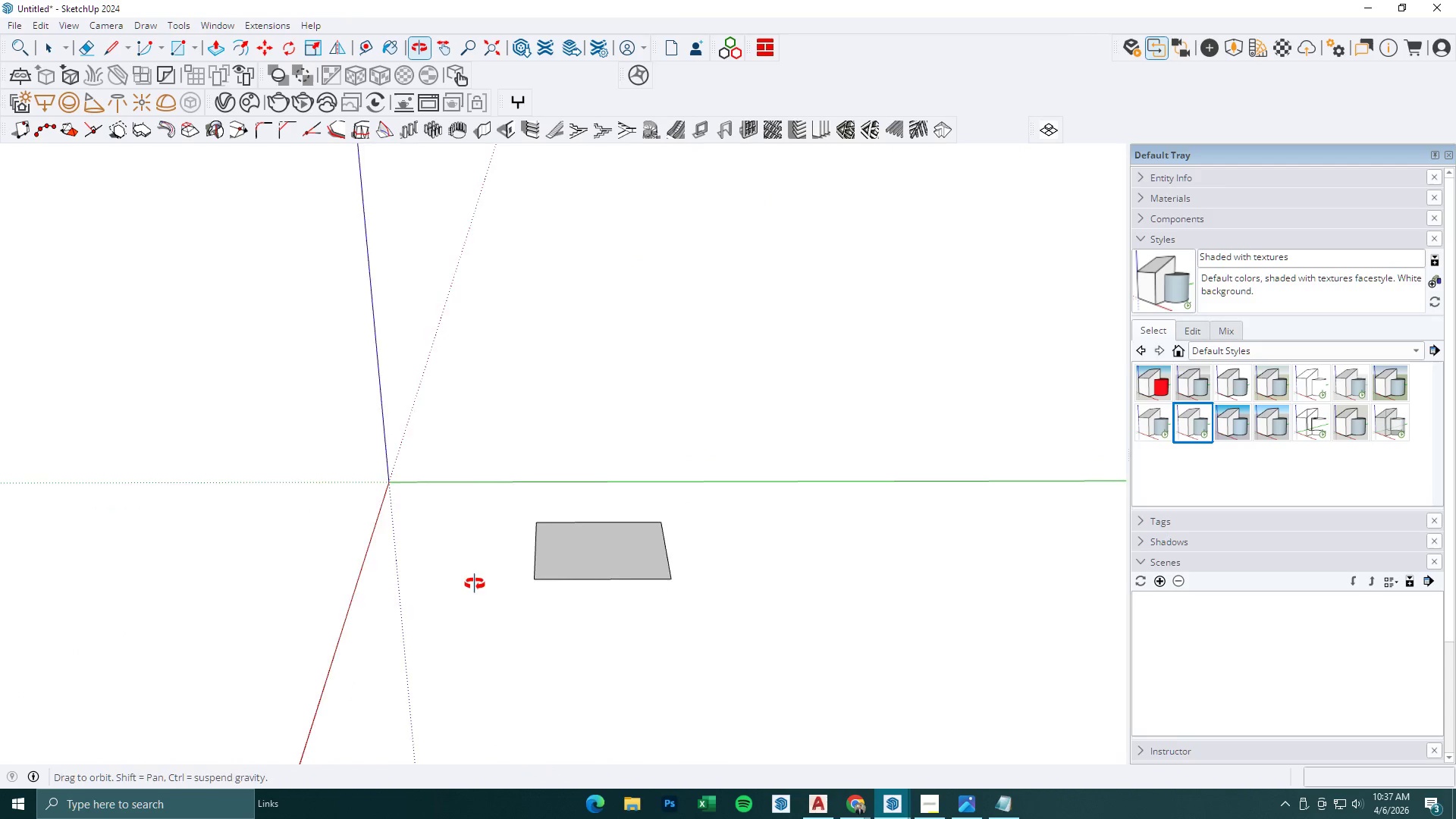 
key(Space)
 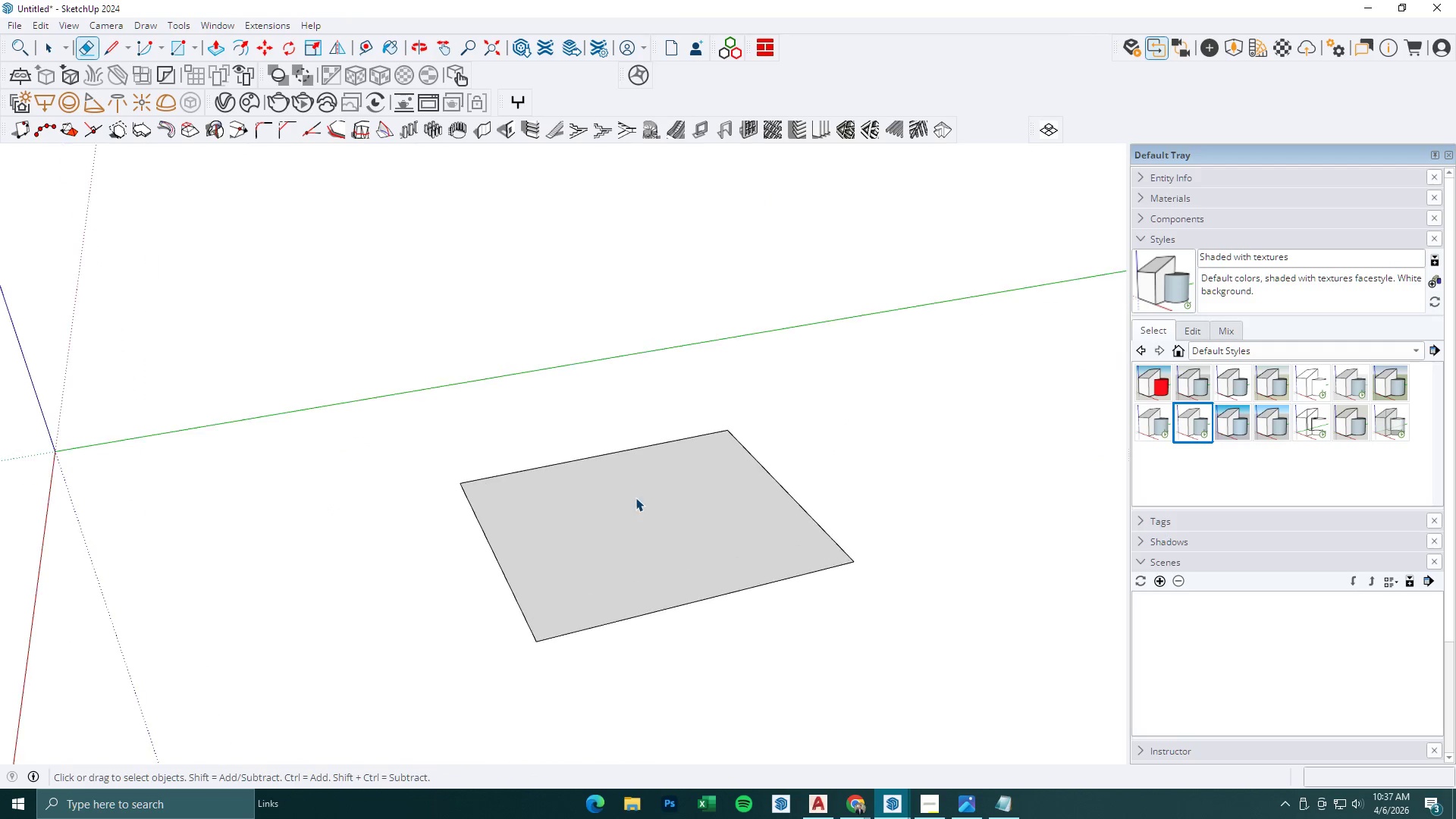 
double_click([635, 497])
 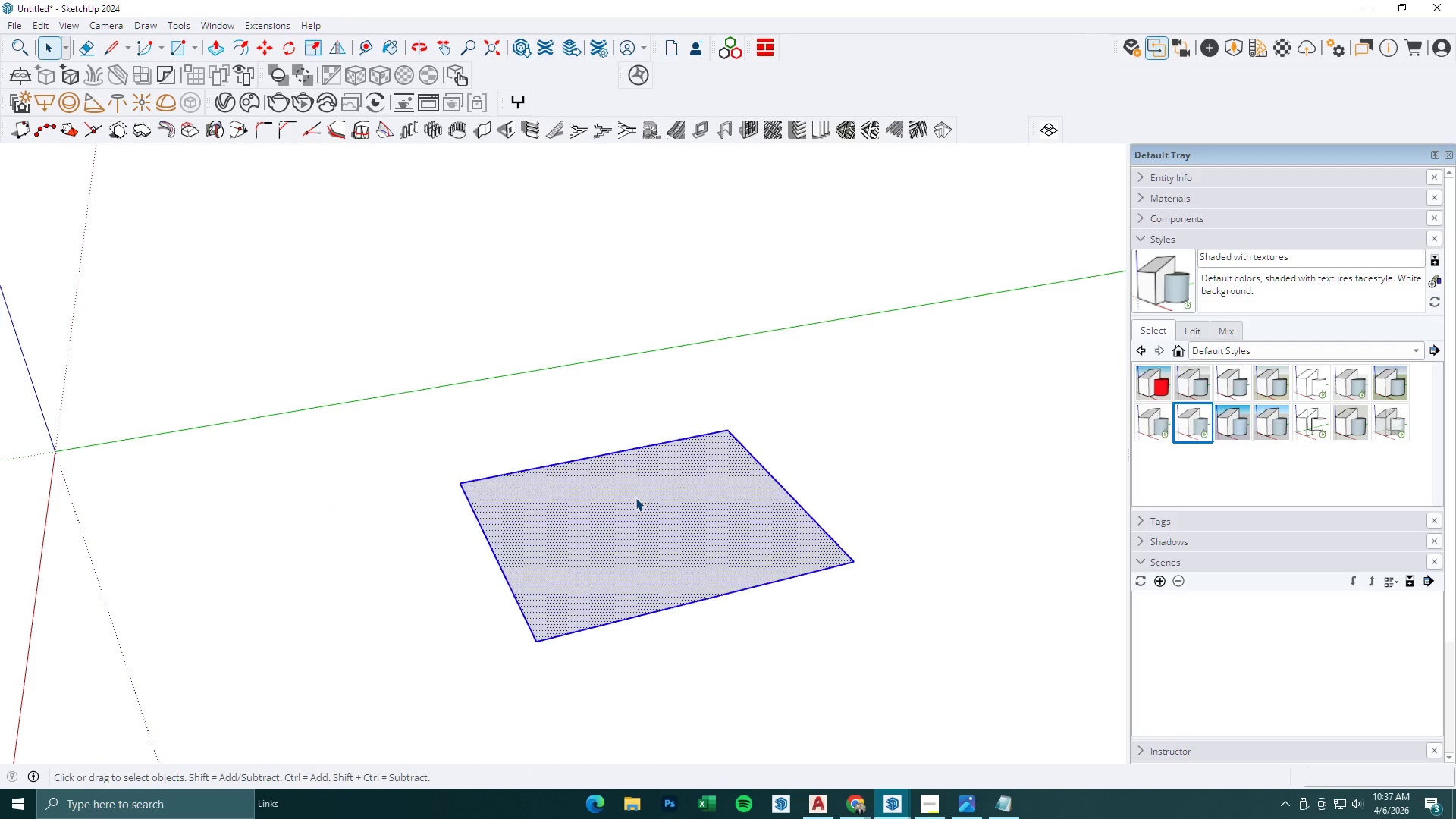 
triple_click([635, 497])
 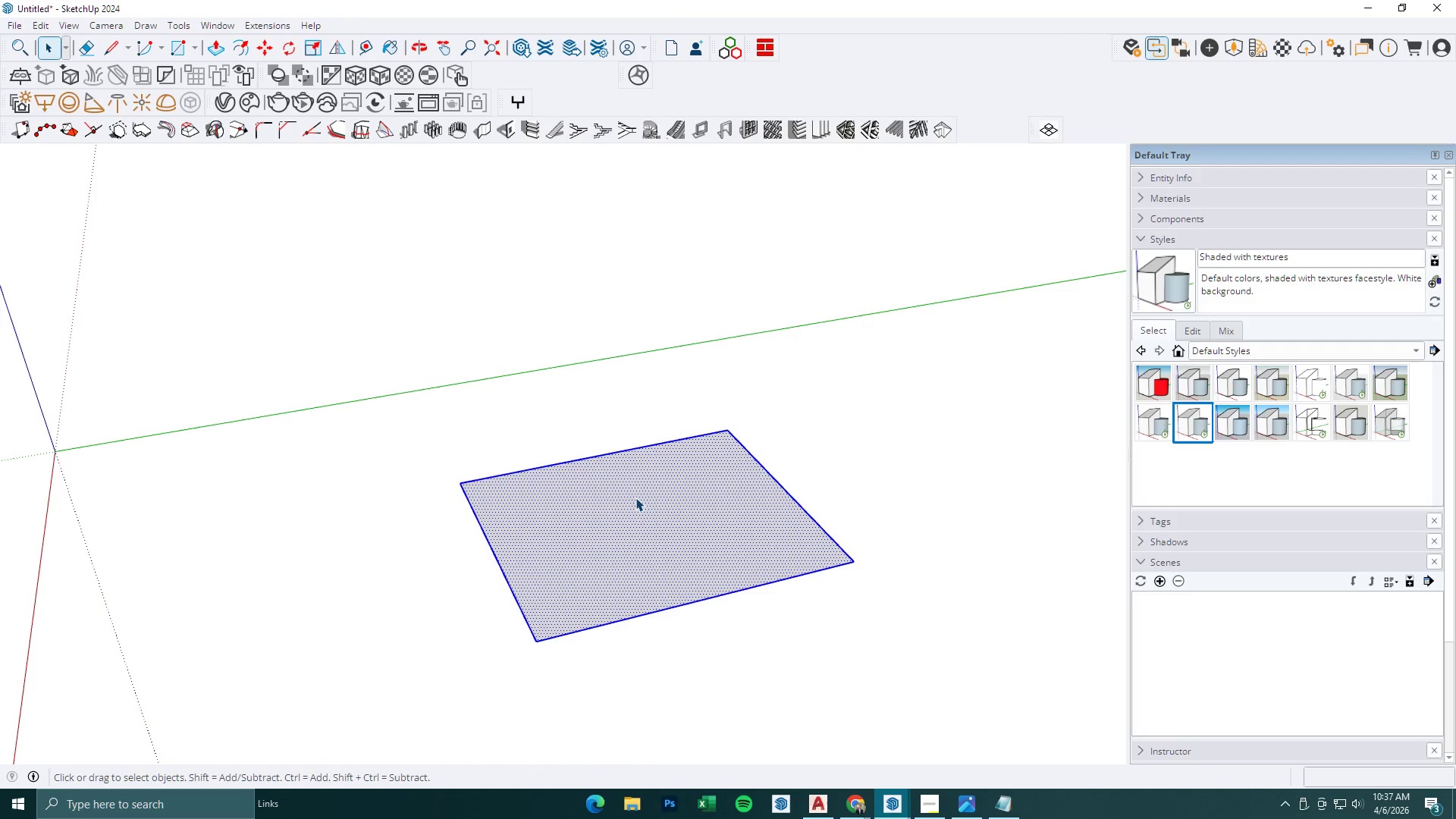 
scroll: coordinate [625, 538], scroll_direction: up, amount: 9.0
 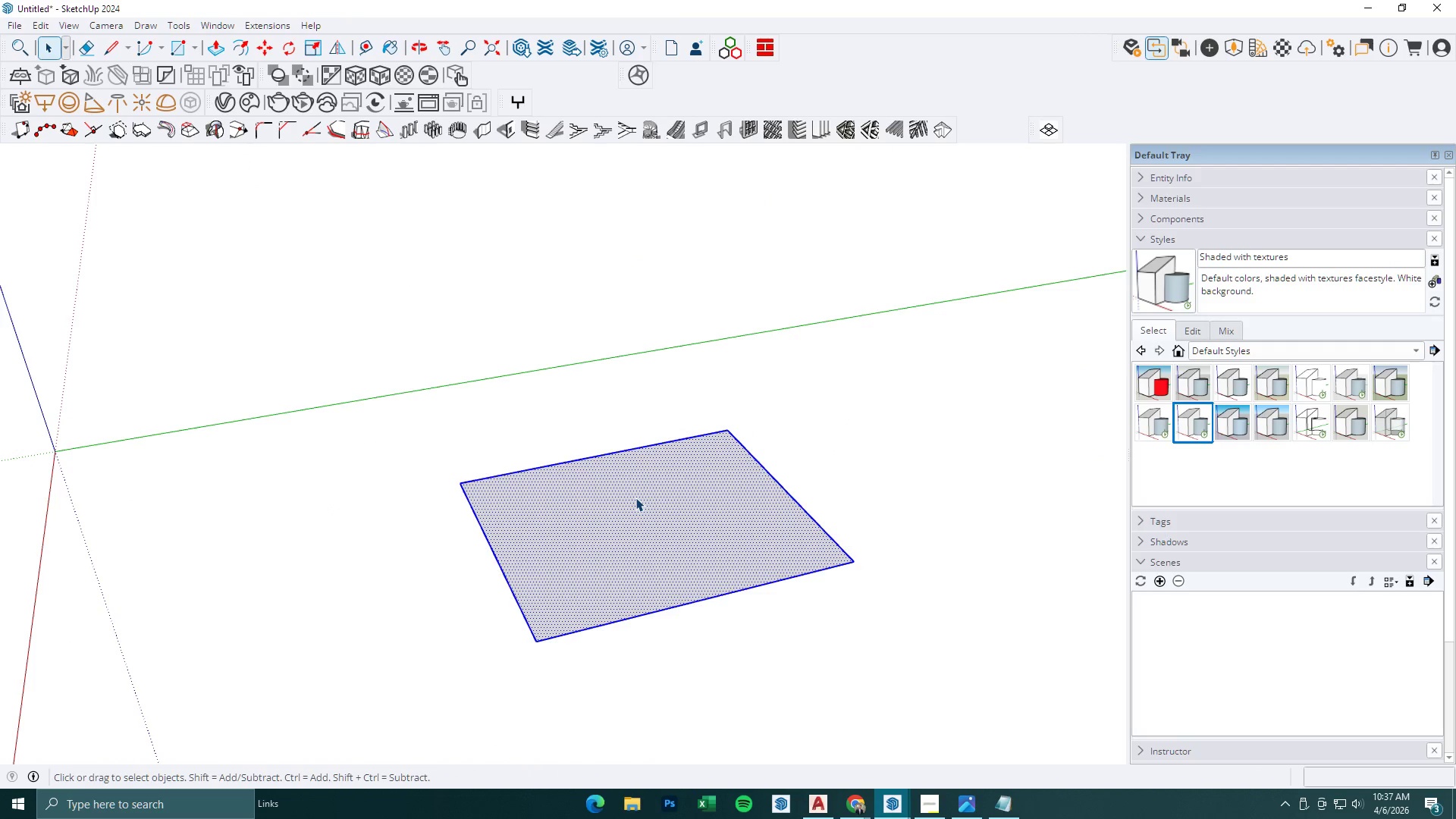 
right_click([635, 497])
 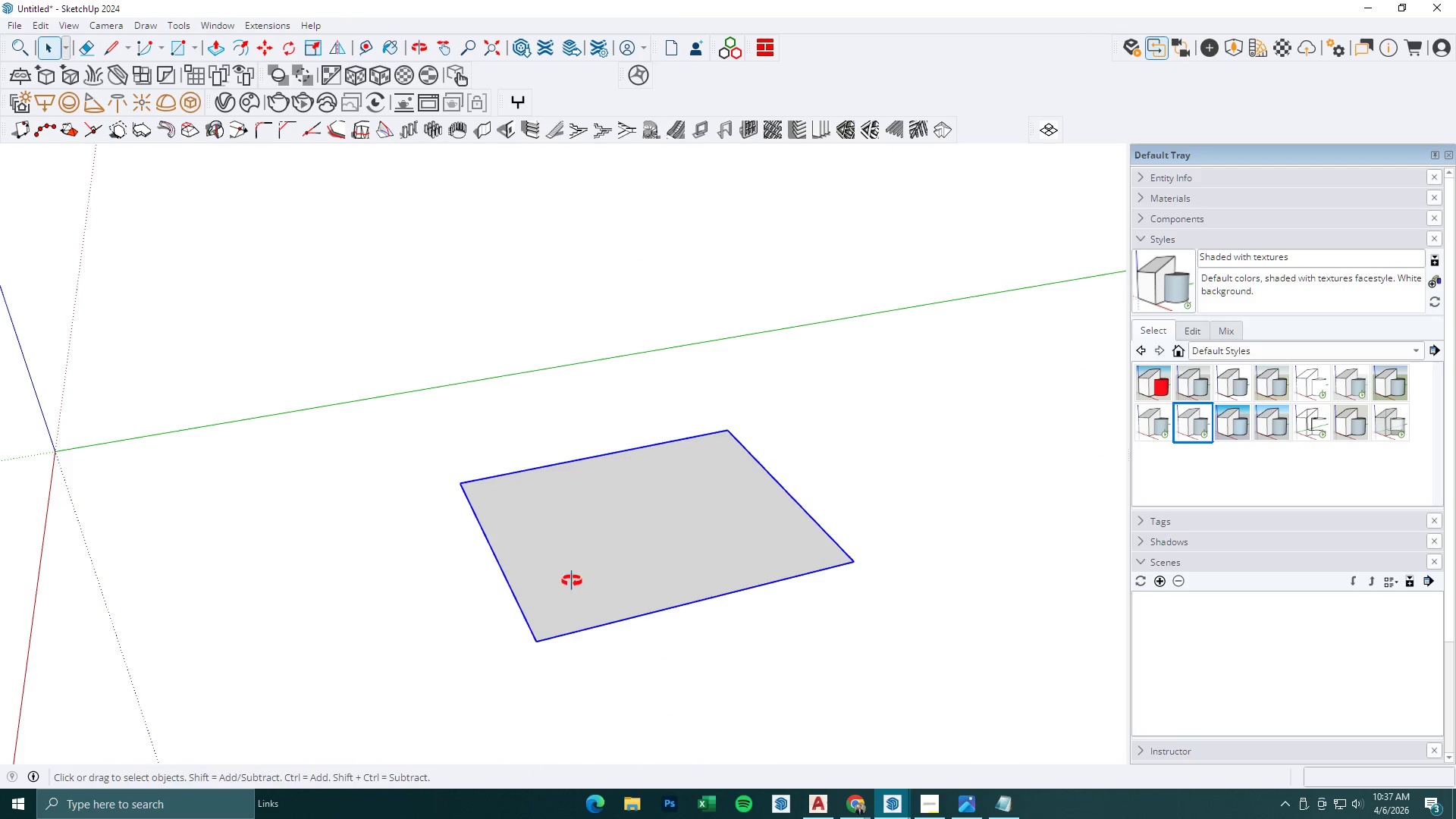 
double_click([632, 504])
 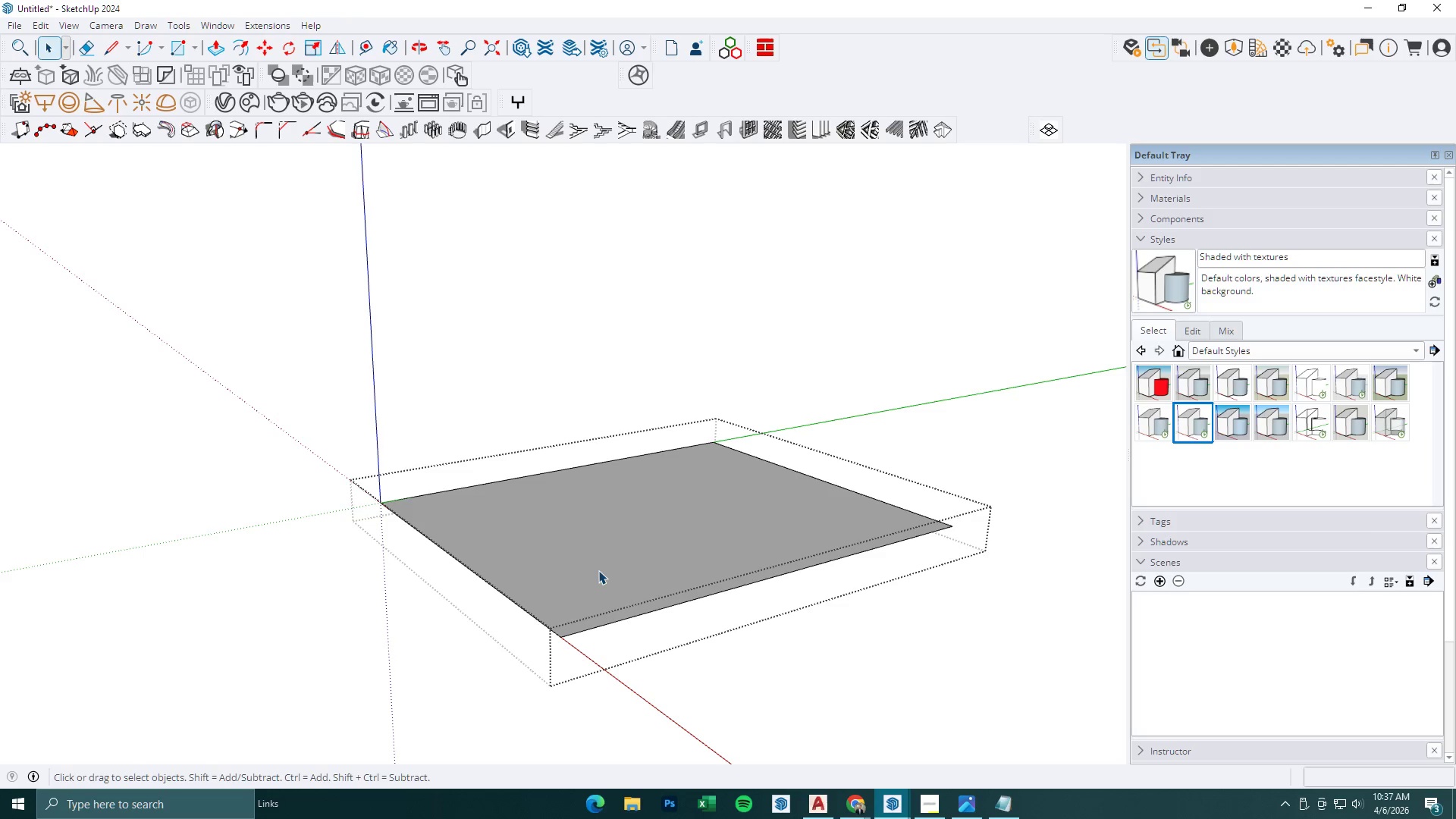 
scroll: coordinate [639, 495], scroll_direction: up, amount: 3.0
 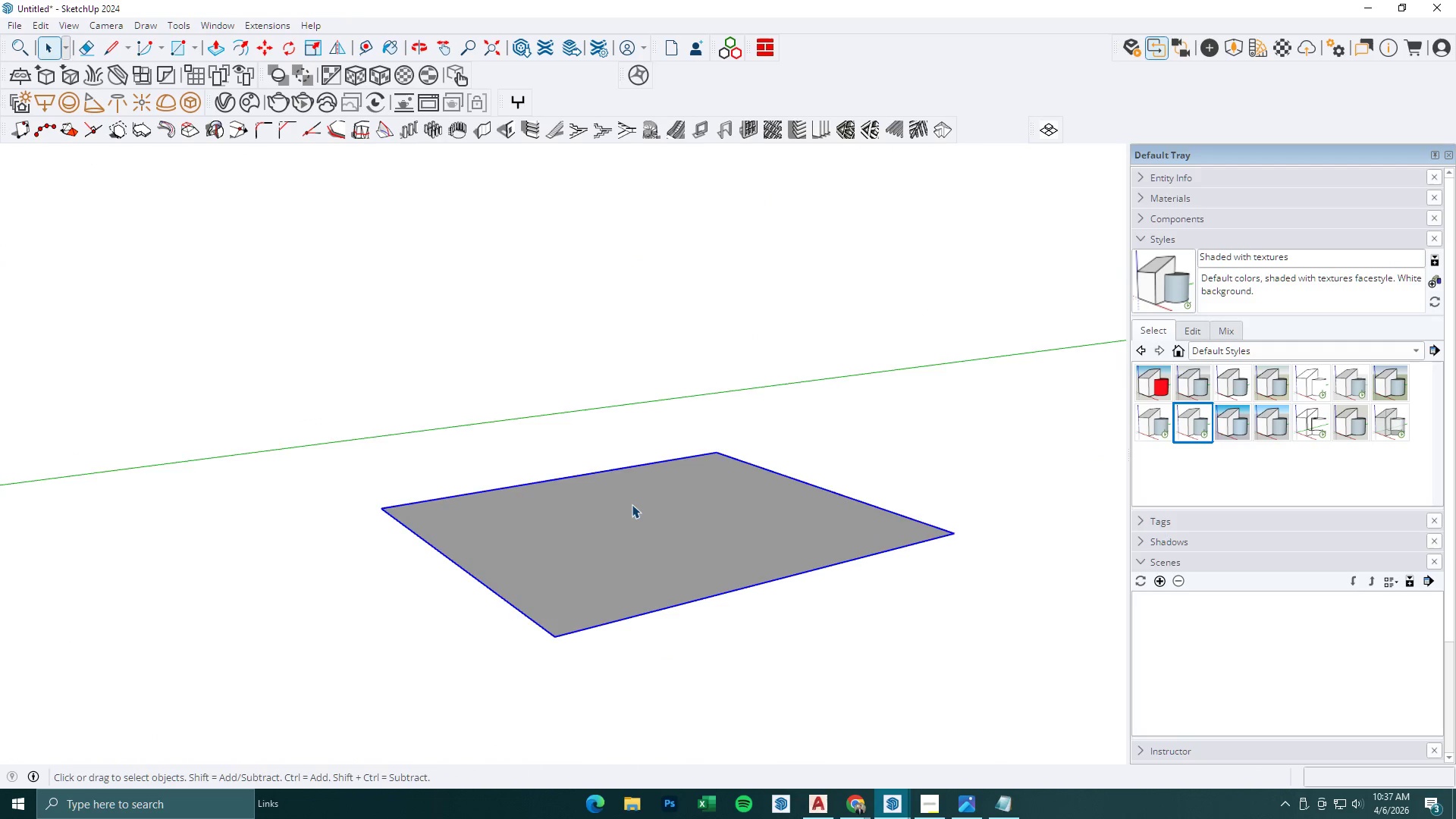 
key(Space)
 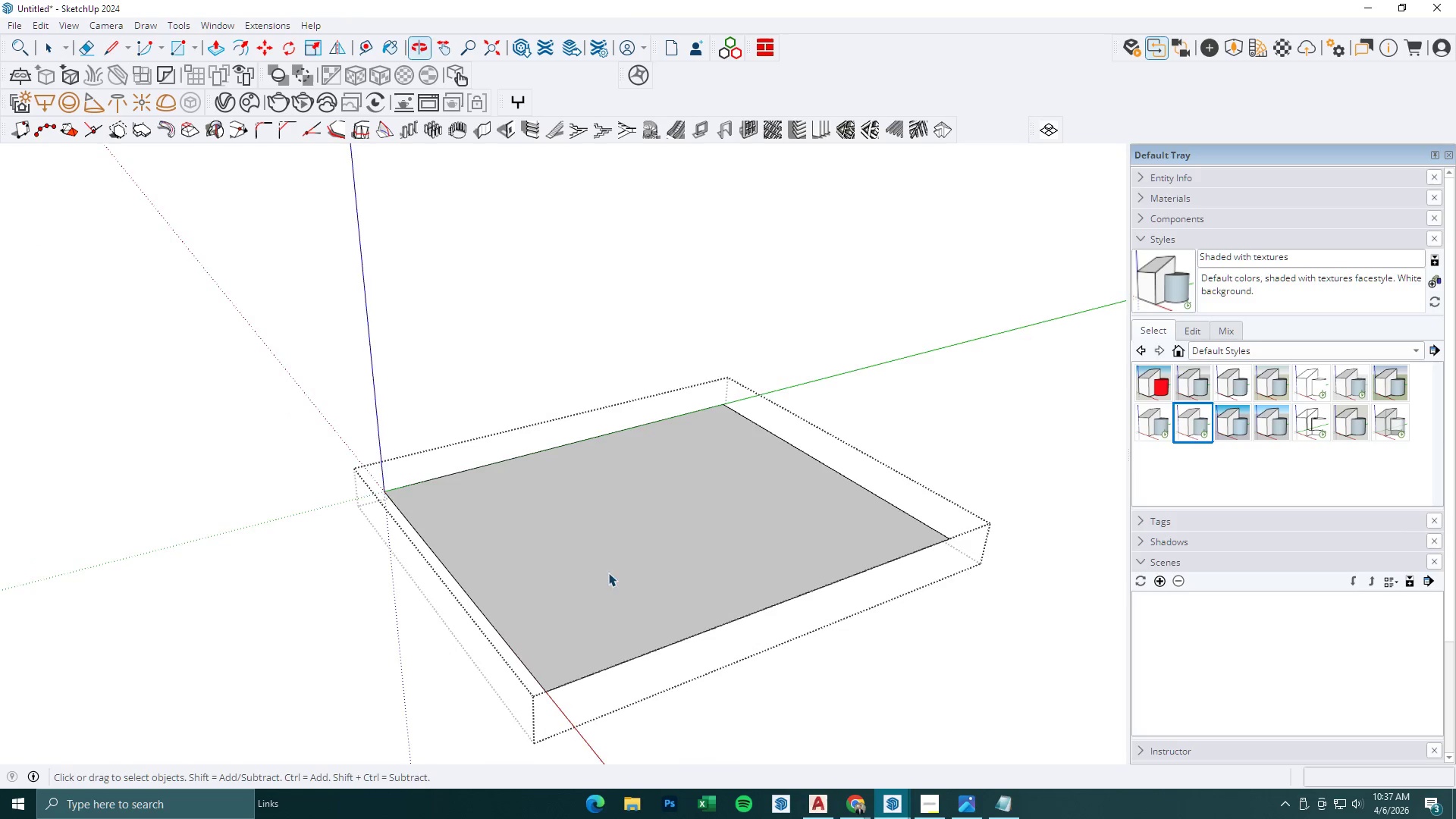 
key(Escape)
 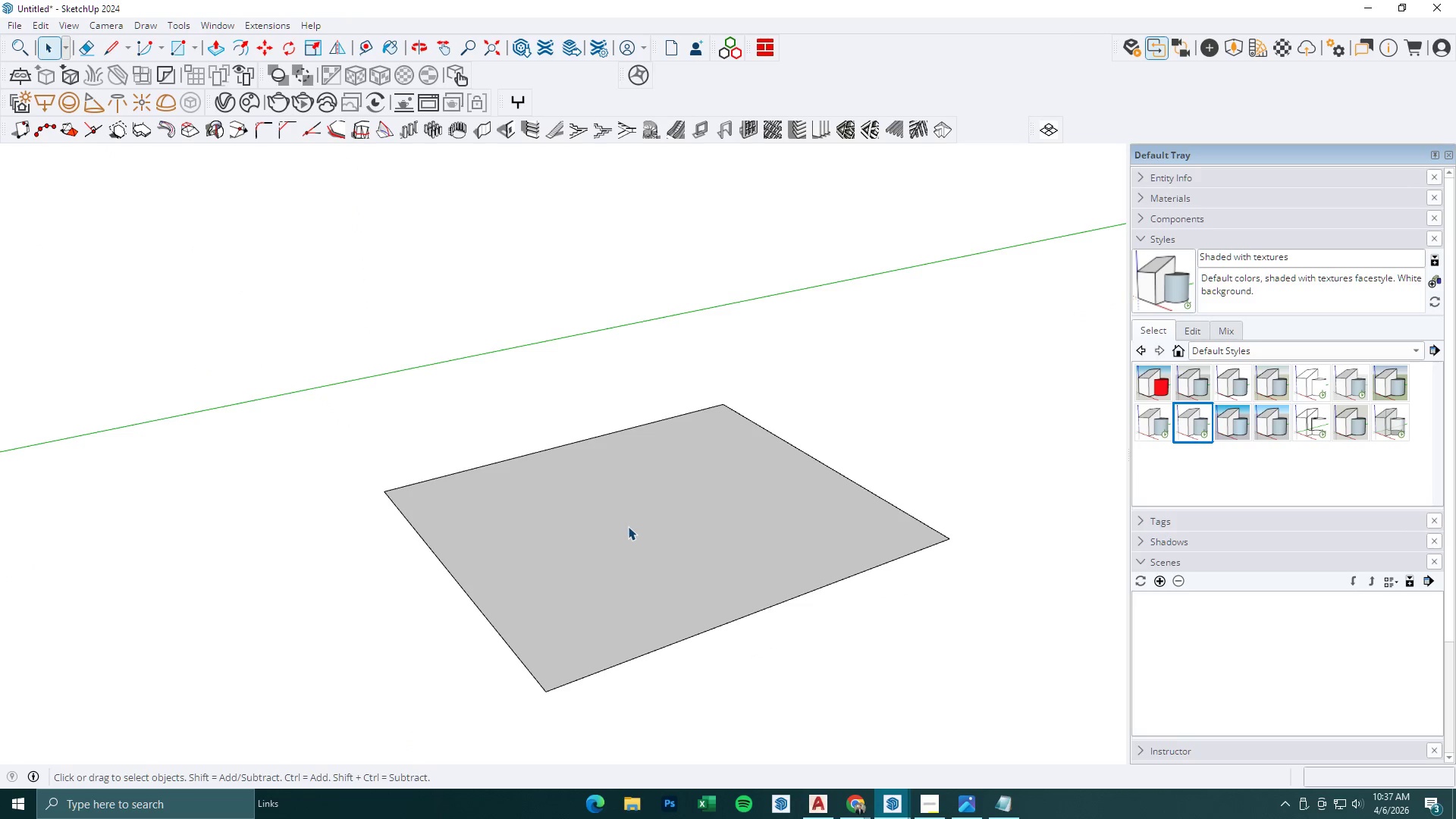 
double_click([628, 526])
 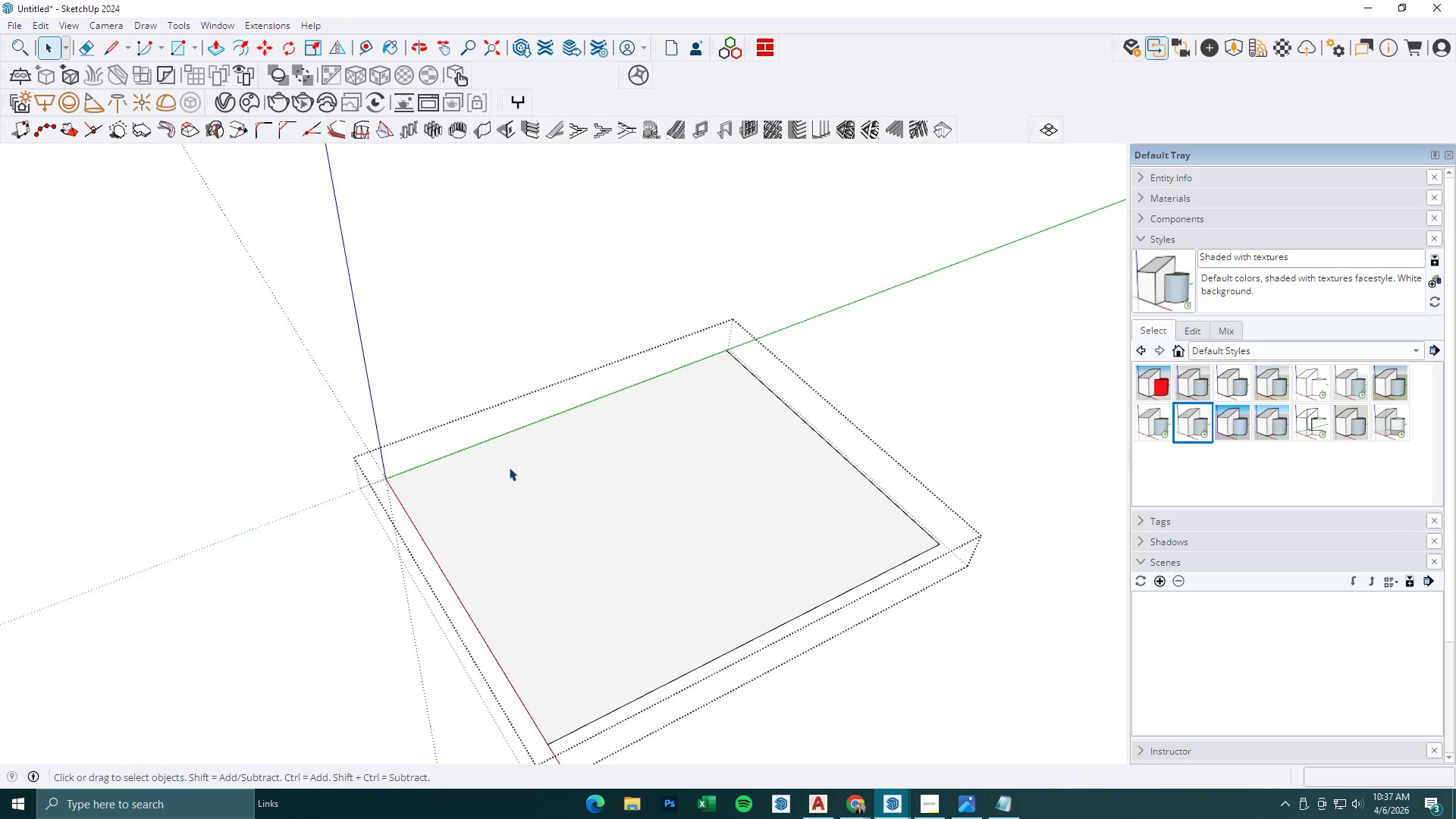 
key(T)
 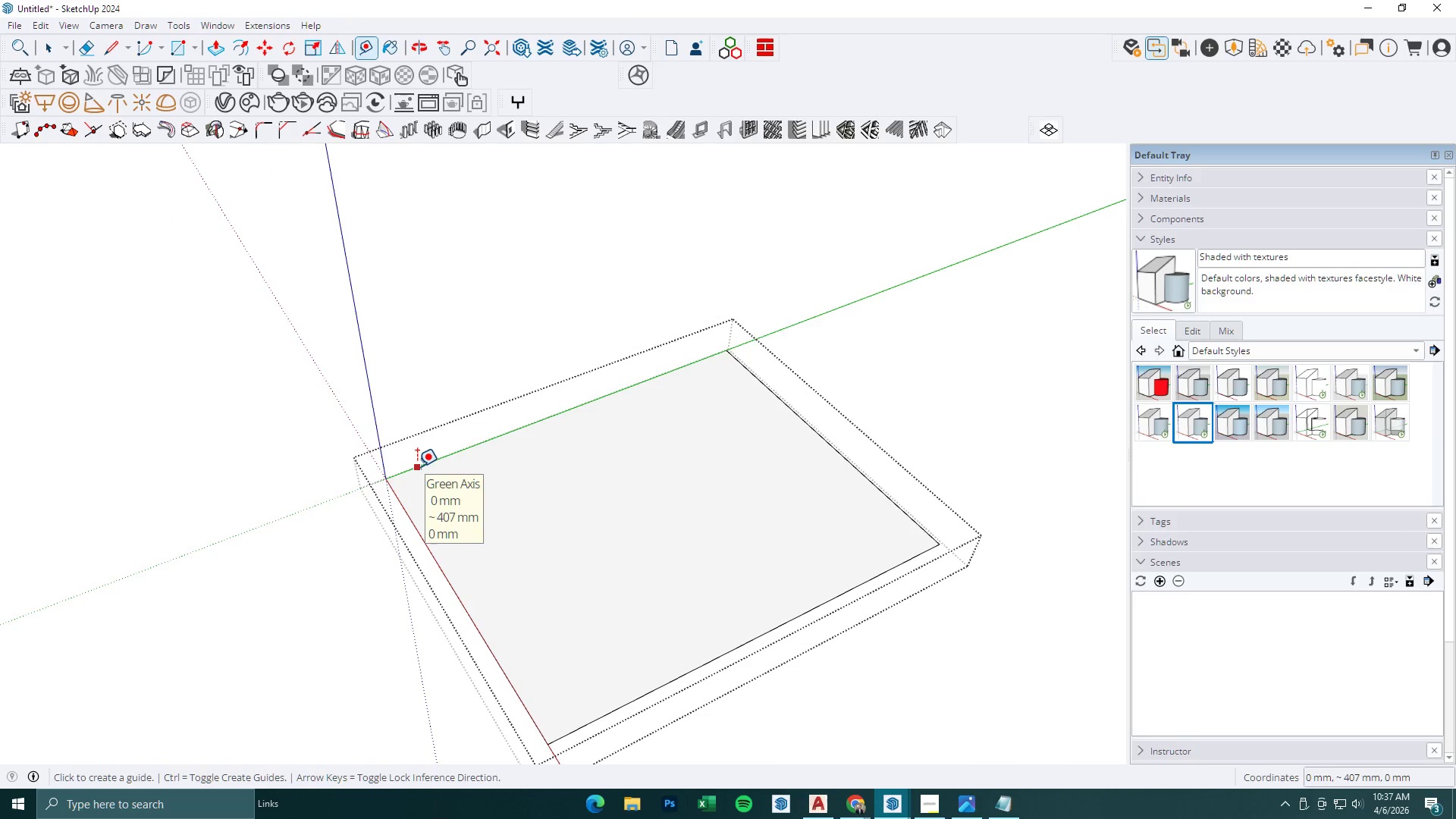 
left_click([417, 466])
 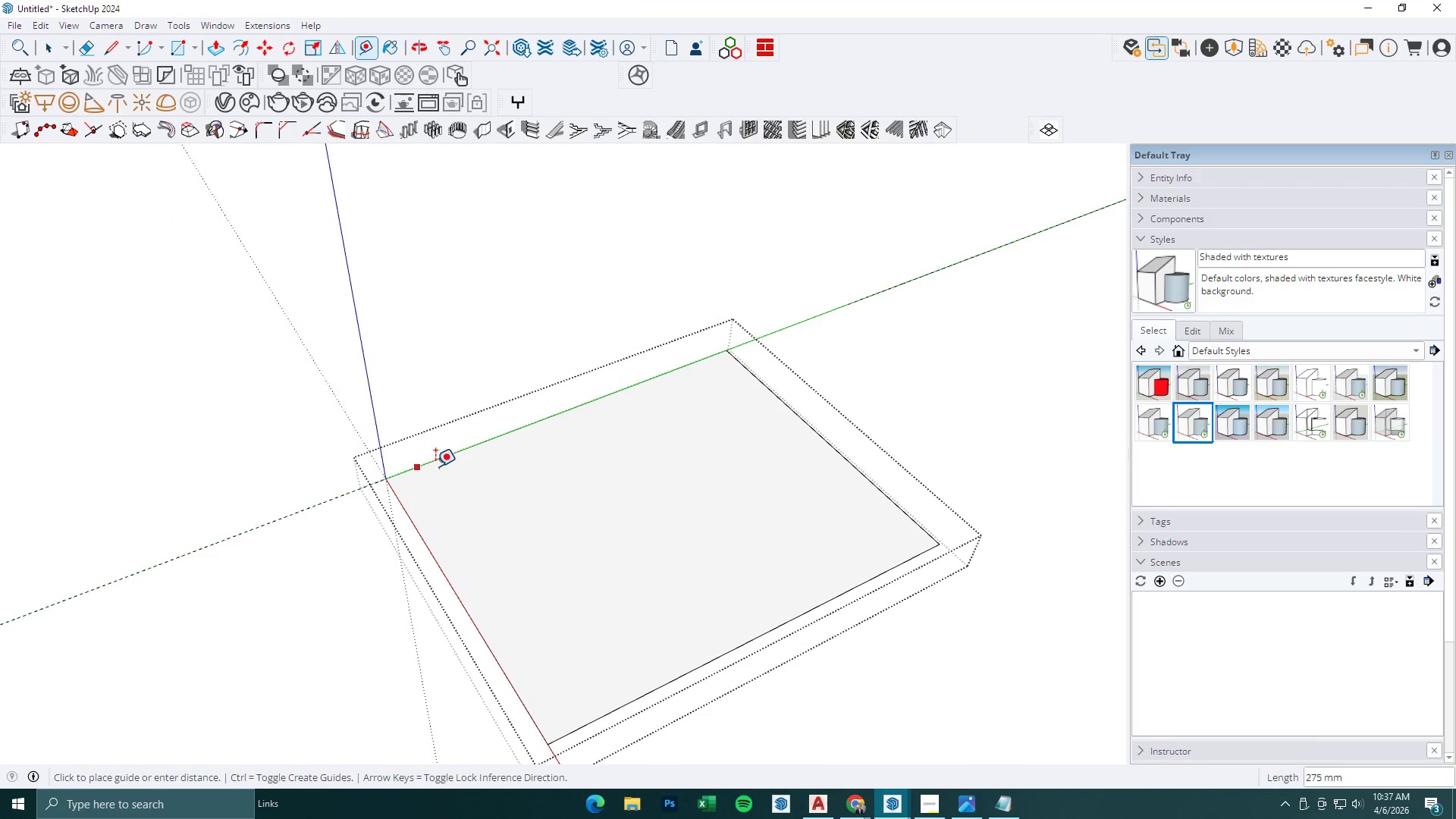 
key(Escape)
 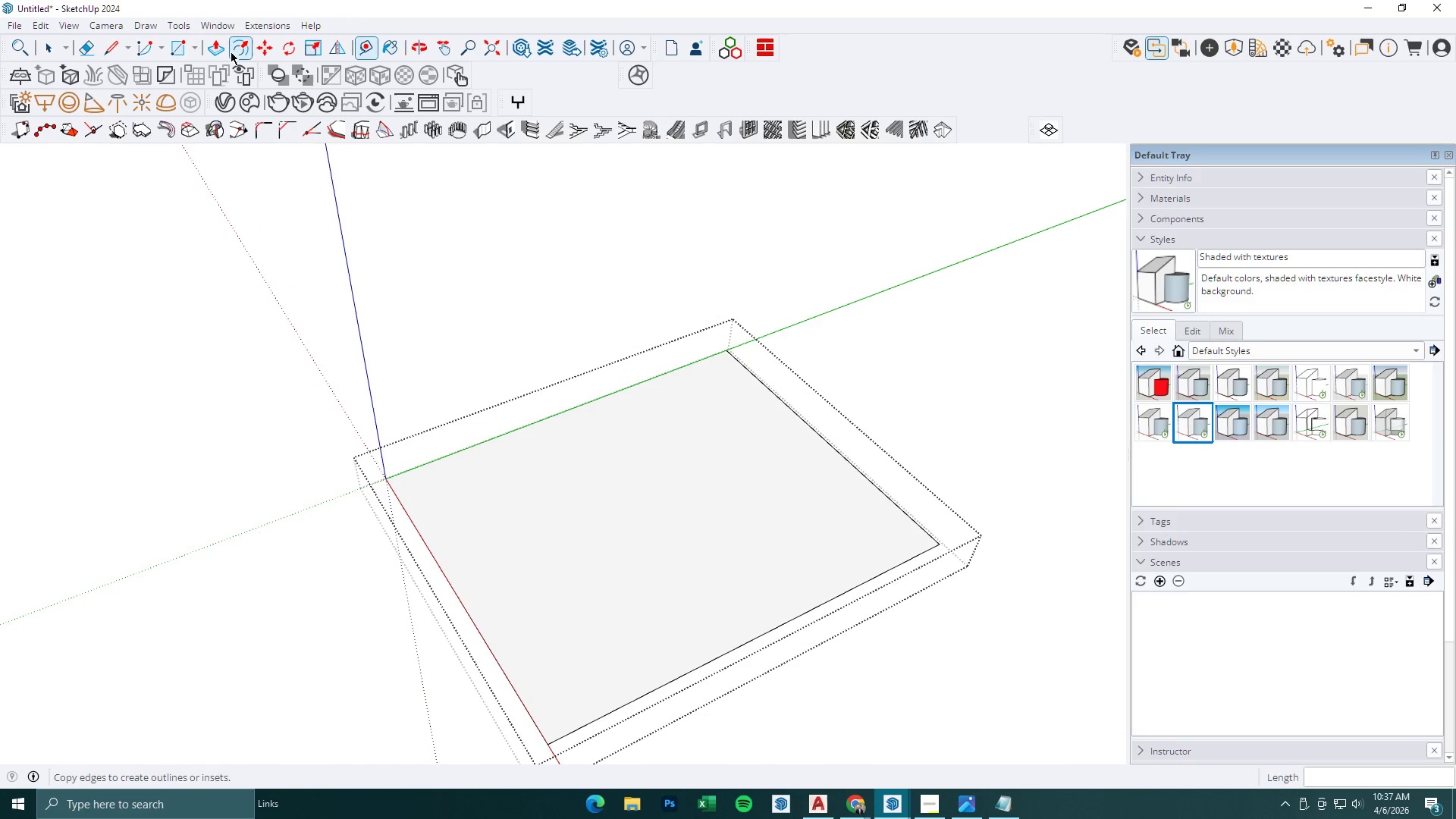 
left_click([236, 50])
 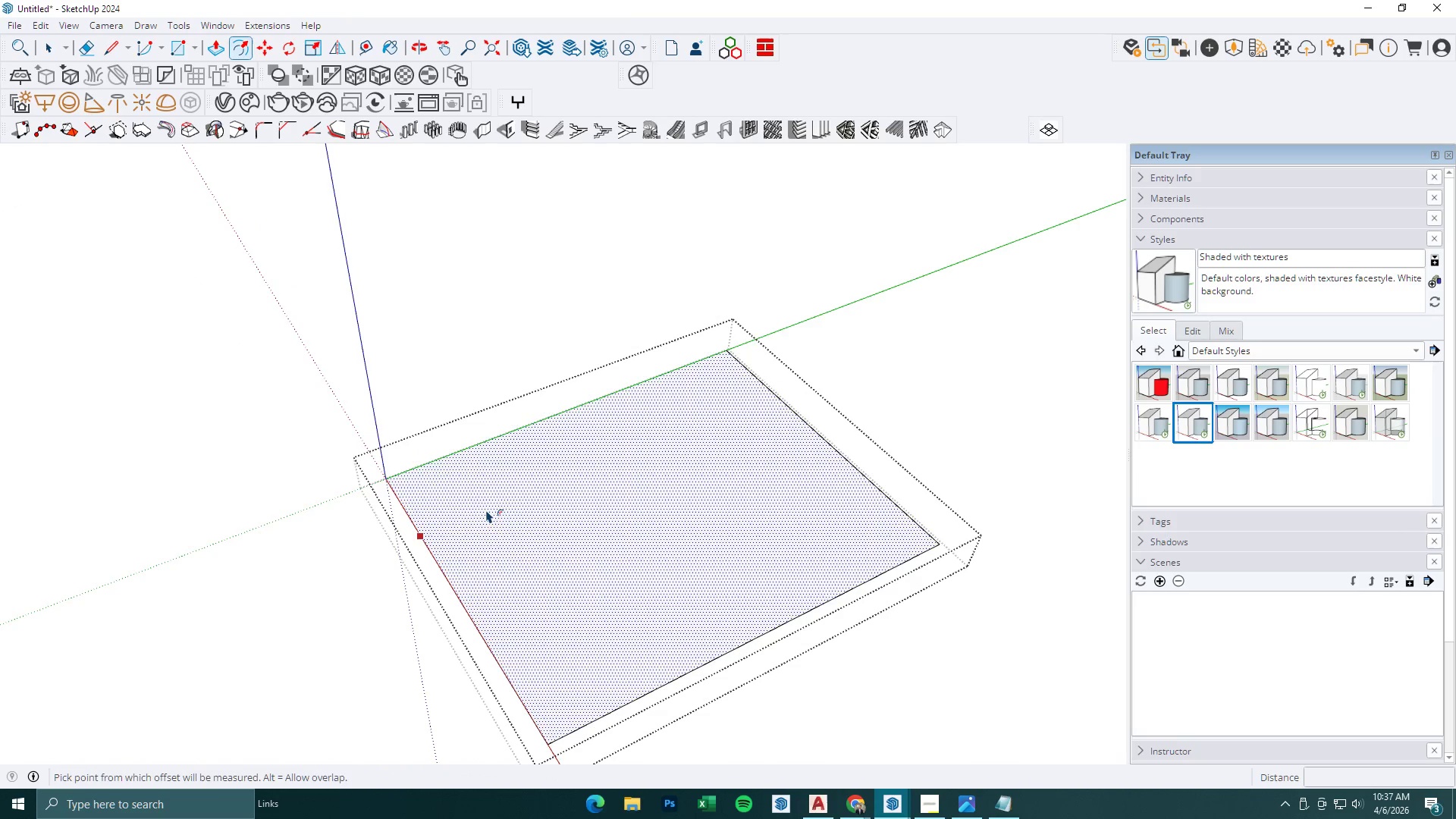 
left_click([429, 463])
 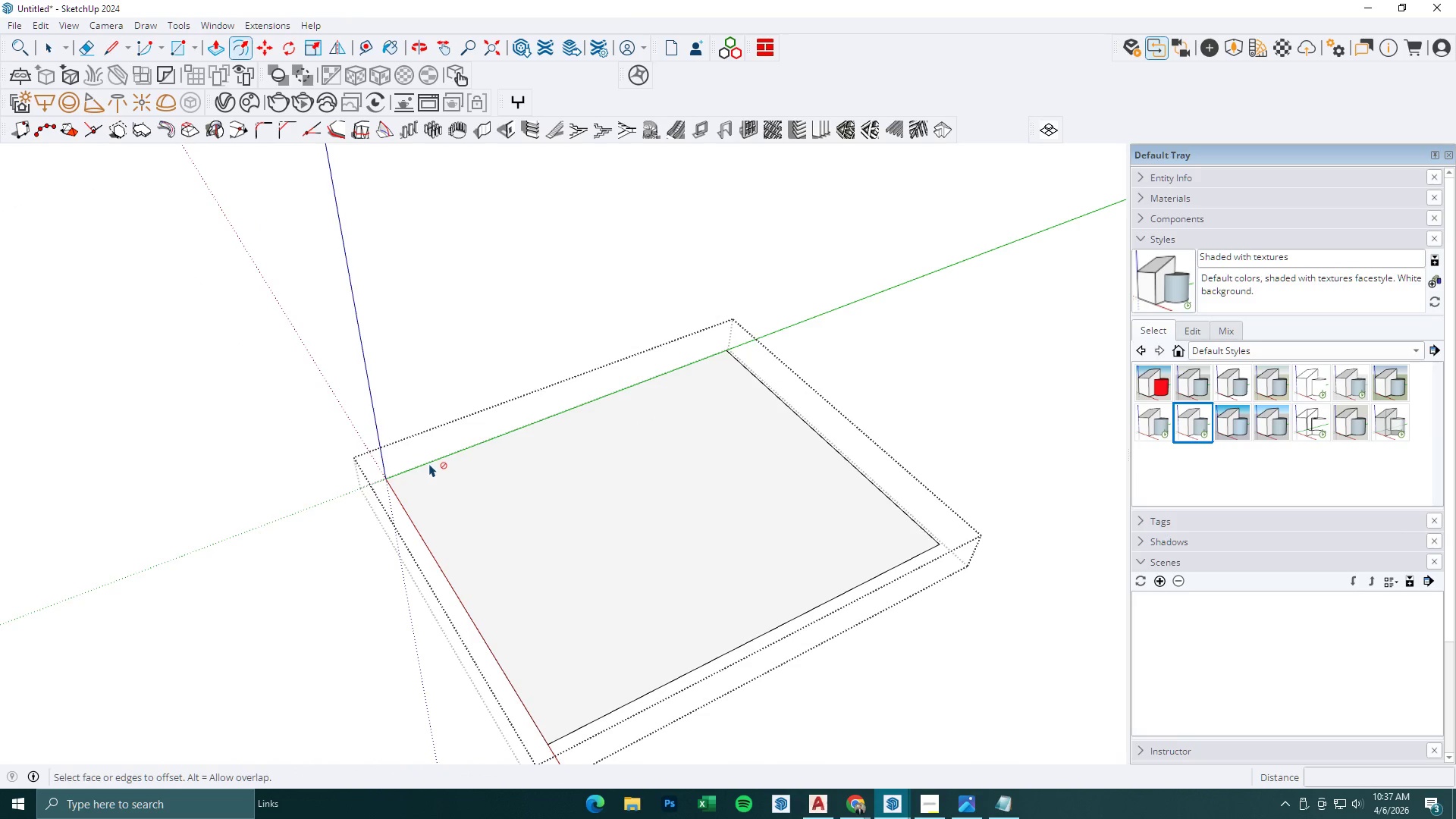 
key(Escape)
 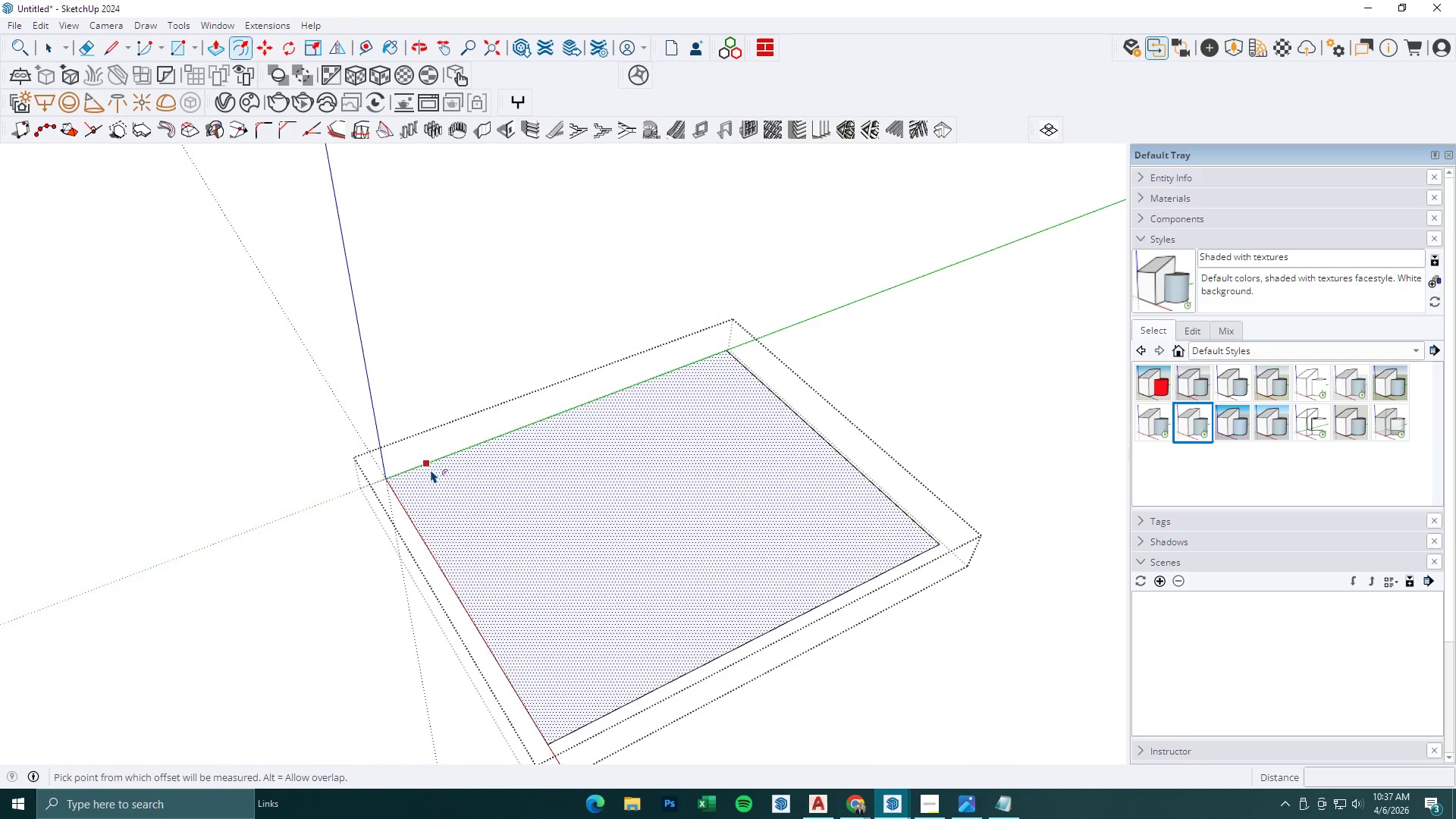 
left_click([431, 472])
 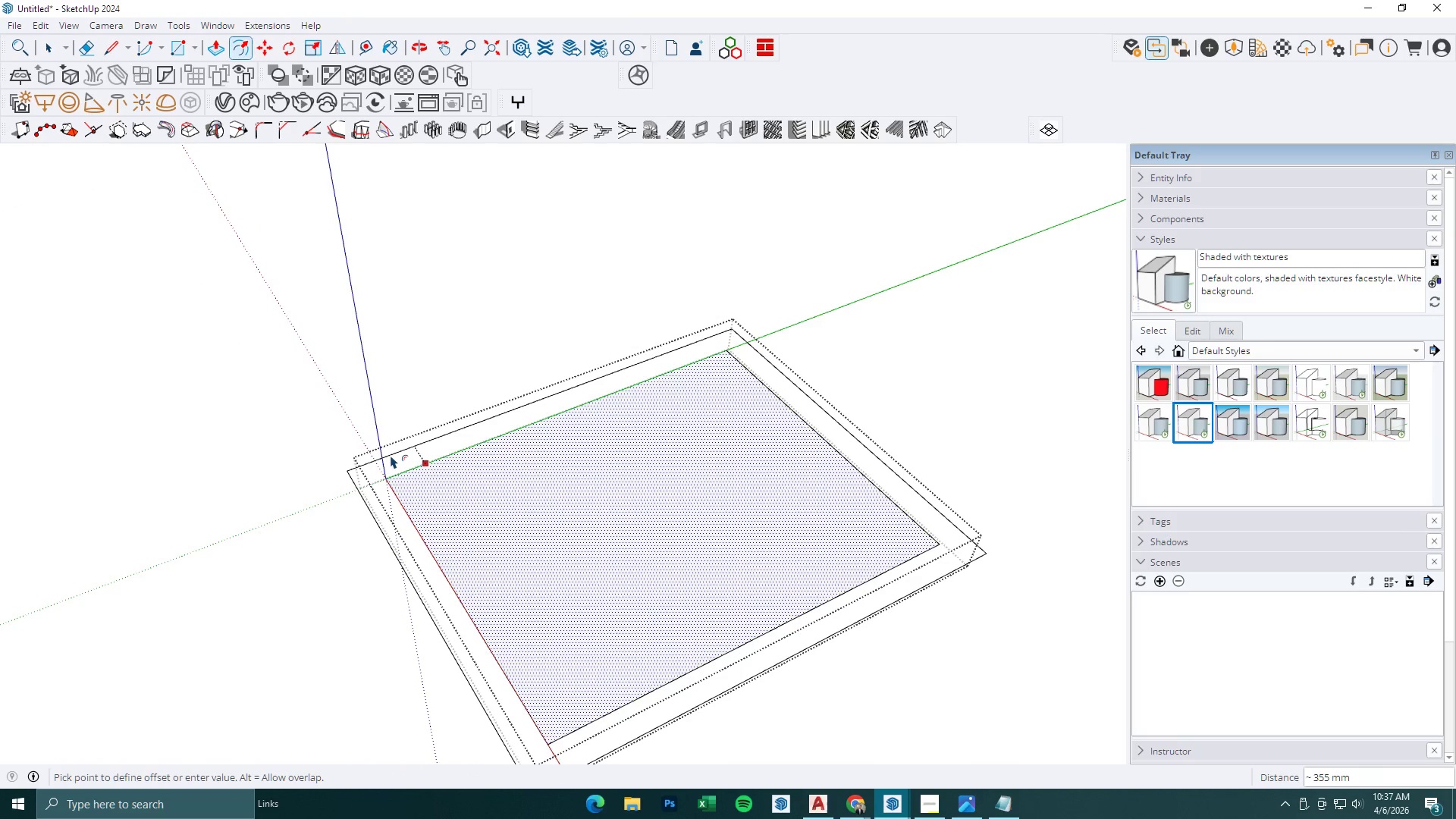 
type(150)
 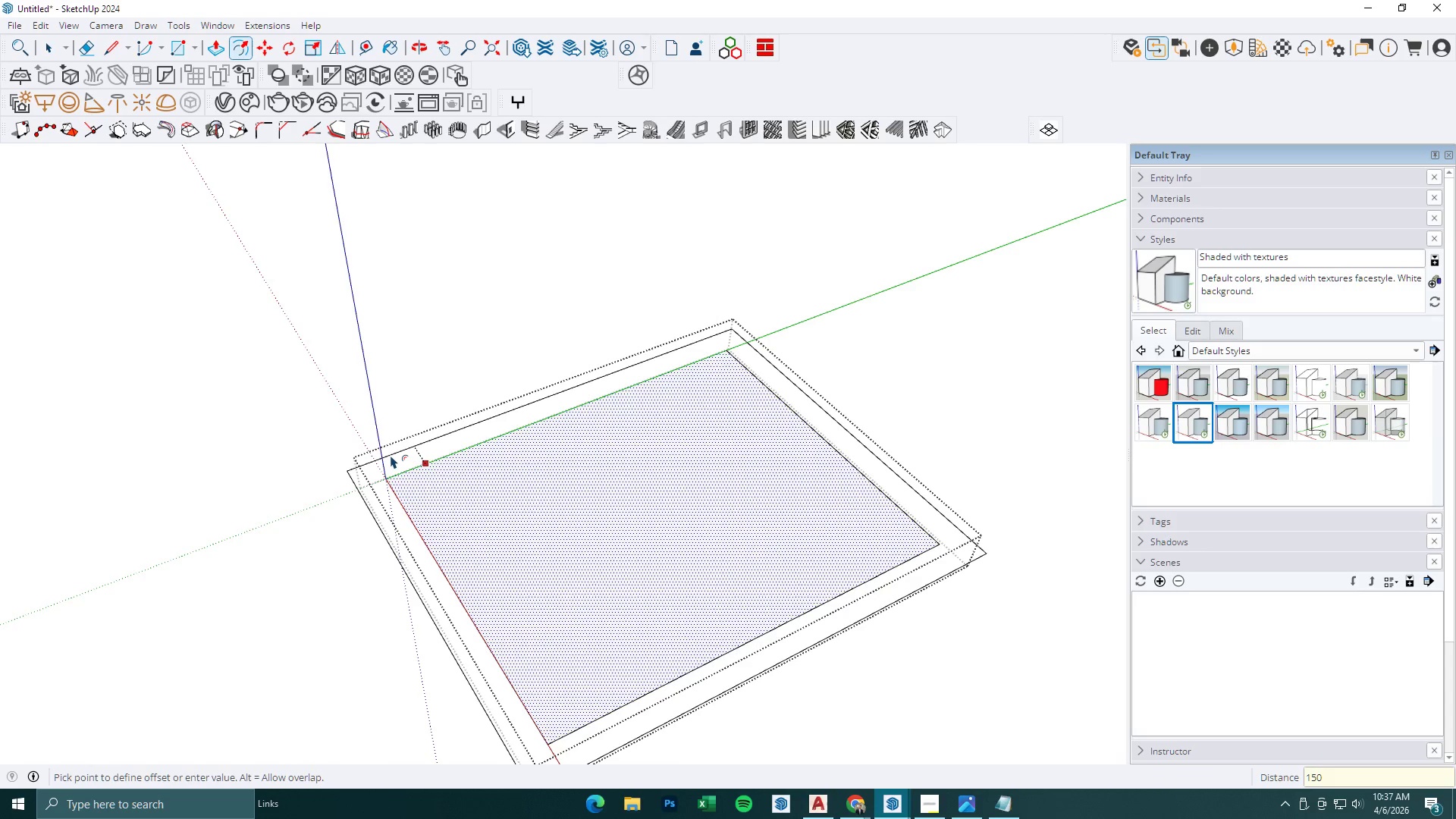 
key(Enter)
 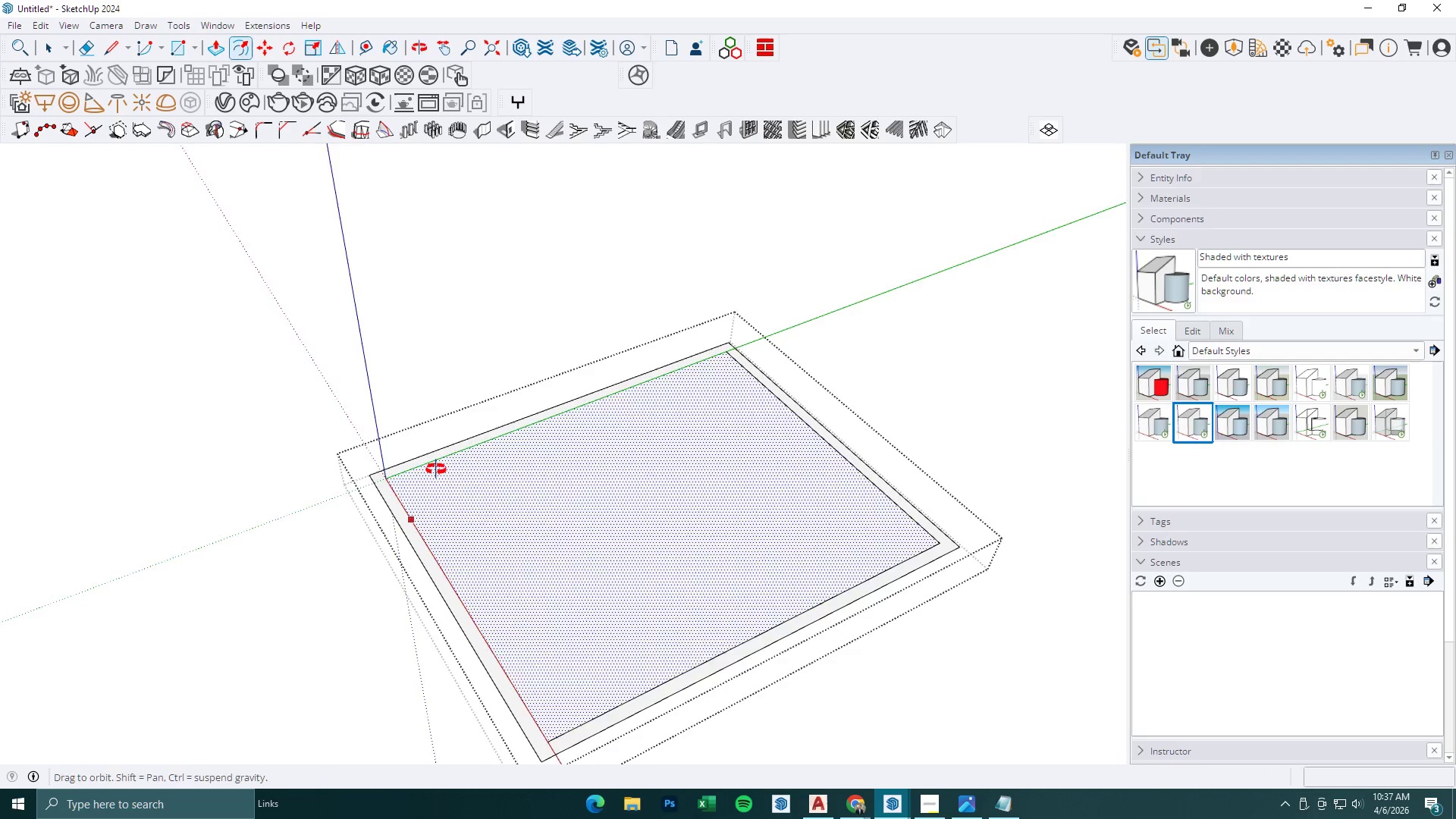 
key(BracketLeft)
 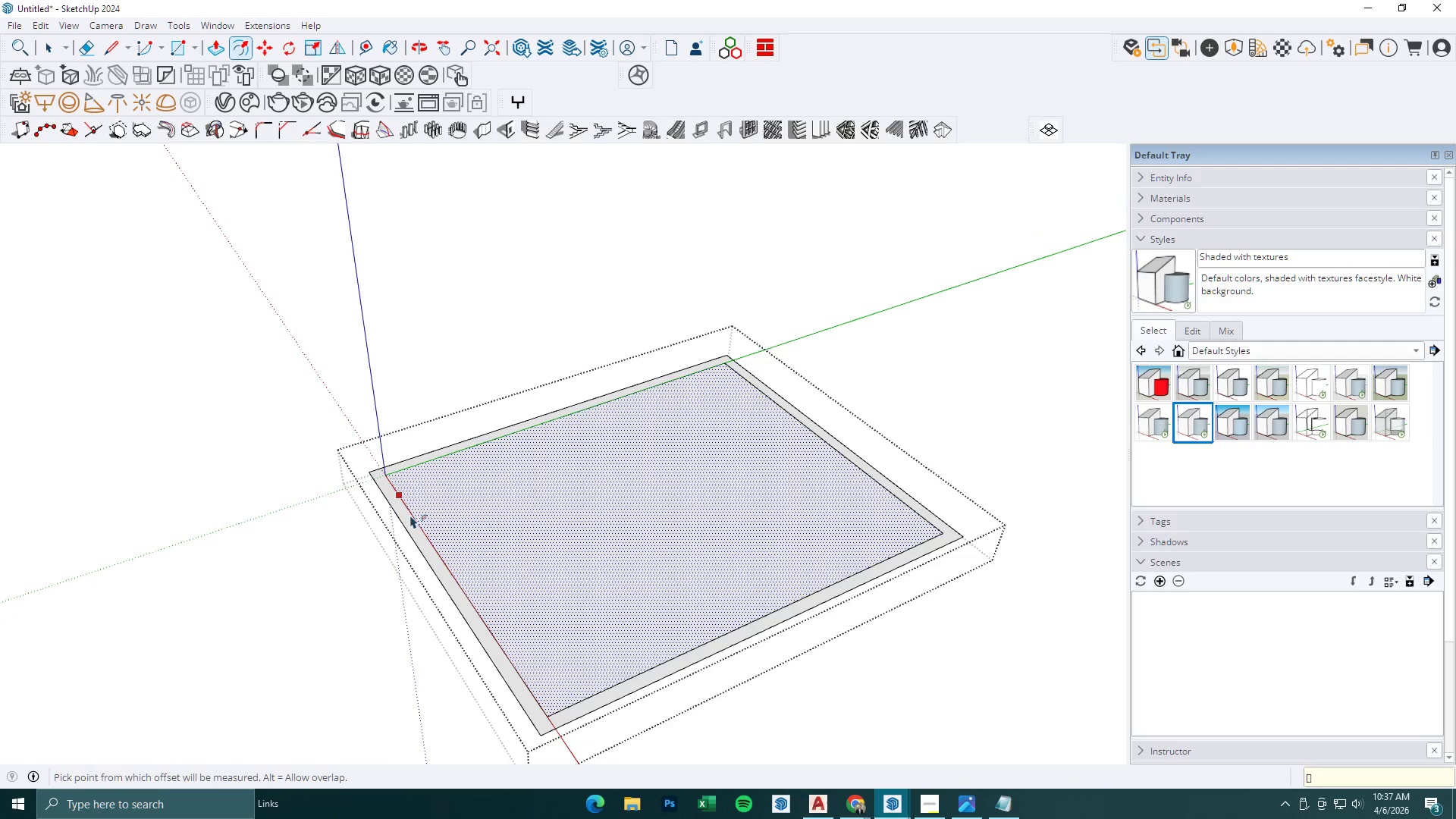 
key(P)
 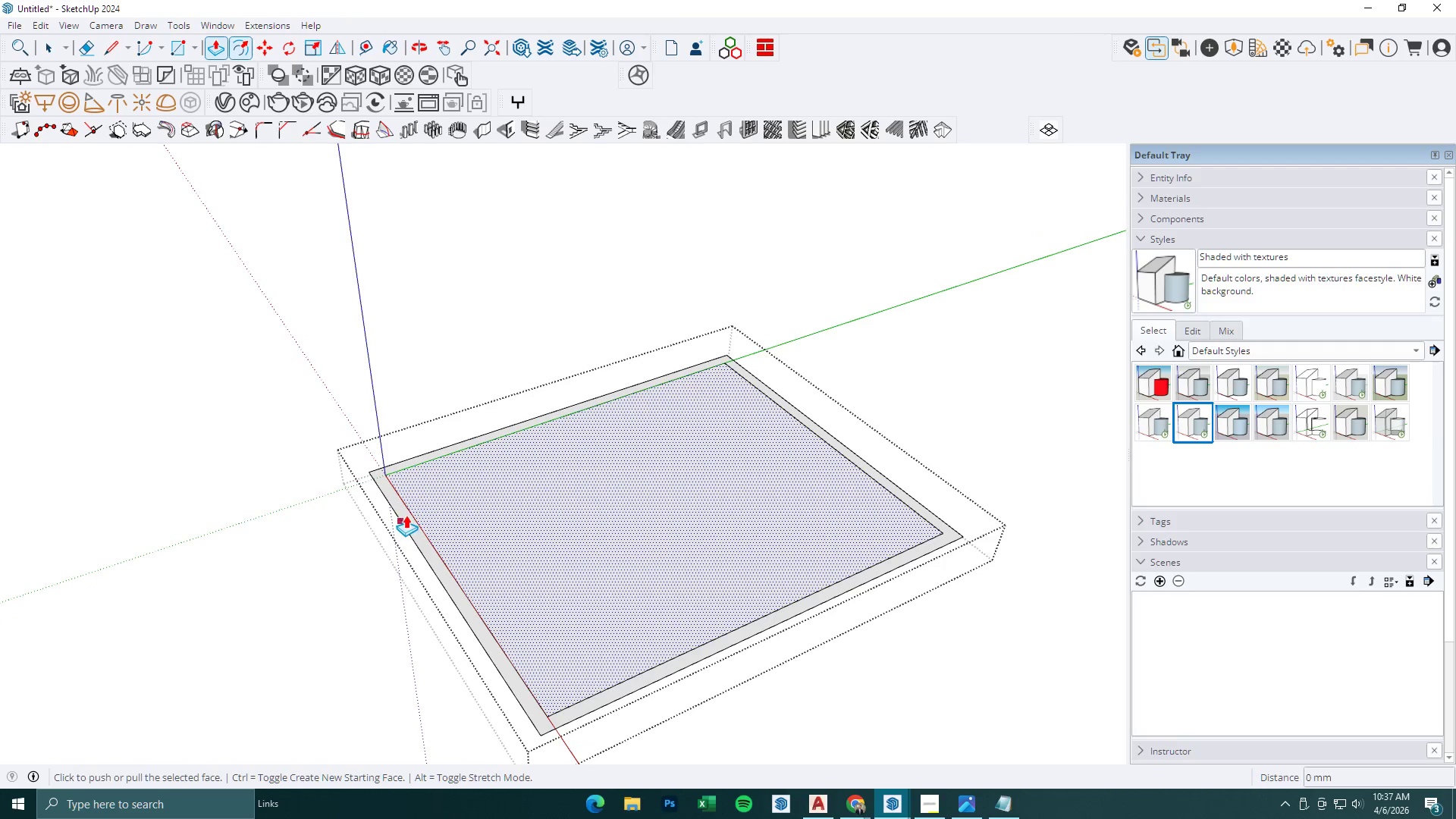 
left_click([406, 513])
 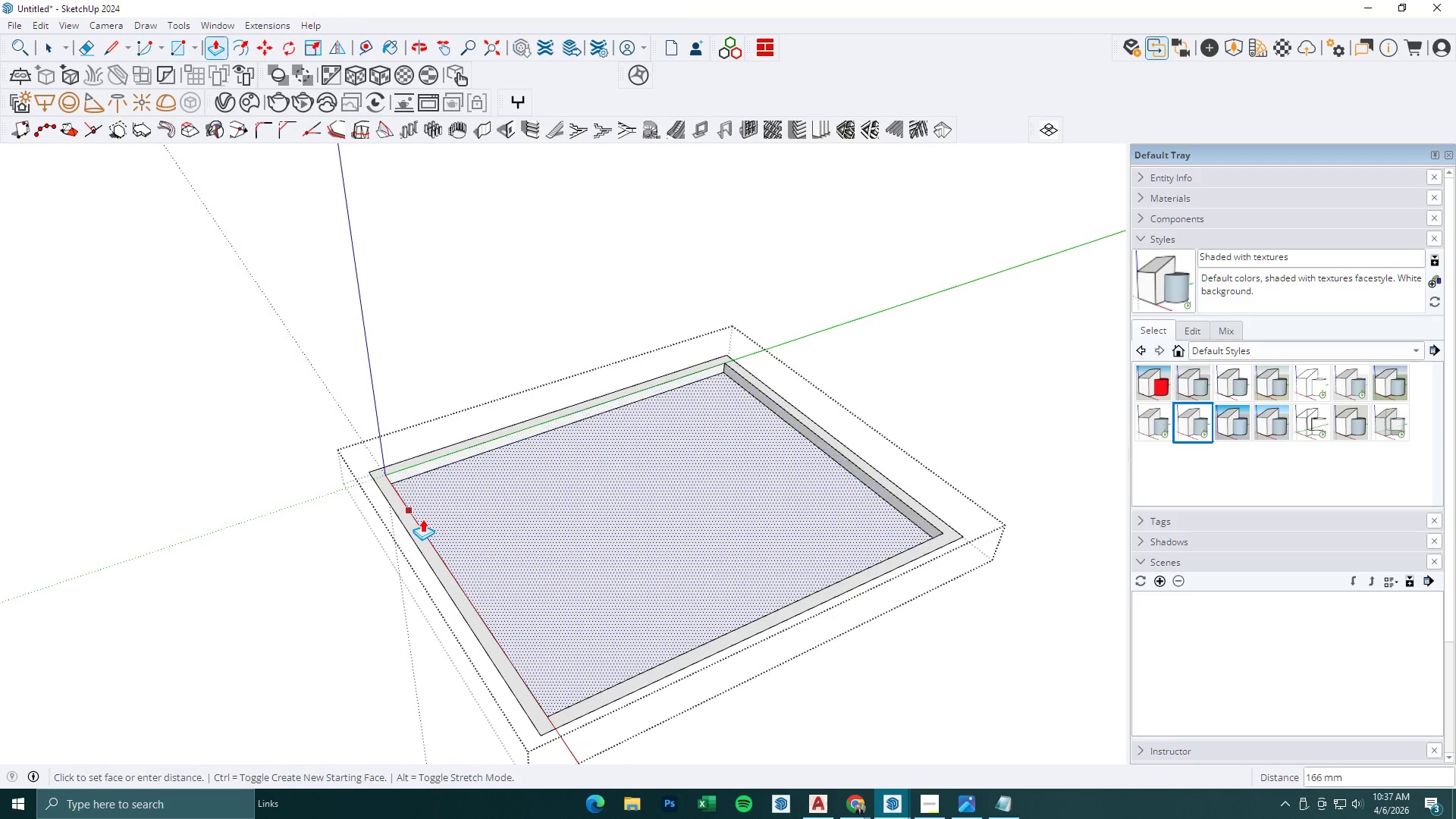 
key(Escape)
 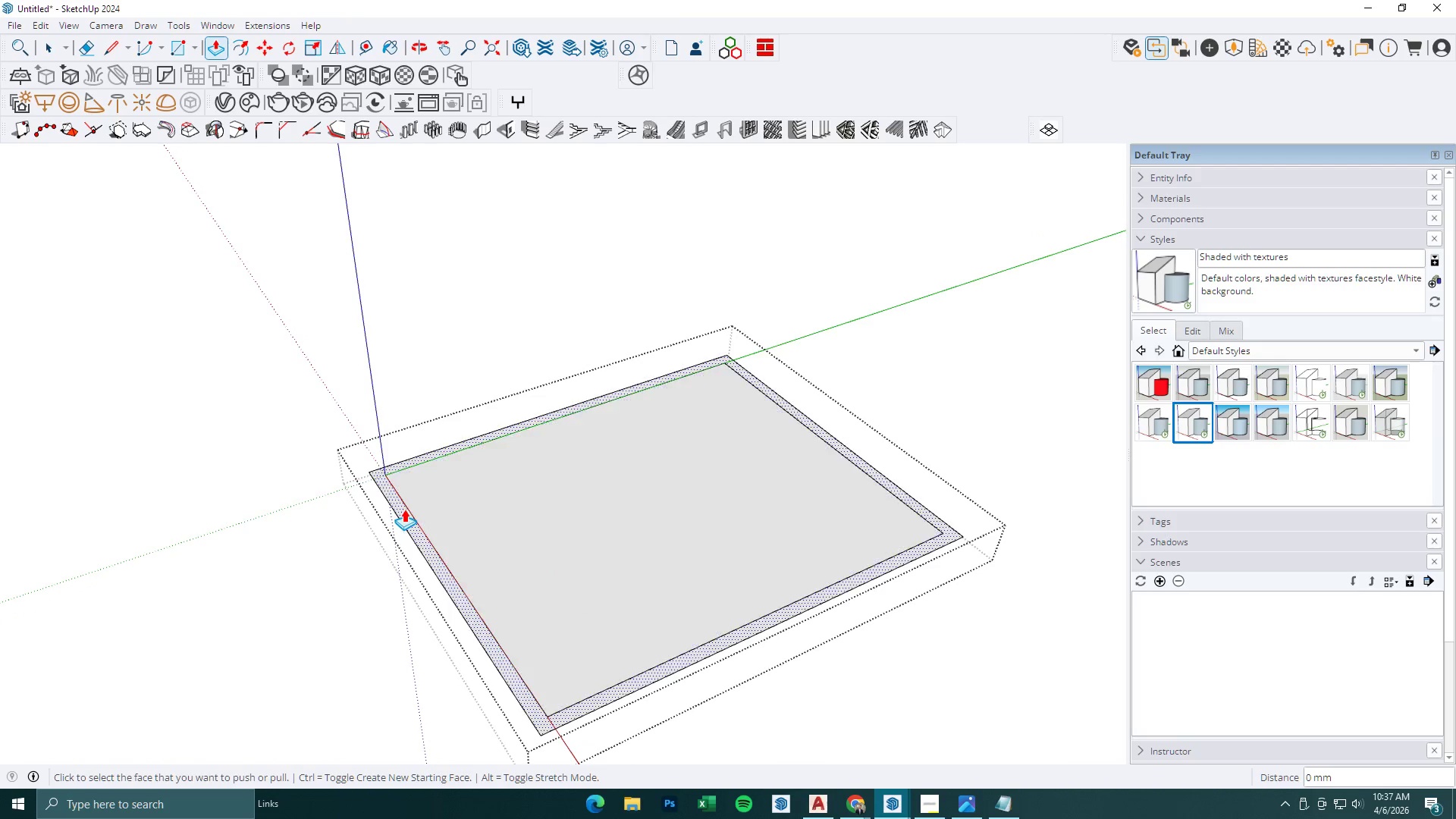 
key(Escape)
 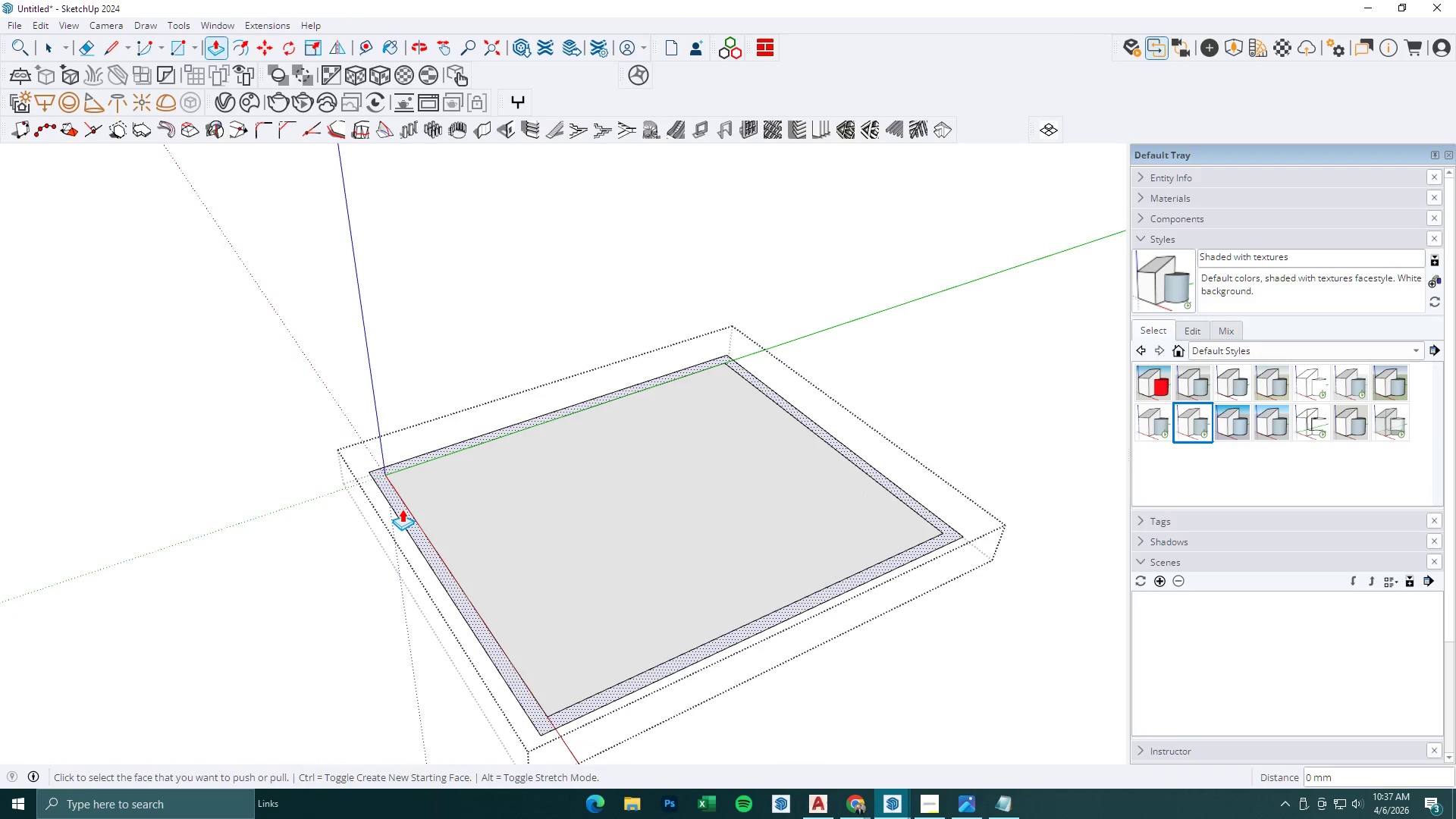 
left_click([402, 509])
 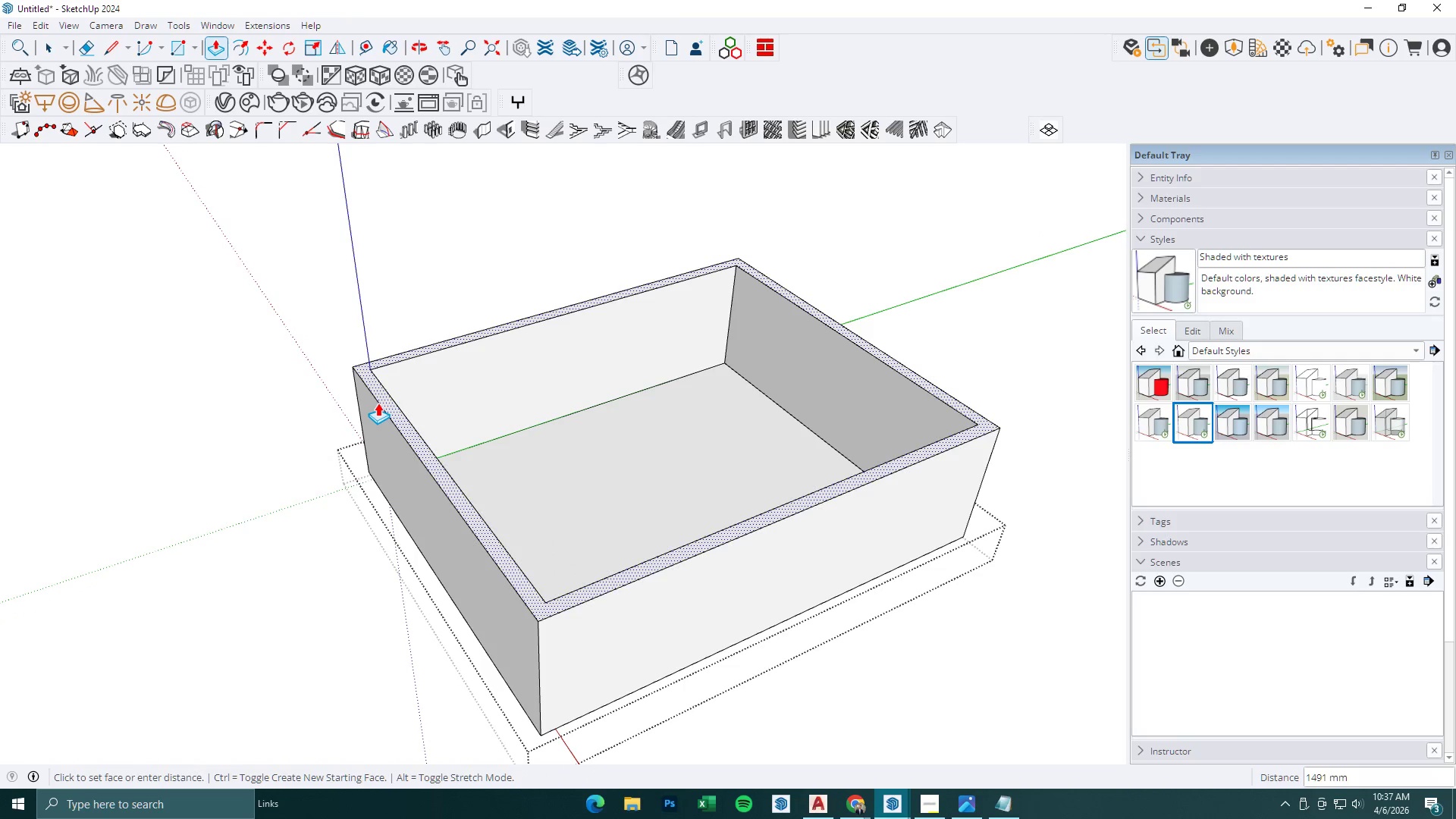 
type(2700)
 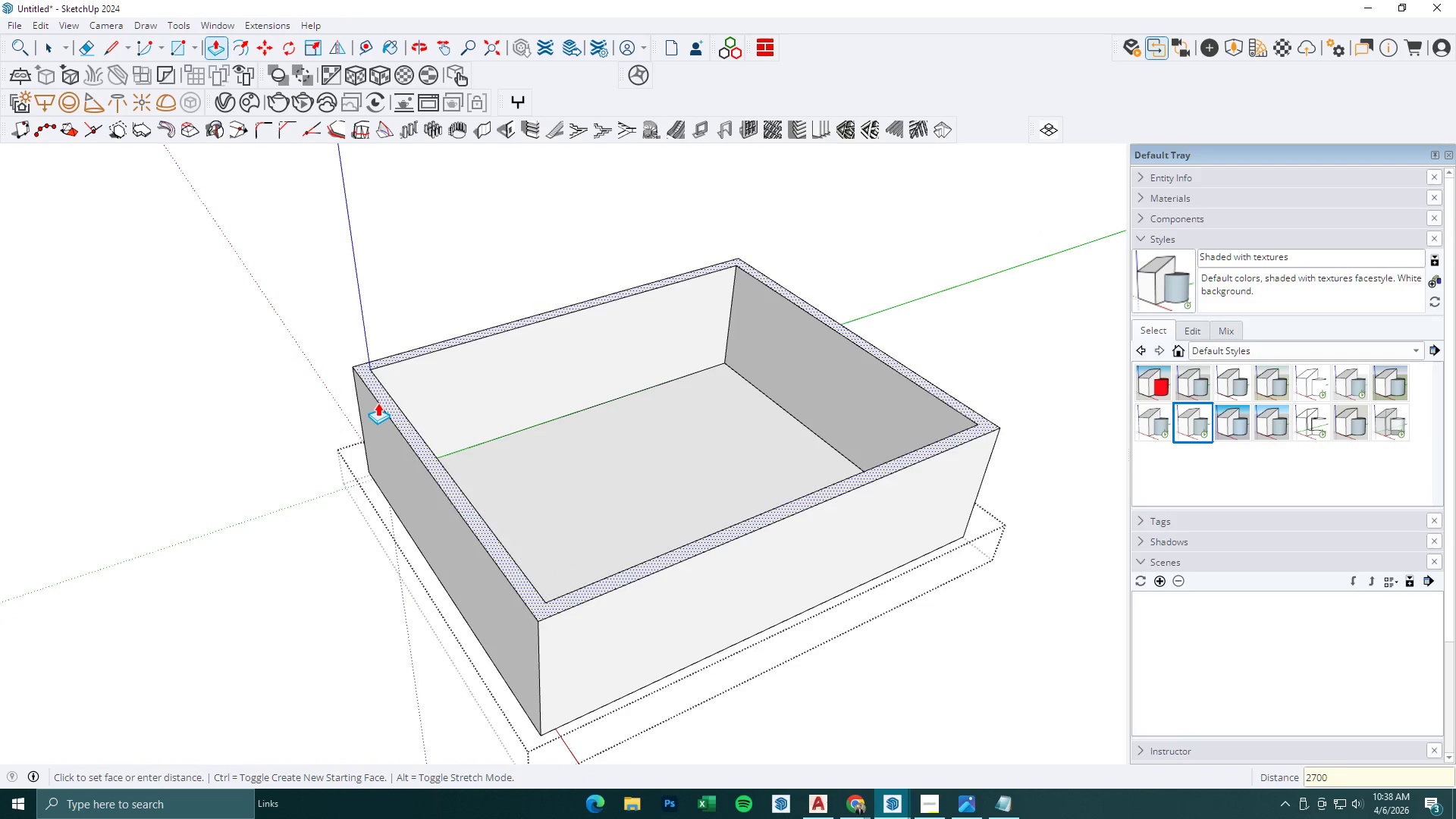 
key(Enter)
 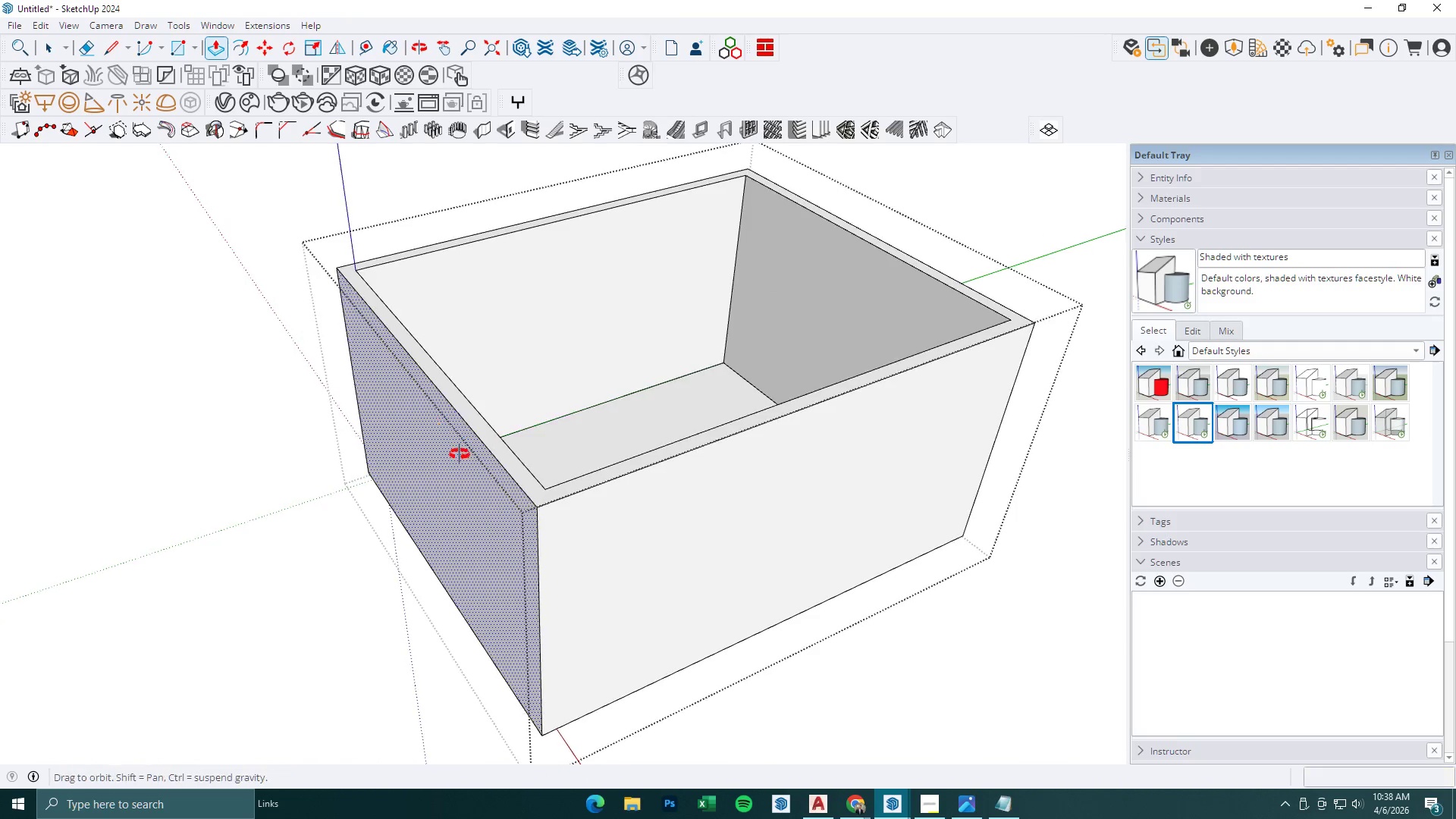 
key(Space)
 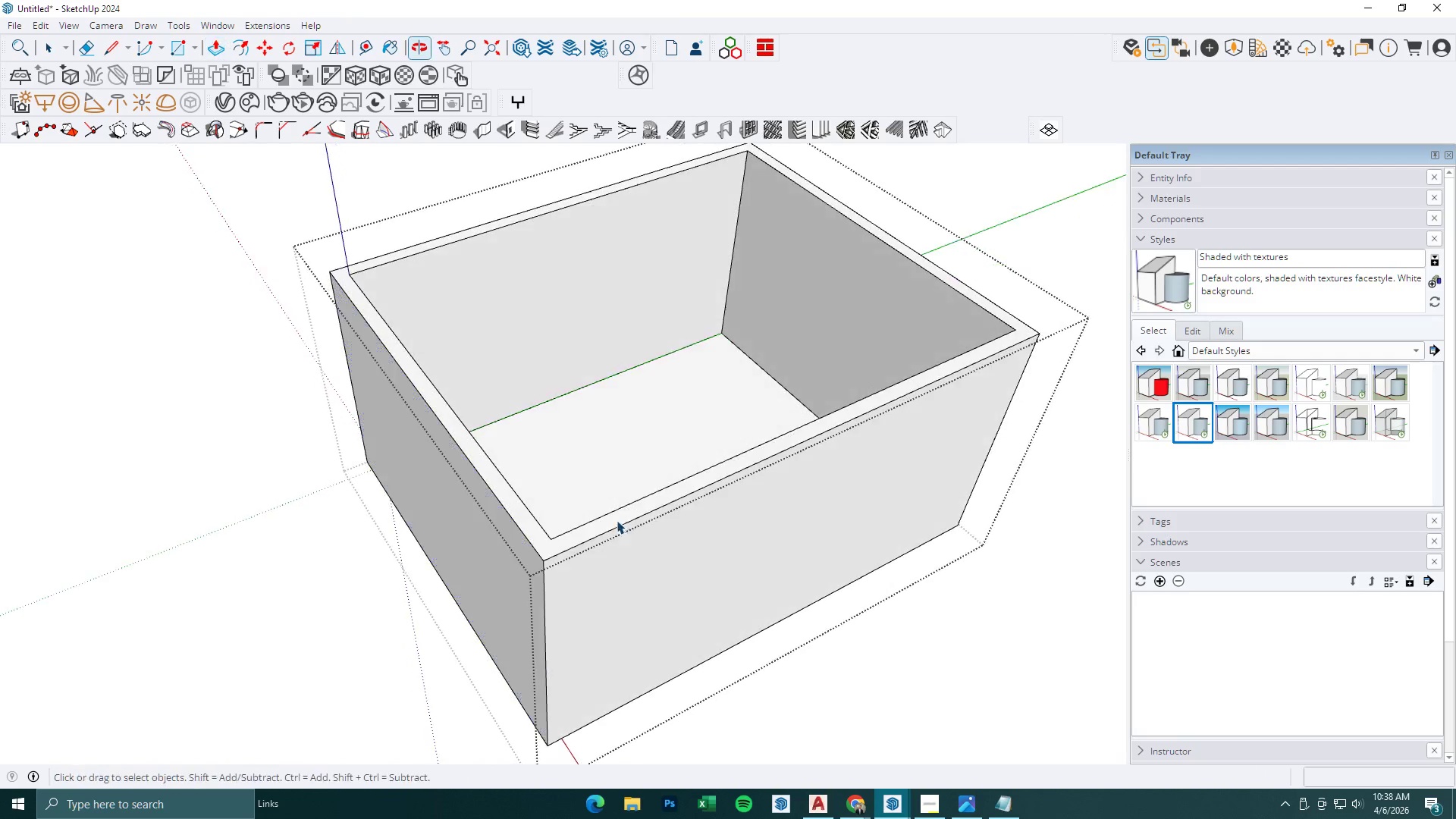 
key(Escape)
 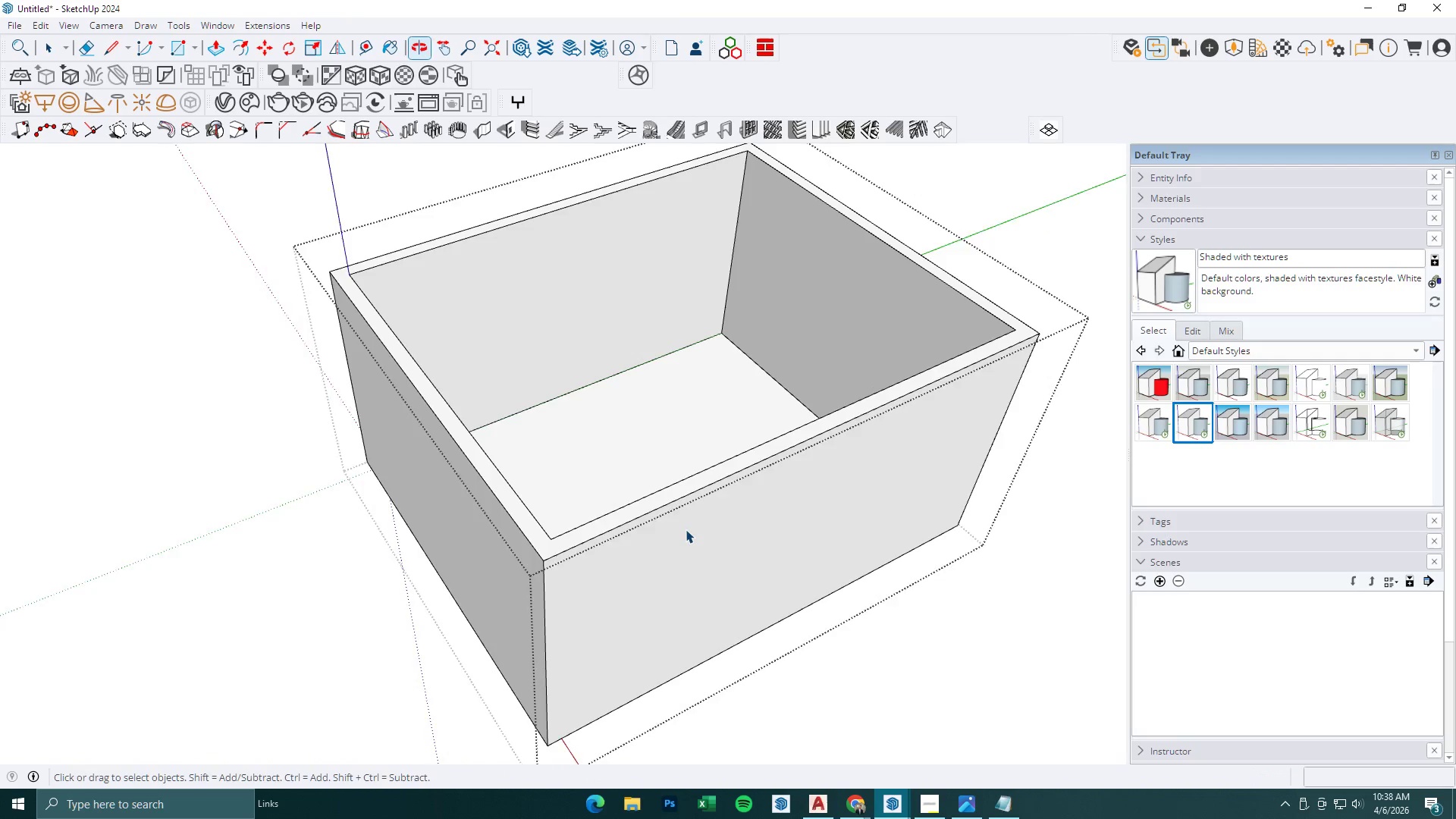 
left_click([688, 529])
 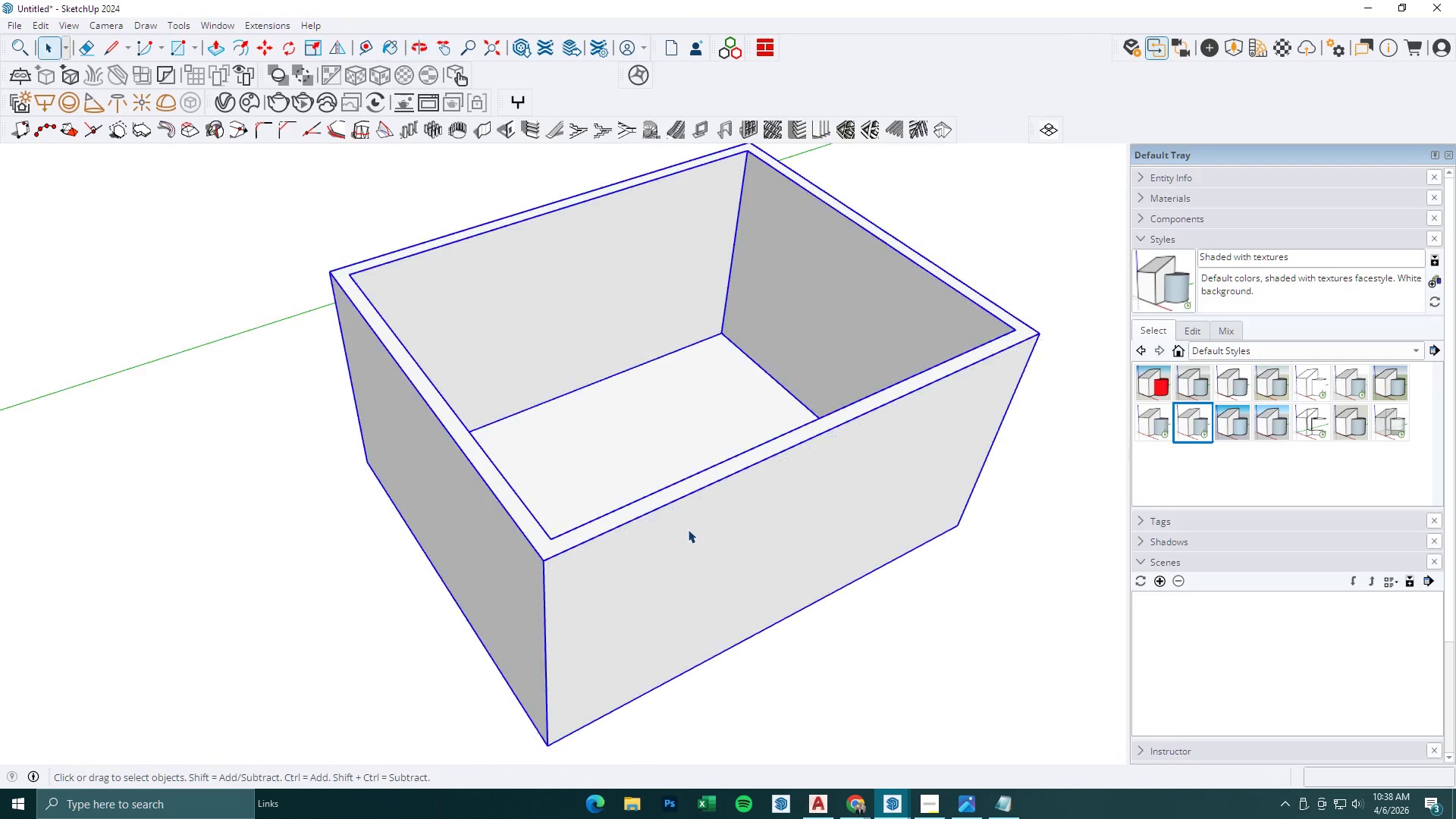 
double_click([688, 529])
 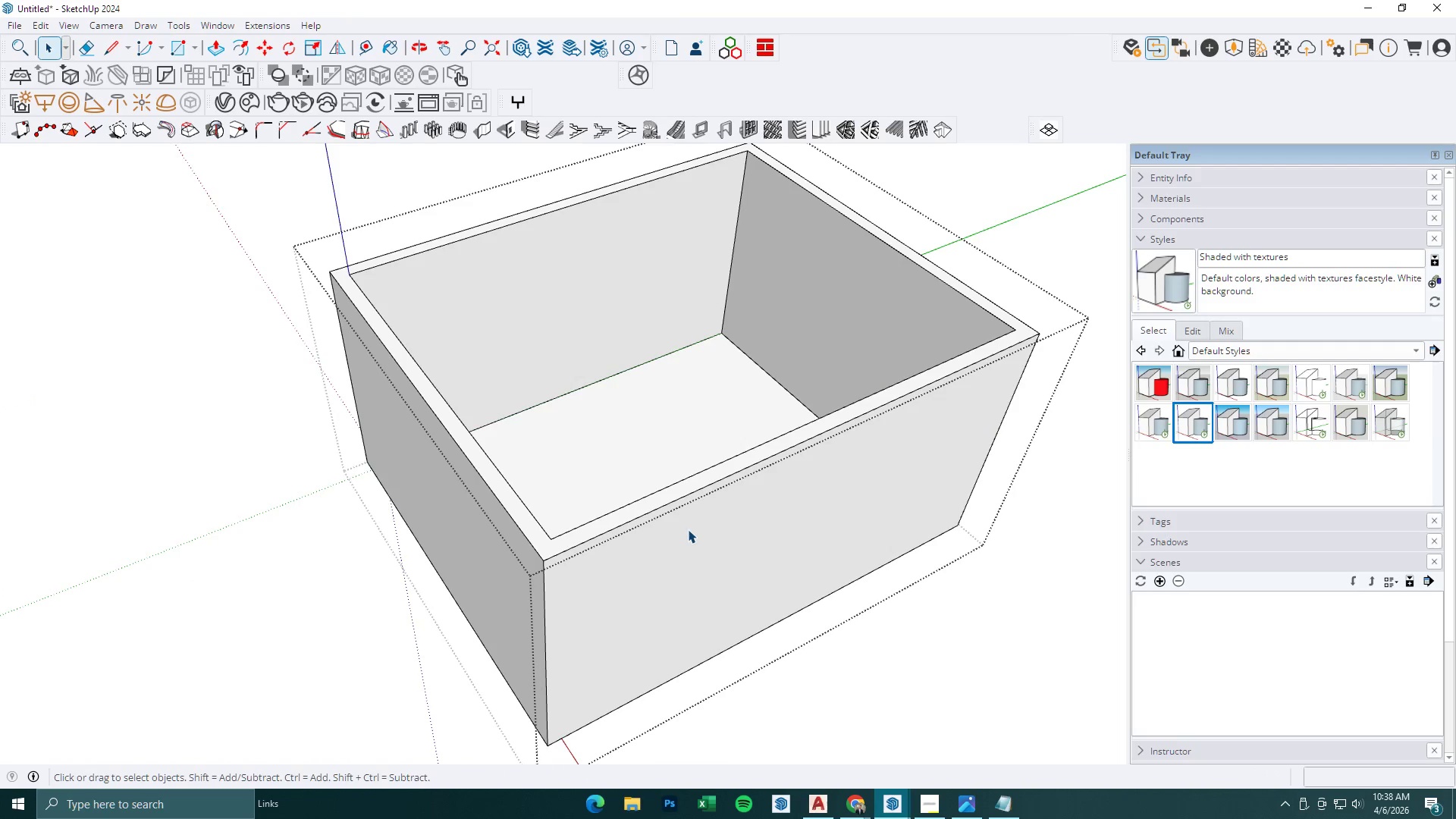 
triple_click([688, 529])
 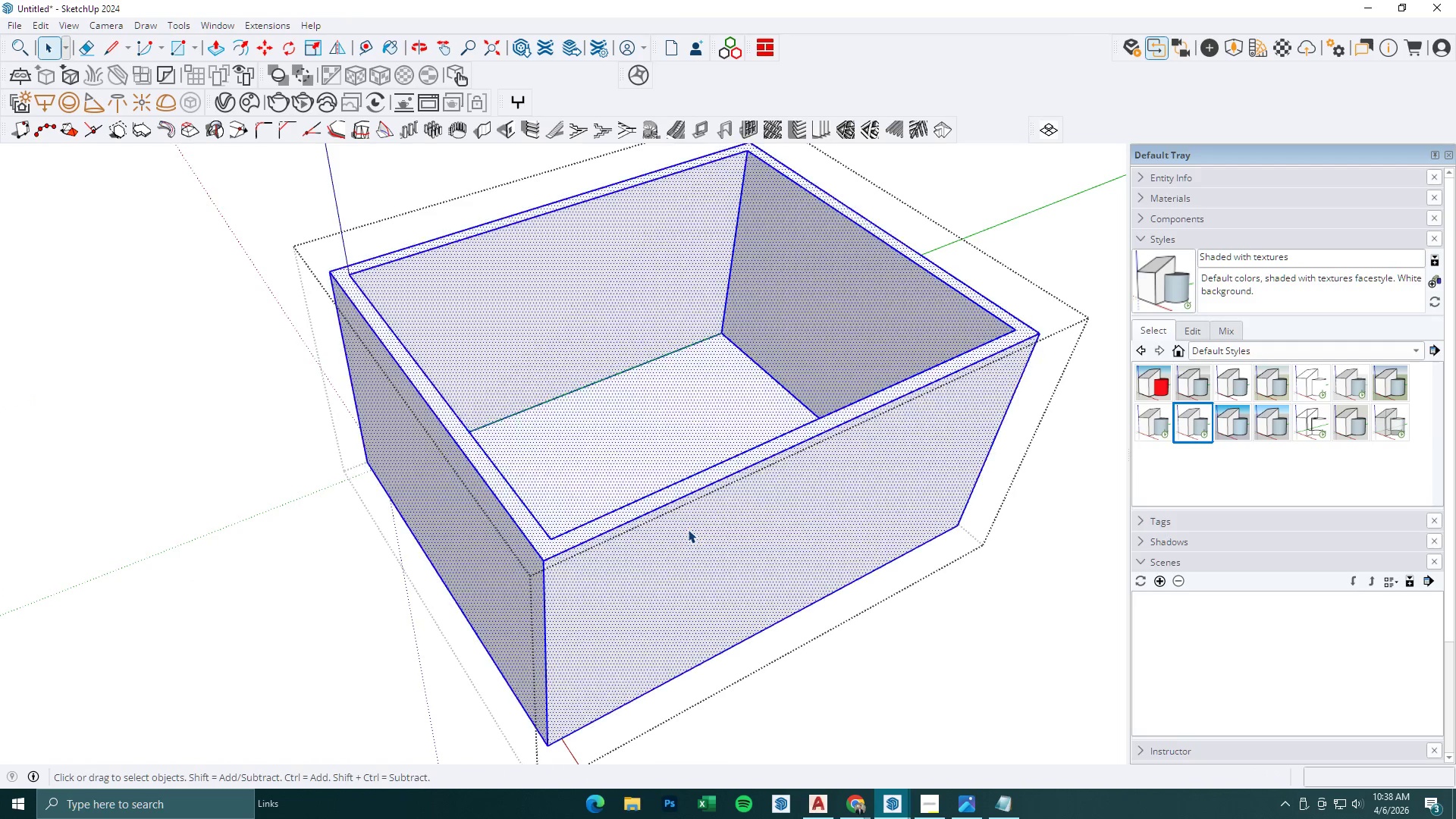 
triple_click([688, 529])
 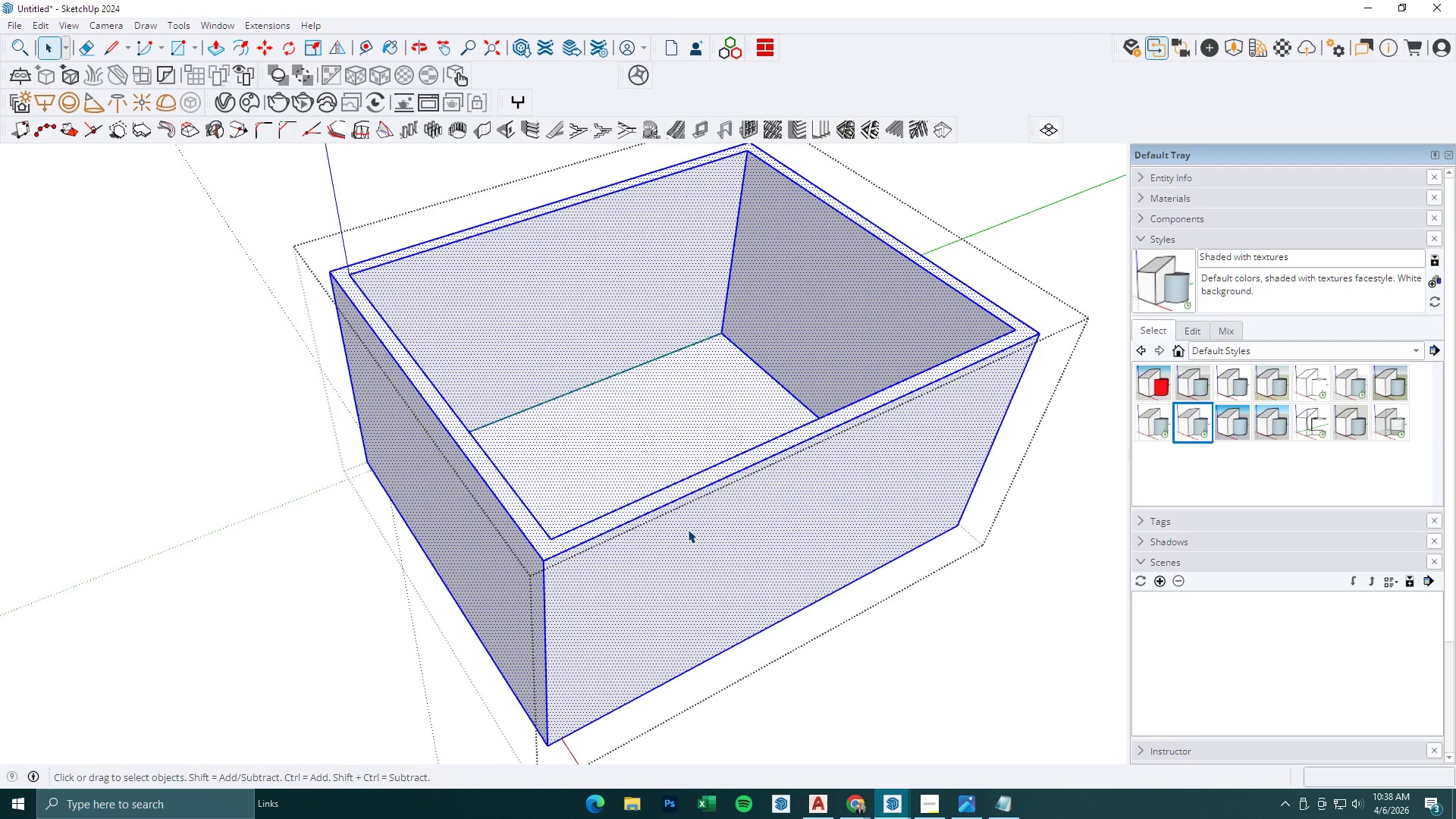 
right_click([688, 529])
 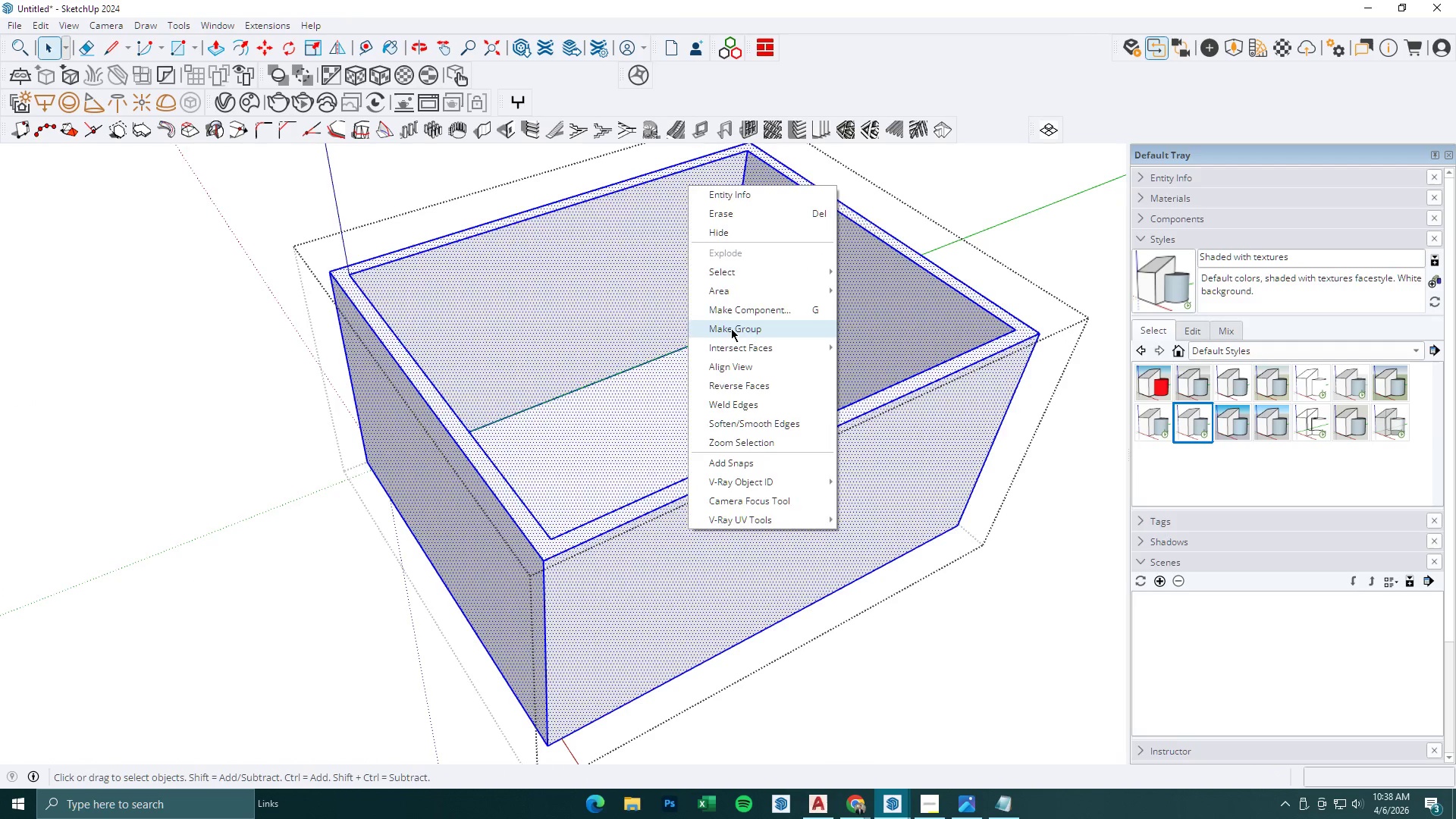 
scroll: coordinate [640, 469], scroll_direction: down, amount: 5.0
 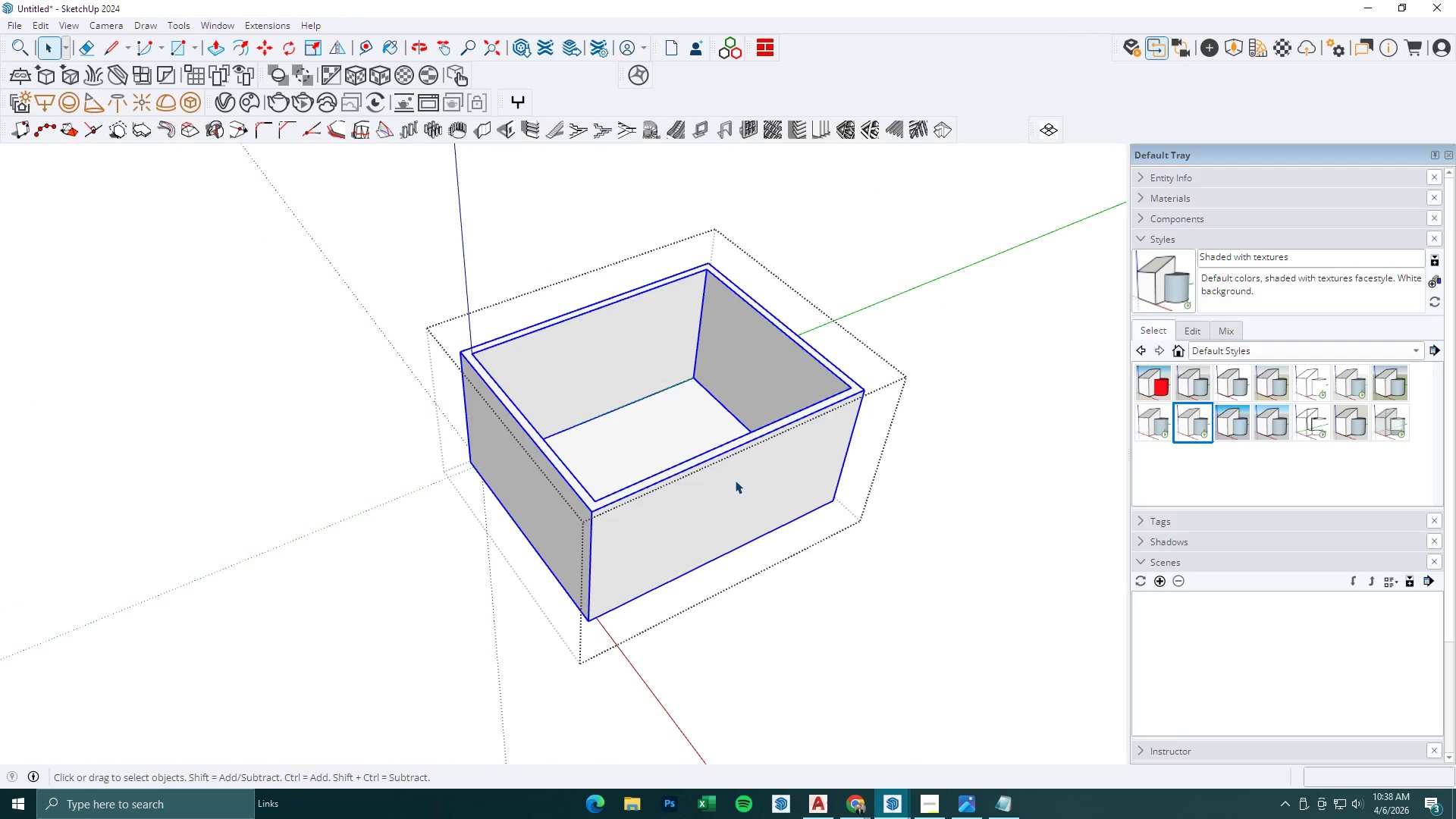 
key(Escape)
 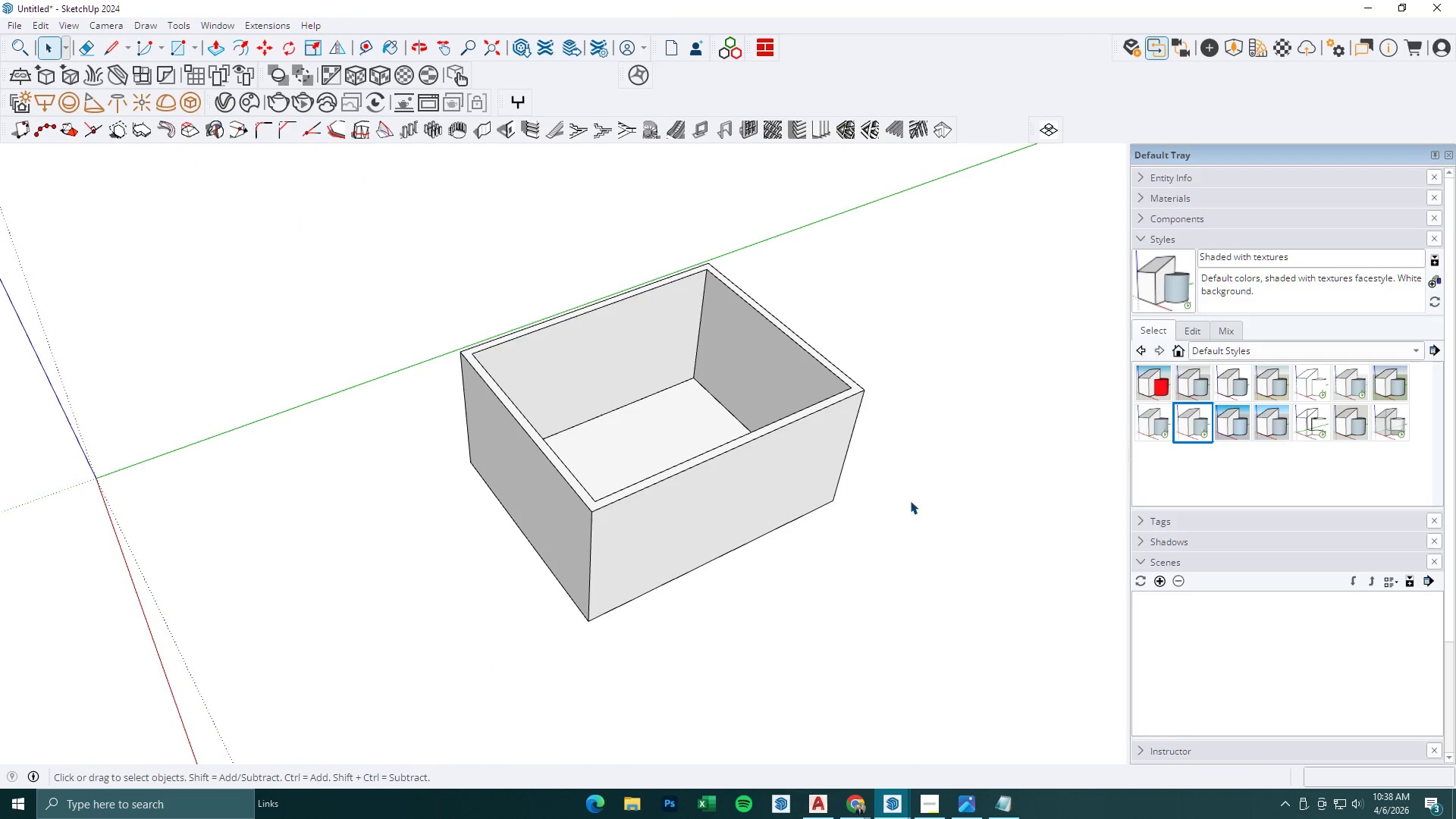 
left_click([910, 500])
 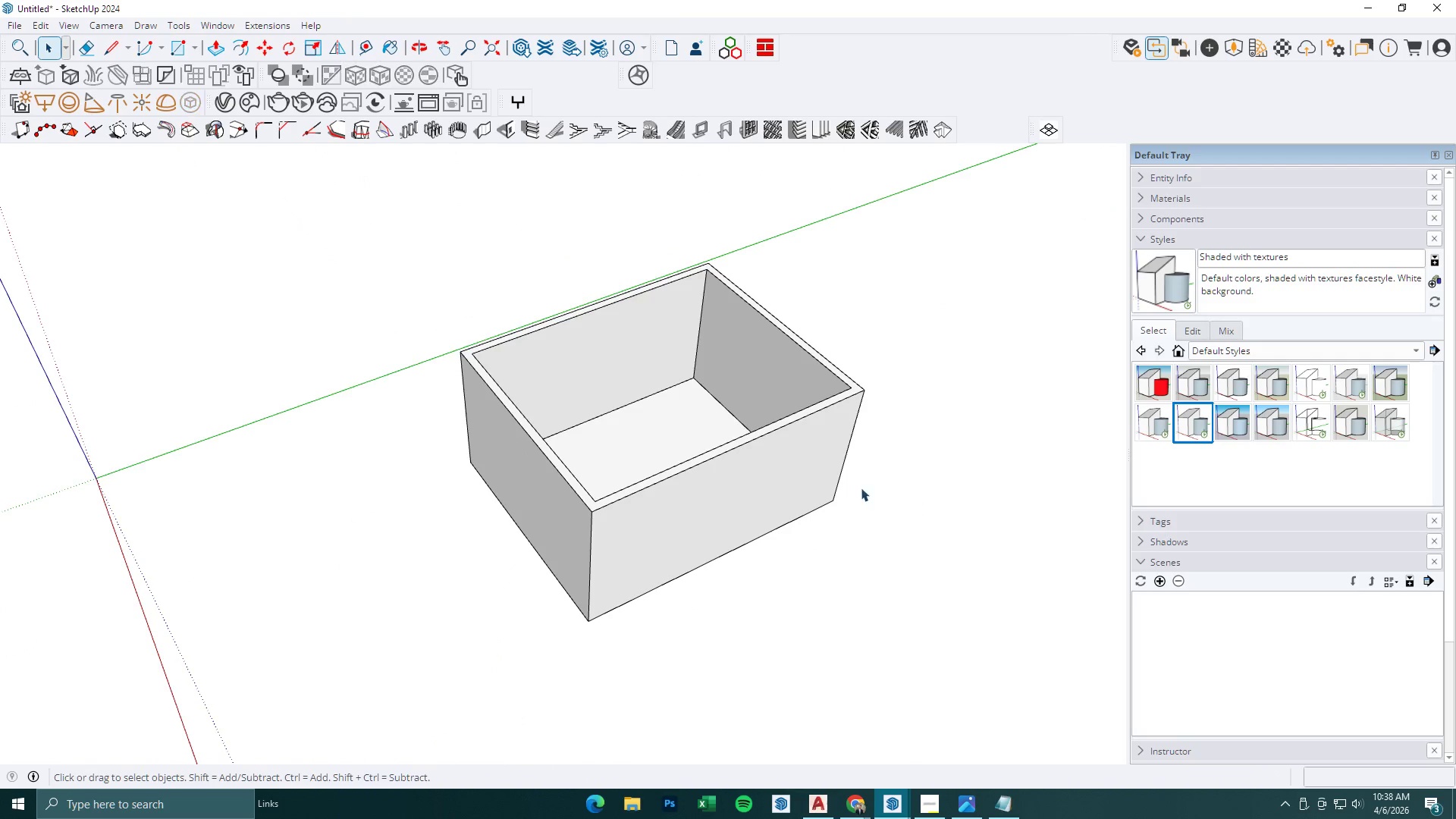 
double_click([737, 456])
 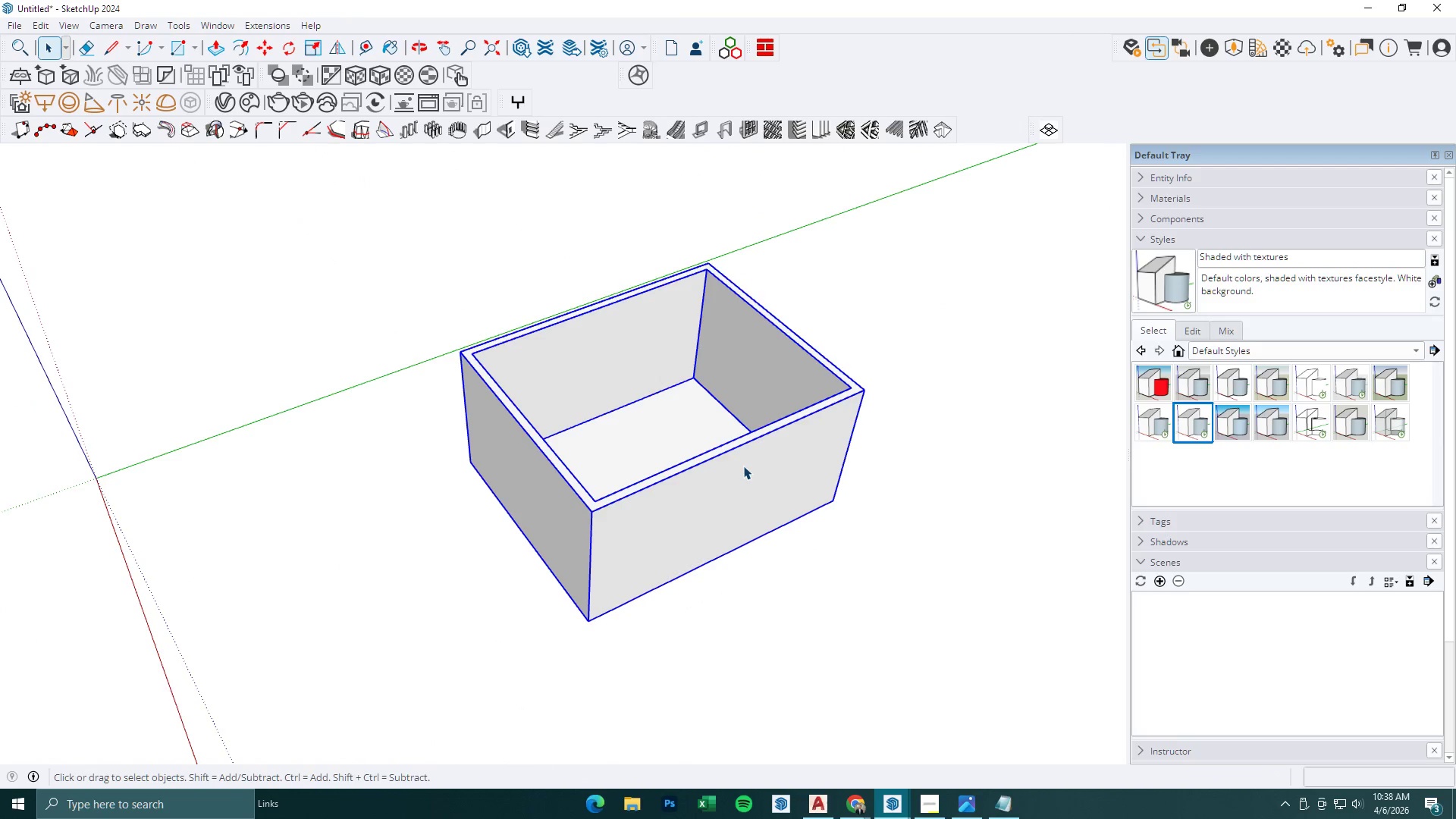 
double_click([743, 466])
 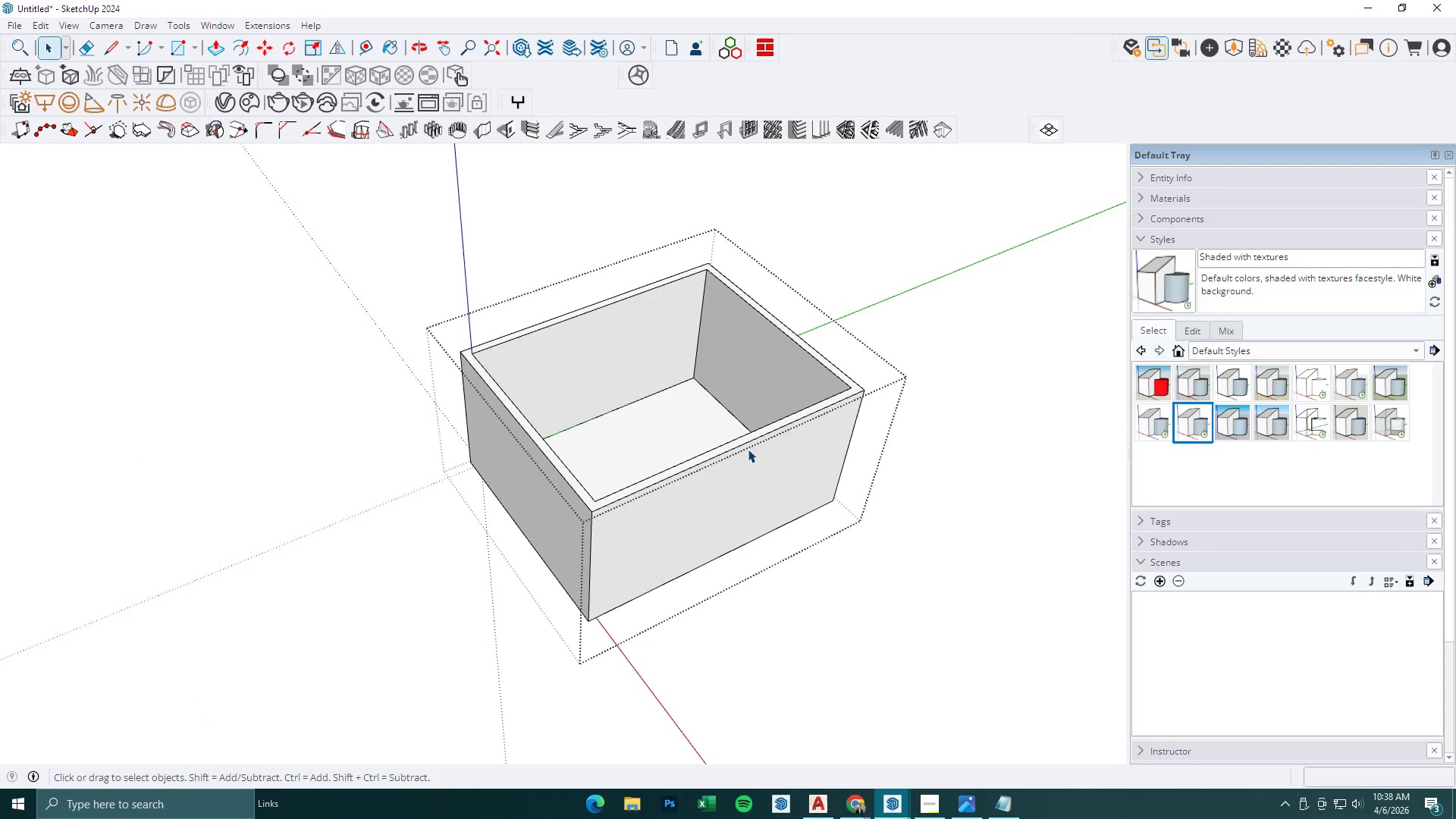 
triple_click([751, 441])
 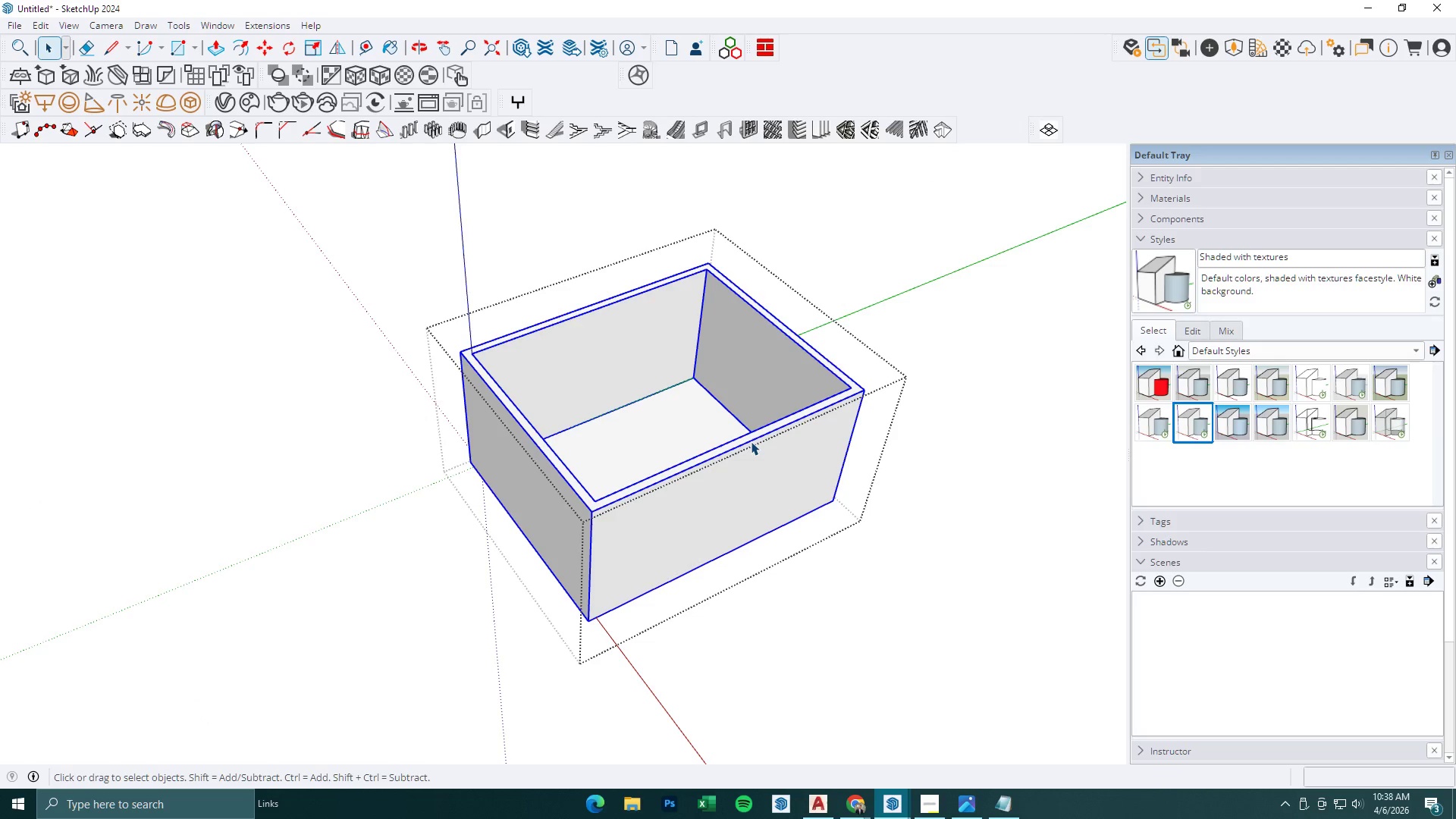 
right_click([751, 441])
 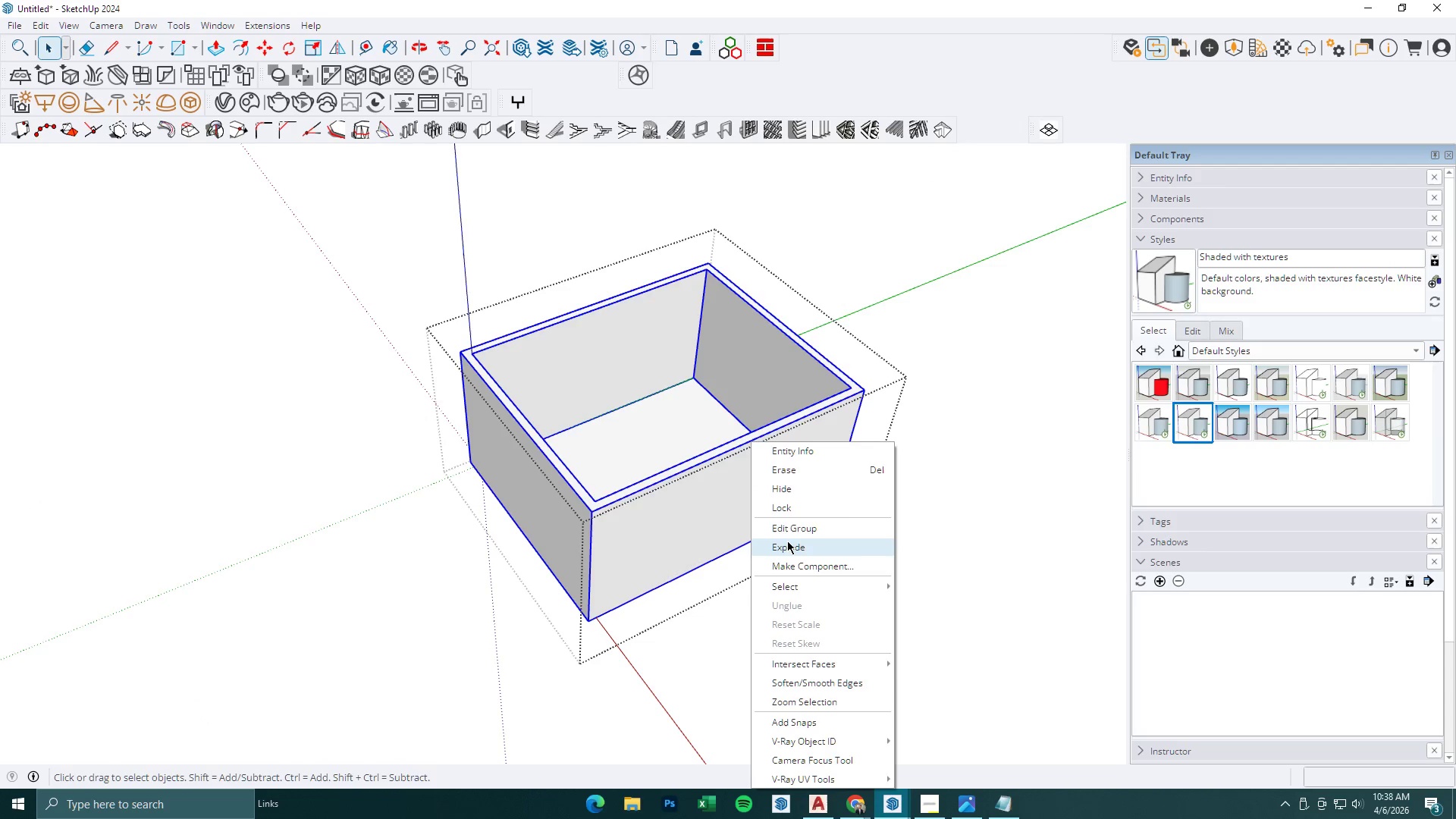 
double_click([945, 541])
 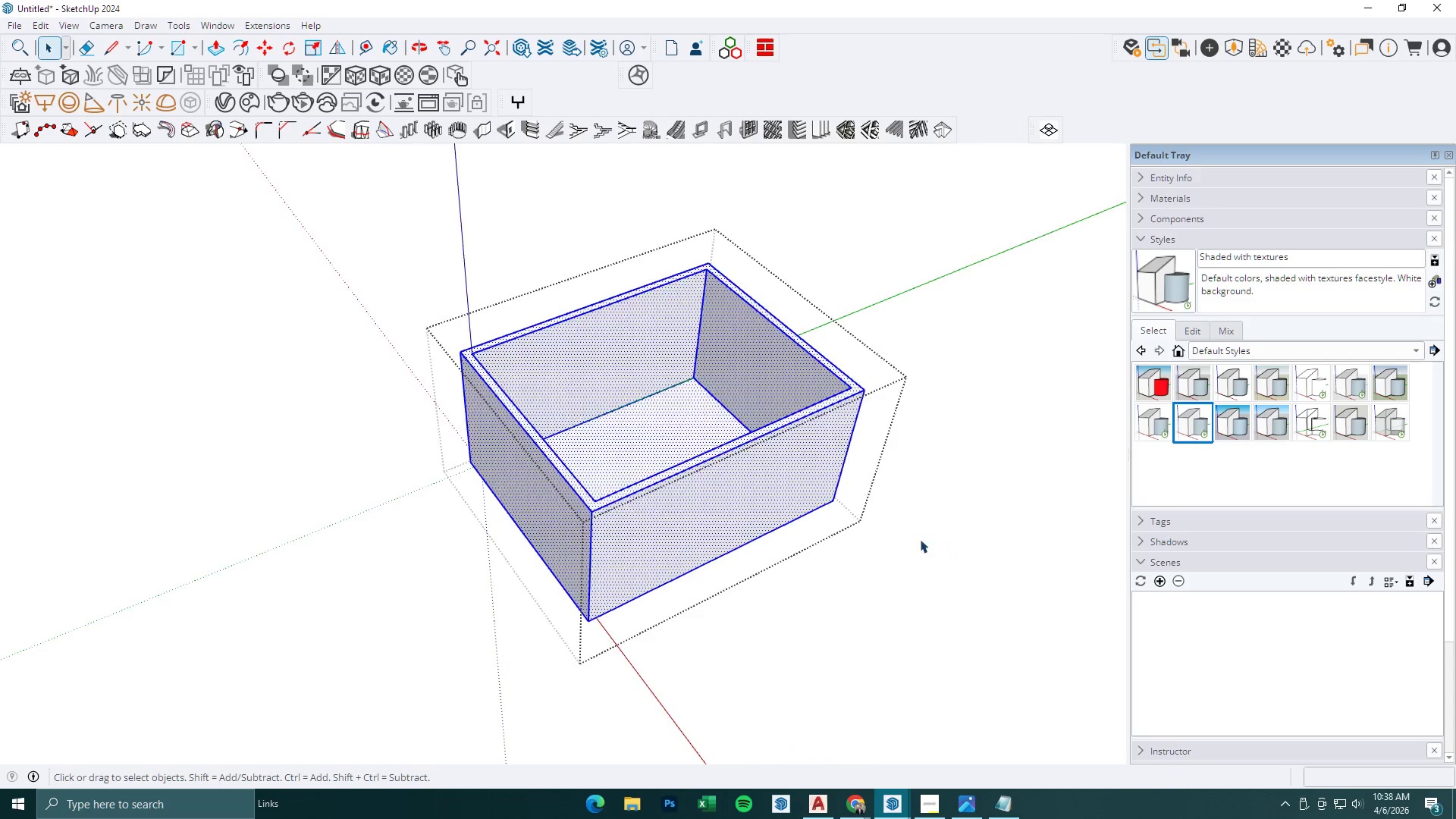 
key(Escape)
 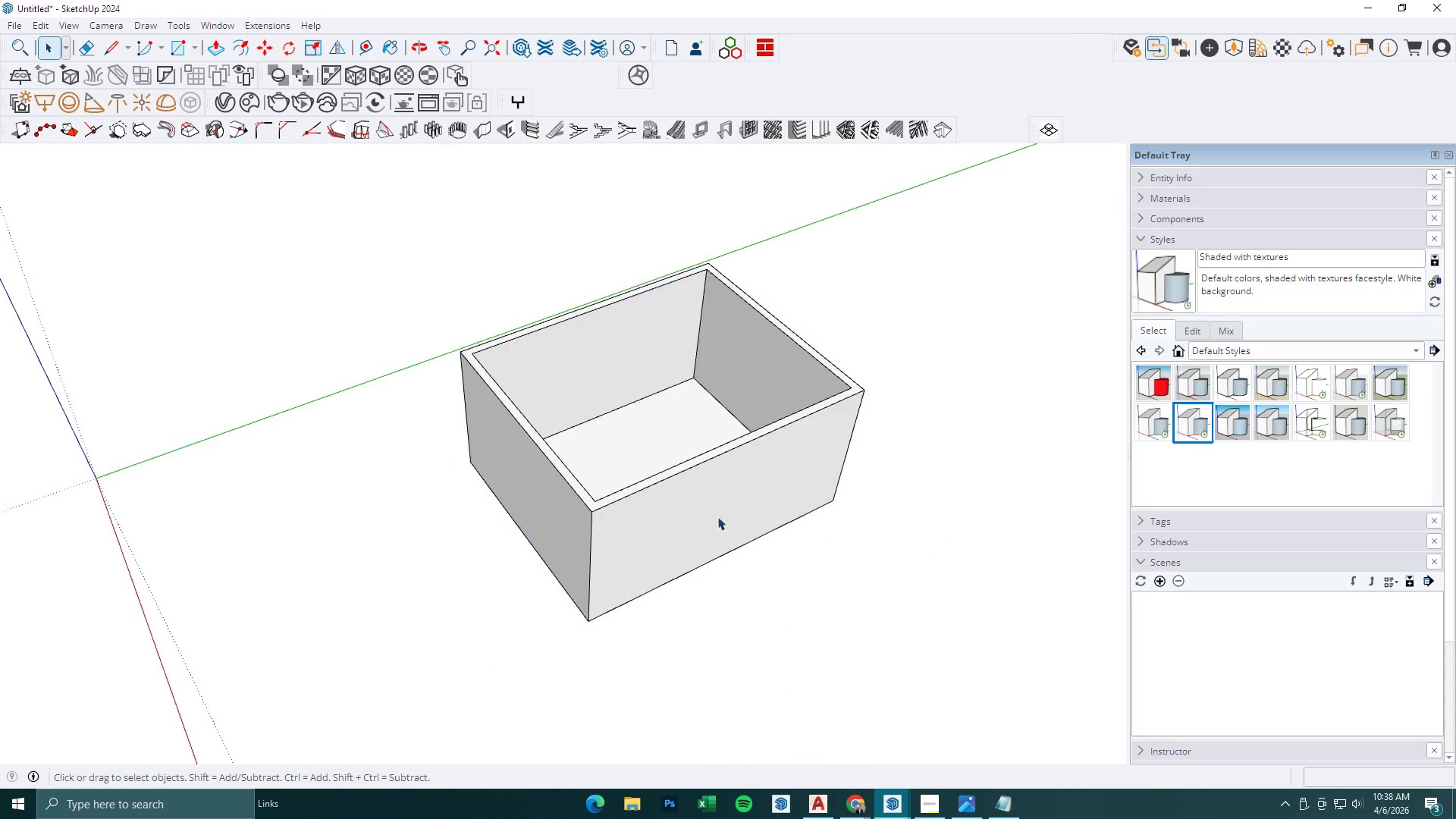 
scroll: coordinate [714, 517], scroll_direction: down, amount: 4.0
 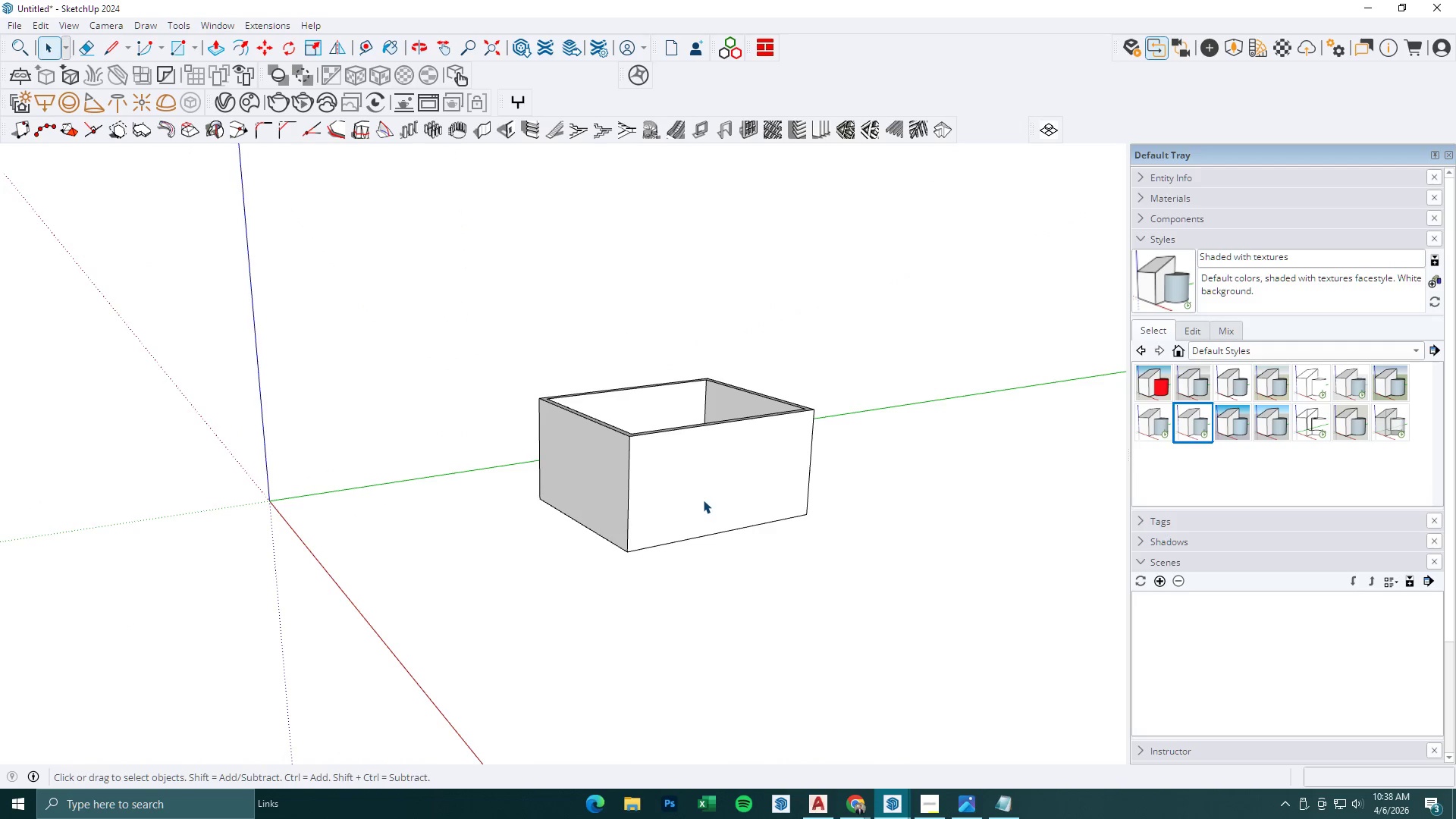 
double_click([703, 500])
 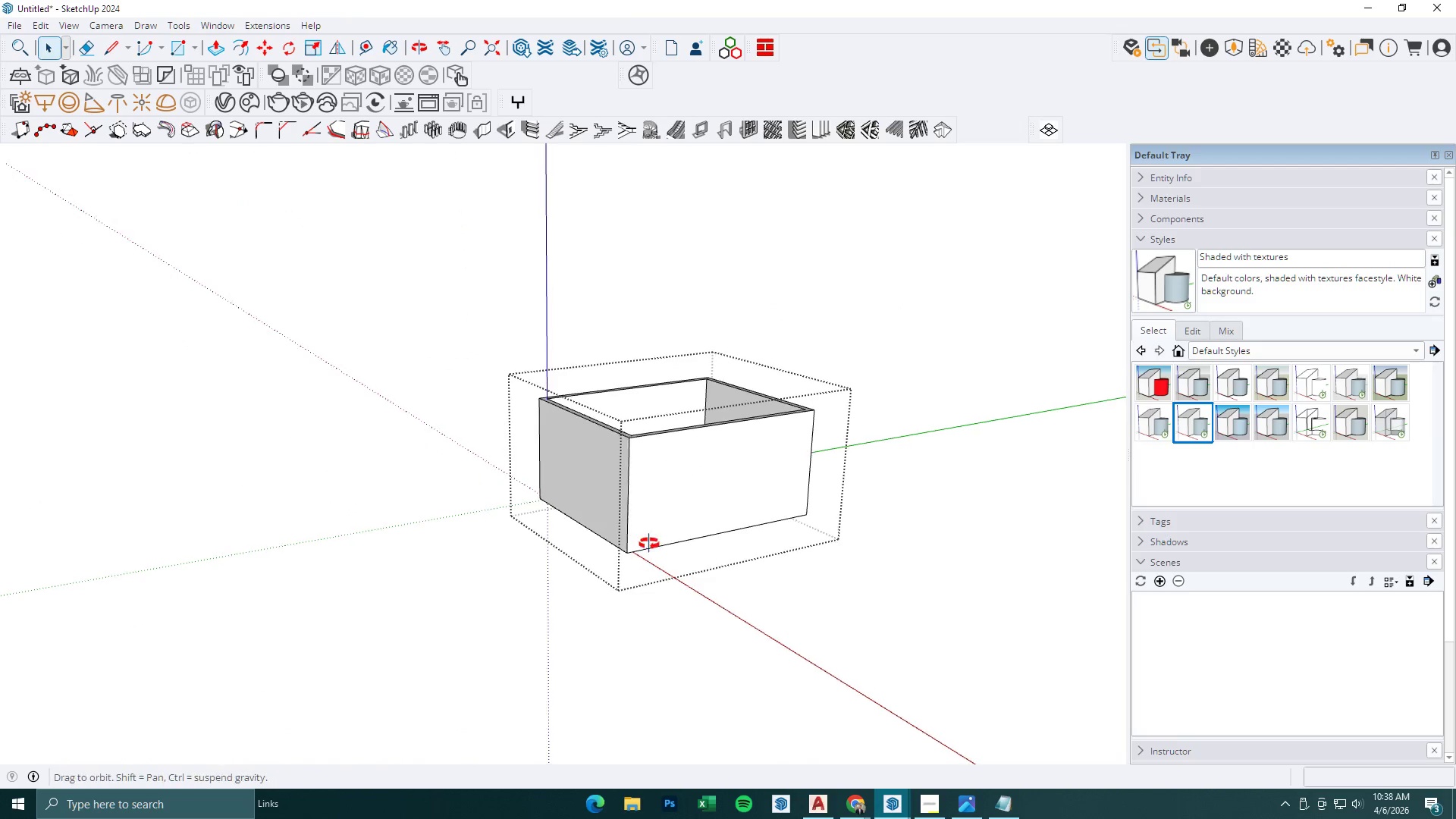 
left_click([678, 479])
 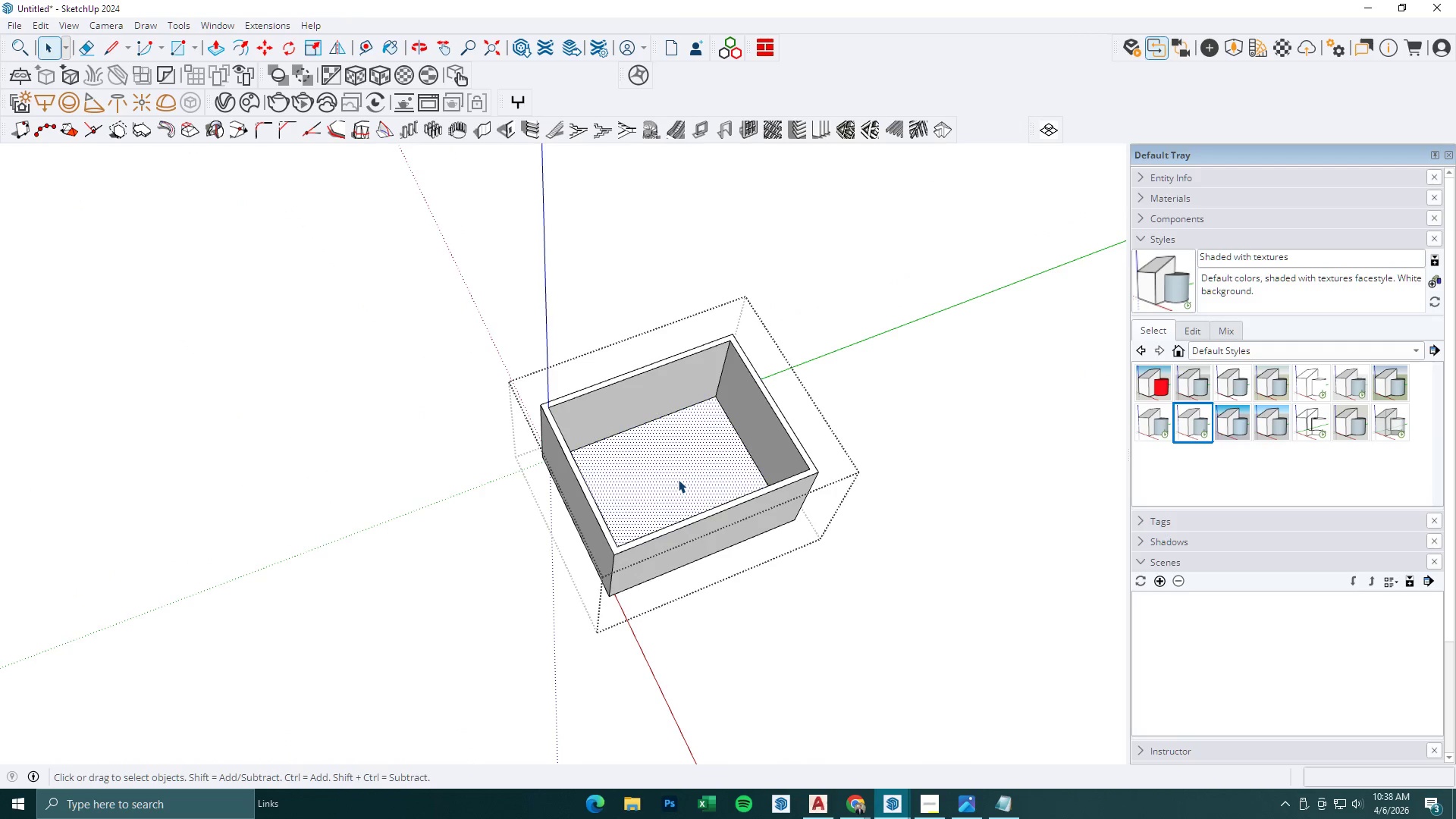 
scroll: coordinate [631, 768], scroll_direction: down, amount: 1.0
 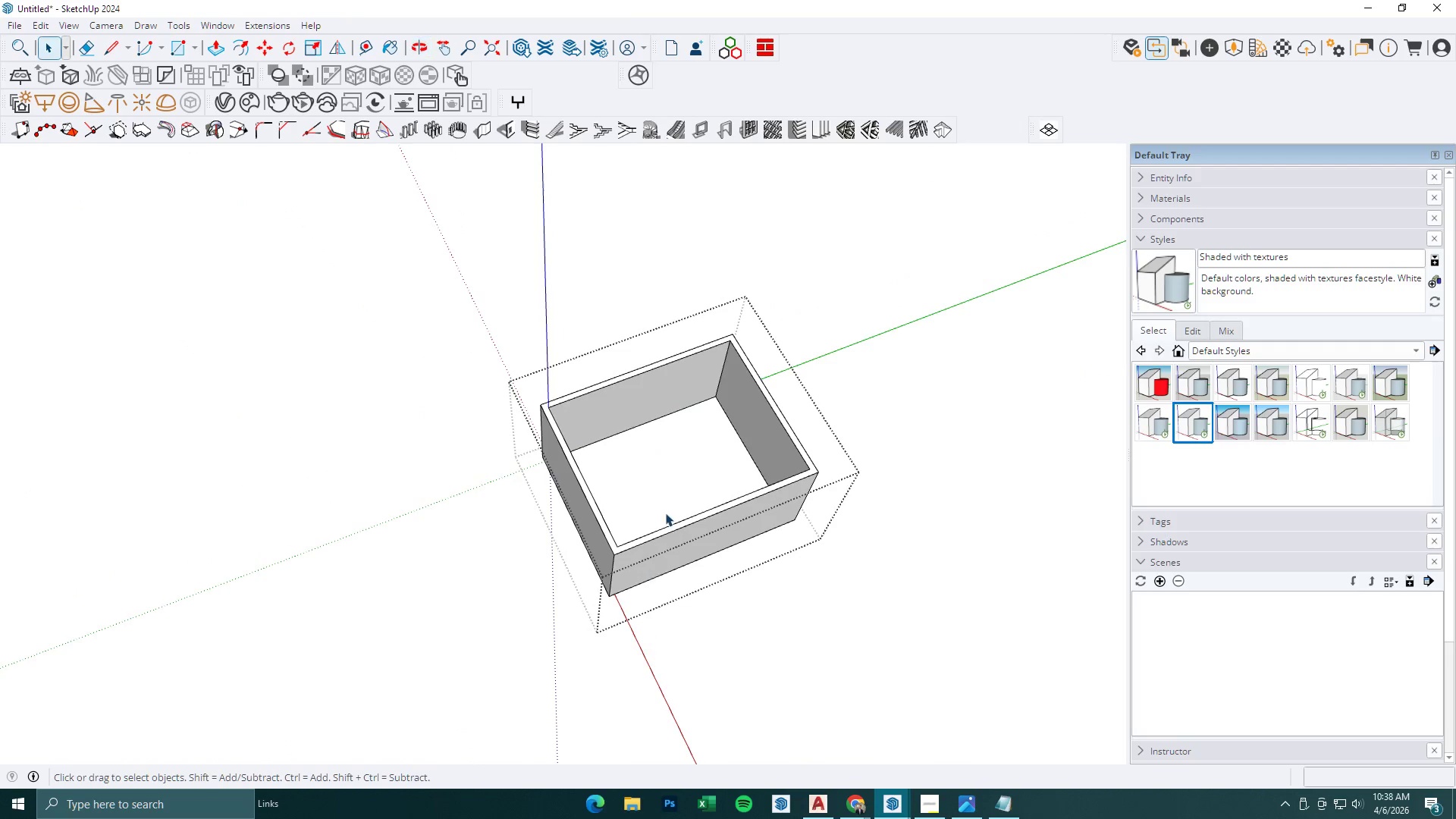 
key(Delete)
 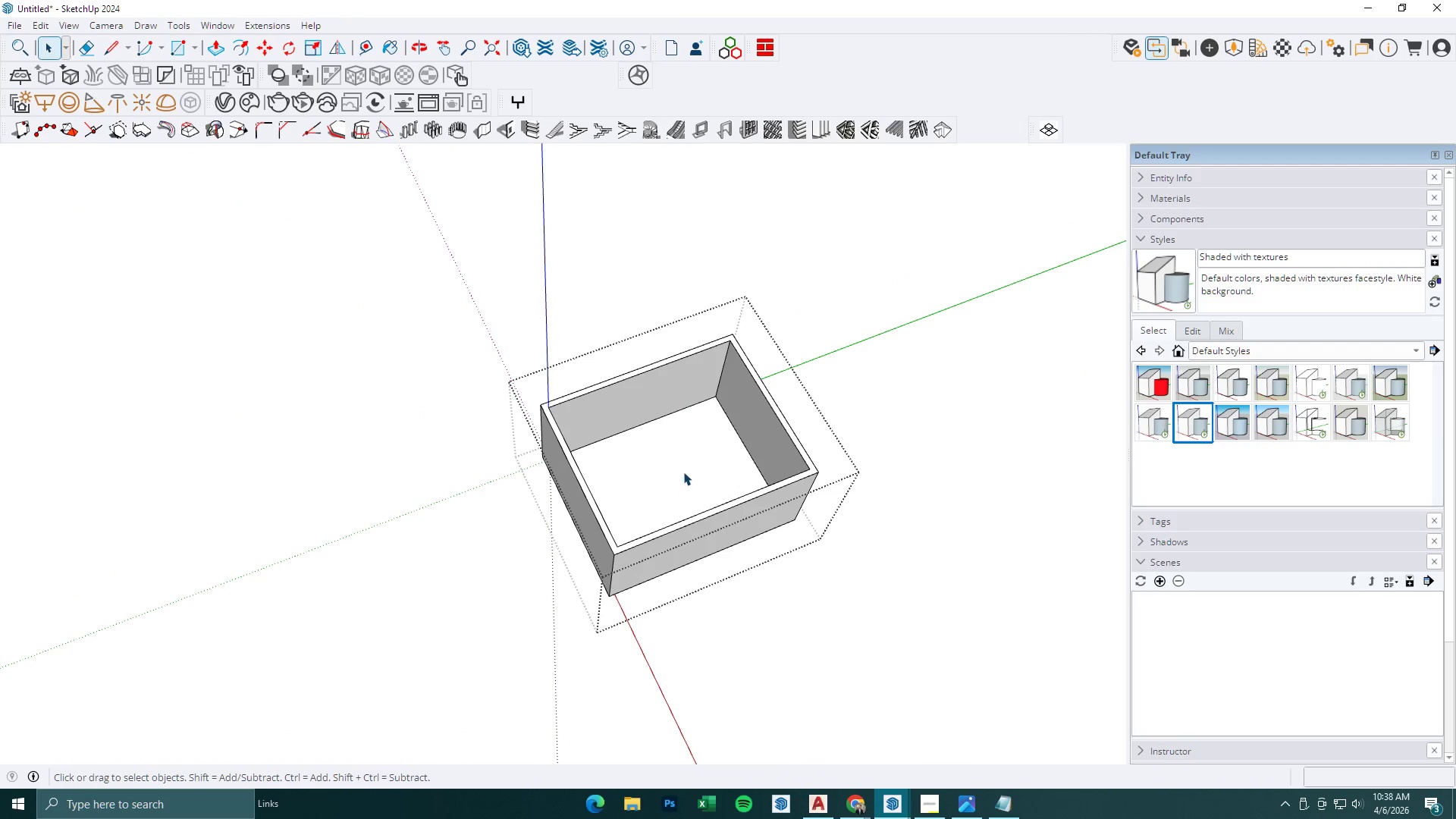 
key(T)
 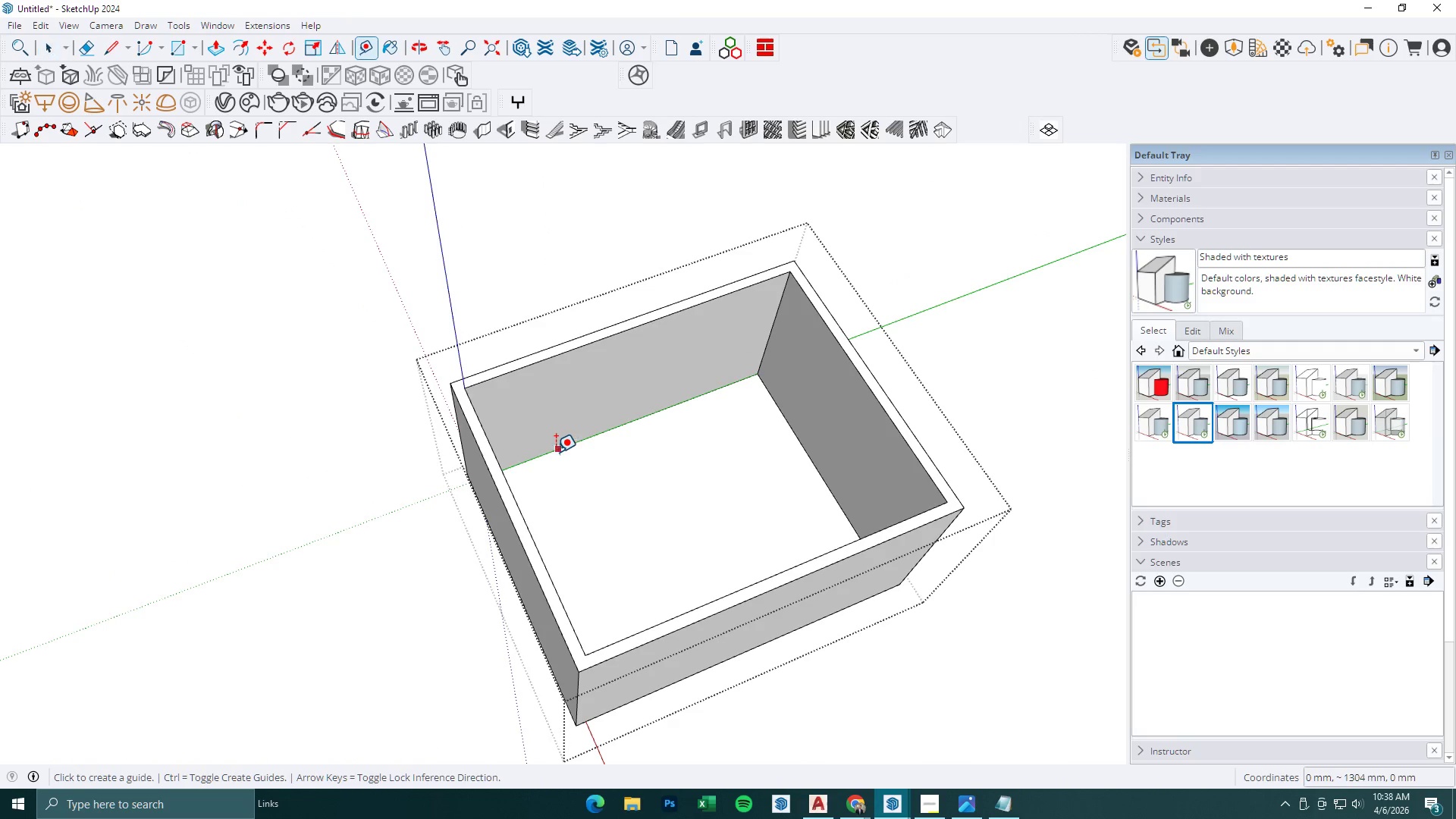 
scroll: coordinate [618, 436], scroll_direction: up, amount: 7.0
 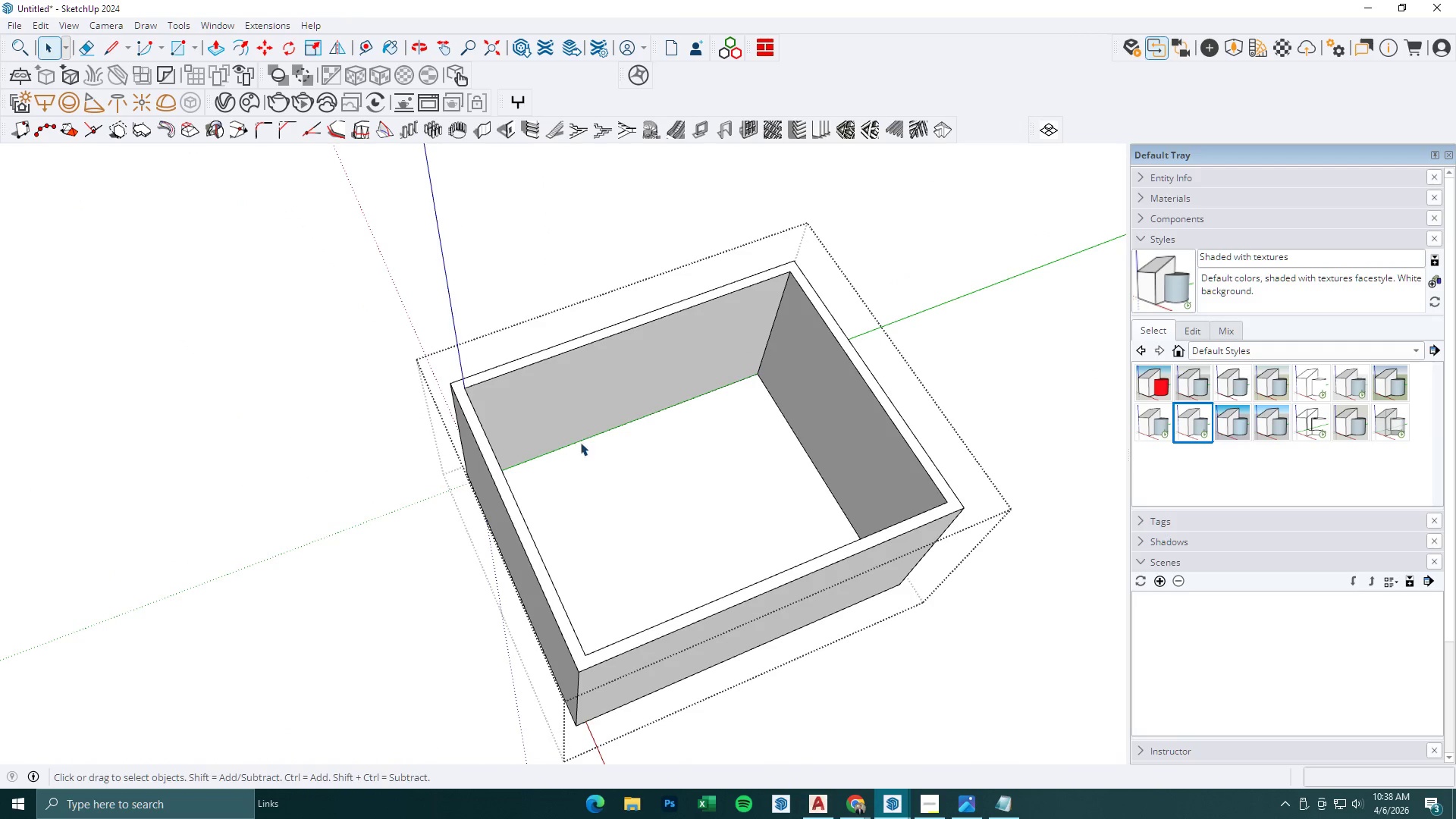 
left_click([556, 452])
 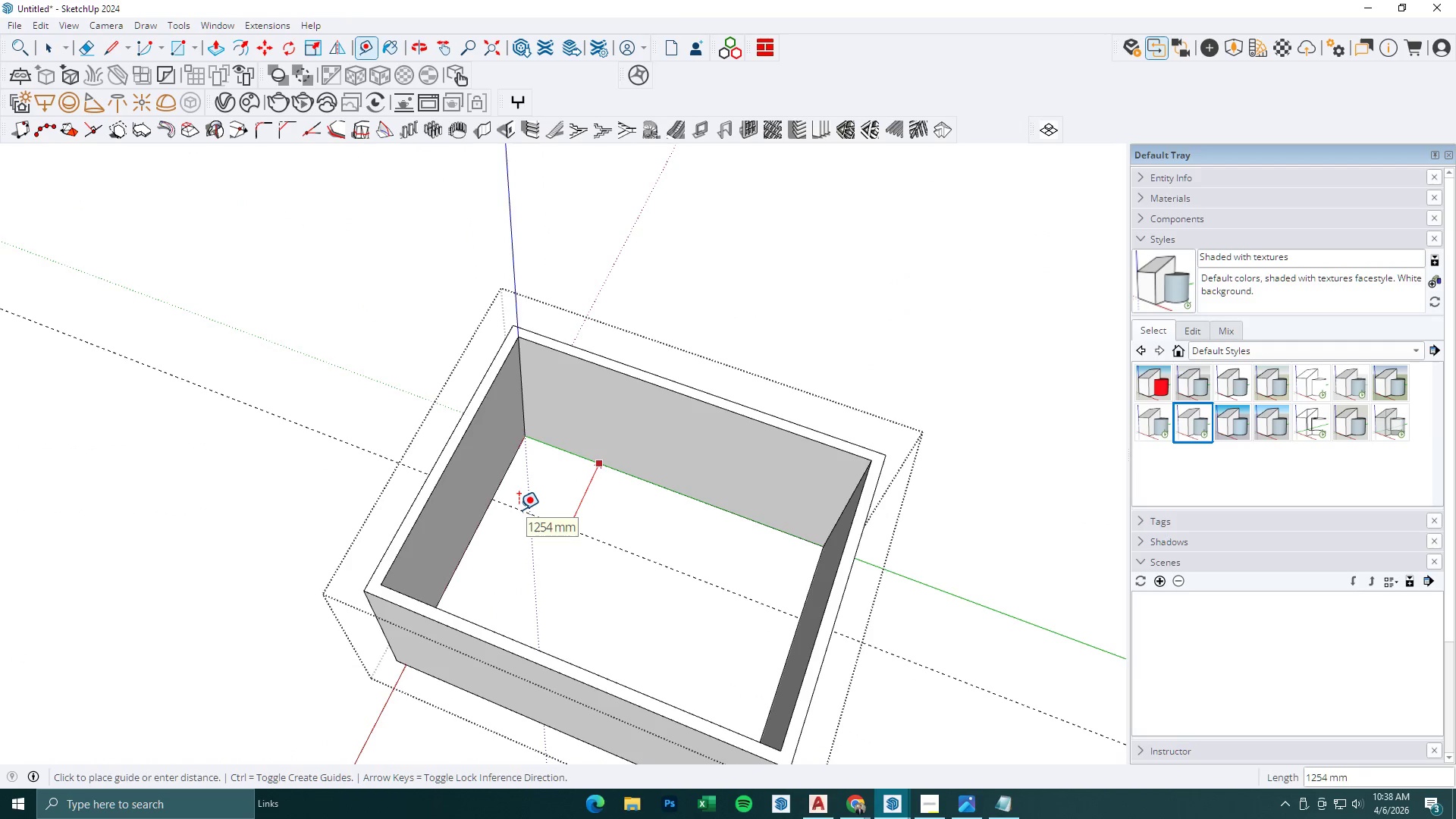 
type(1200)
 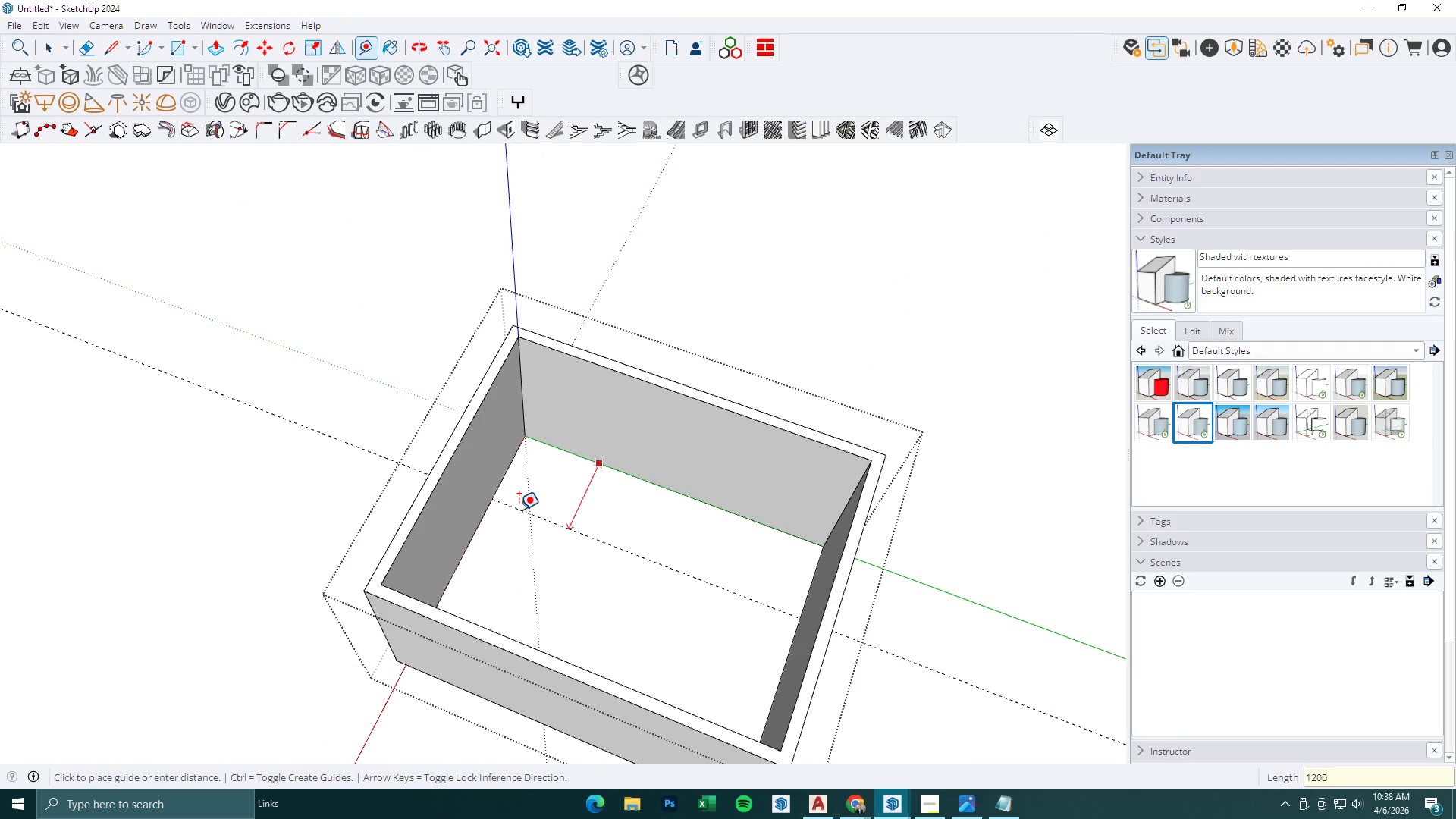 
key(Enter)
 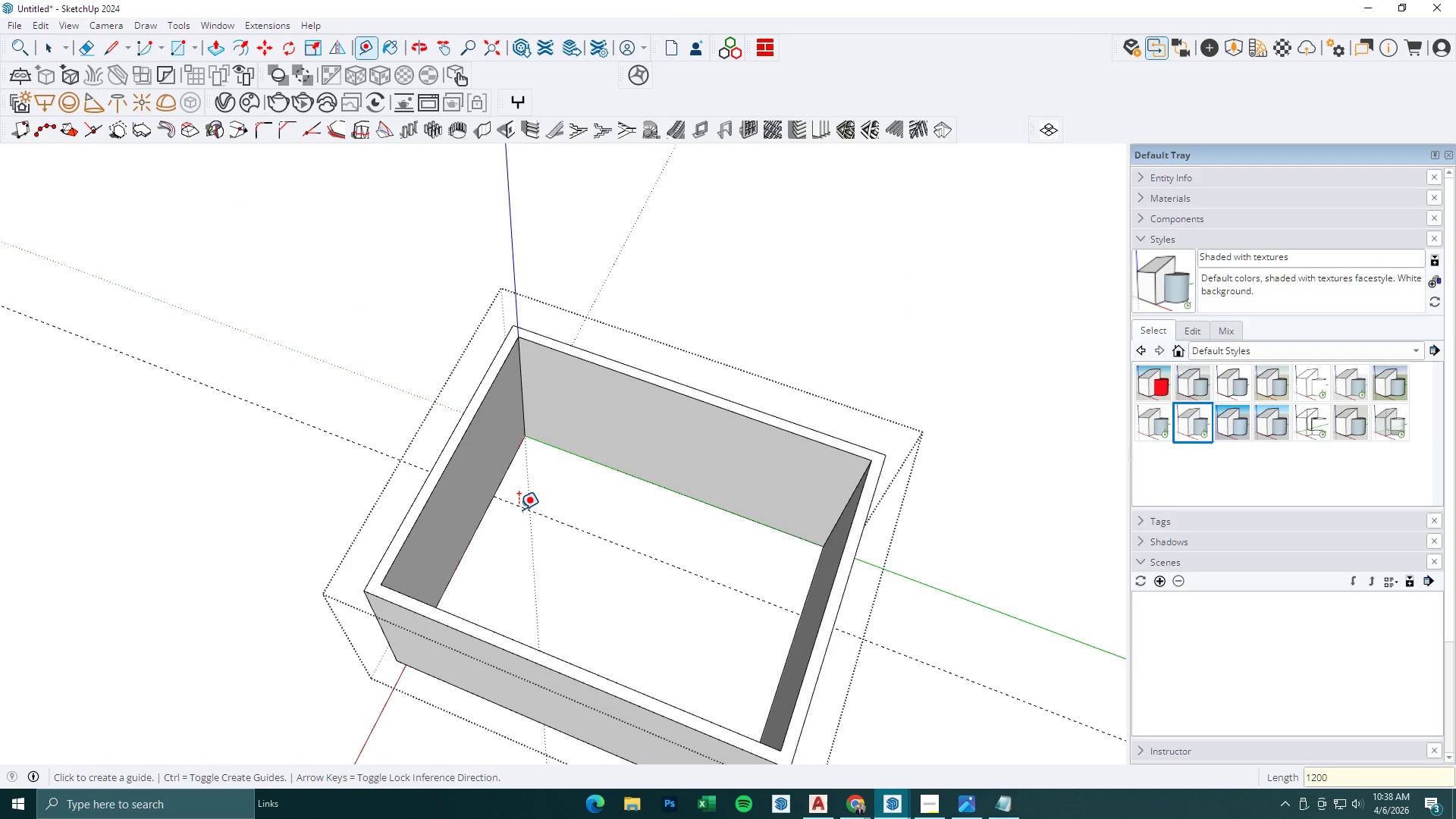 
left_click([539, 513])
 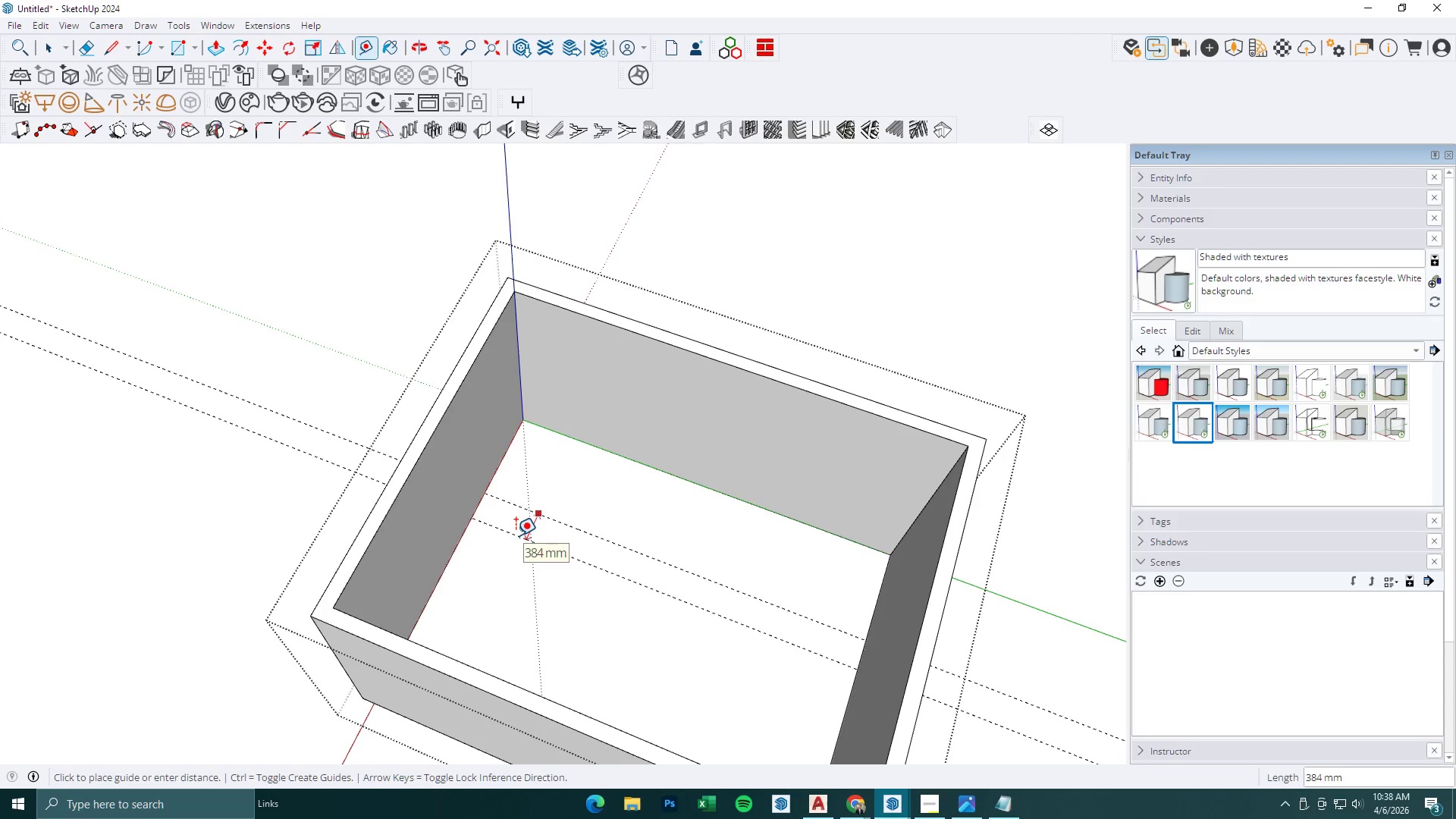 
scroll: coordinate [534, 511], scroll_direction: up, amount: 3.0
 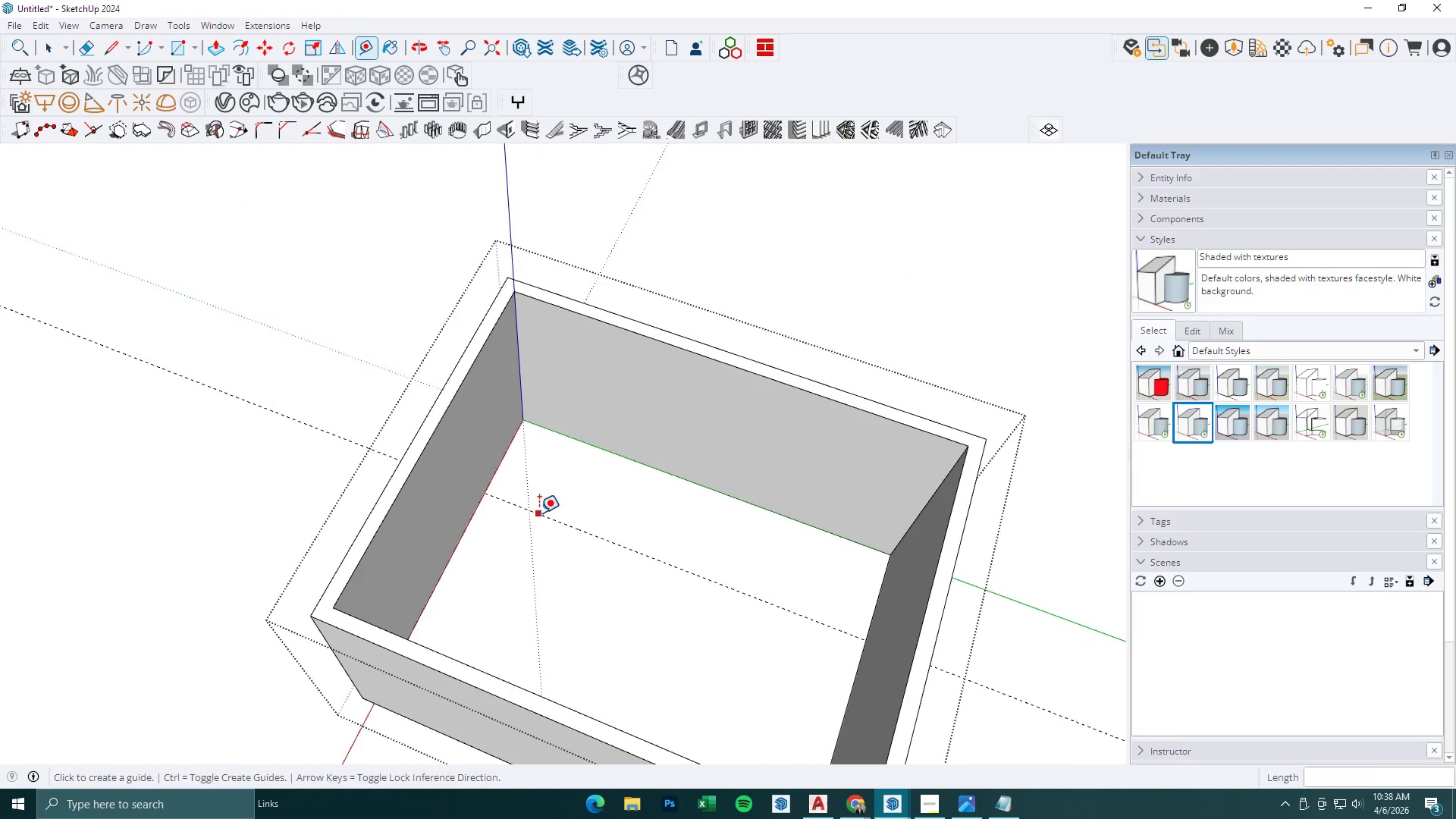 
key(E)
 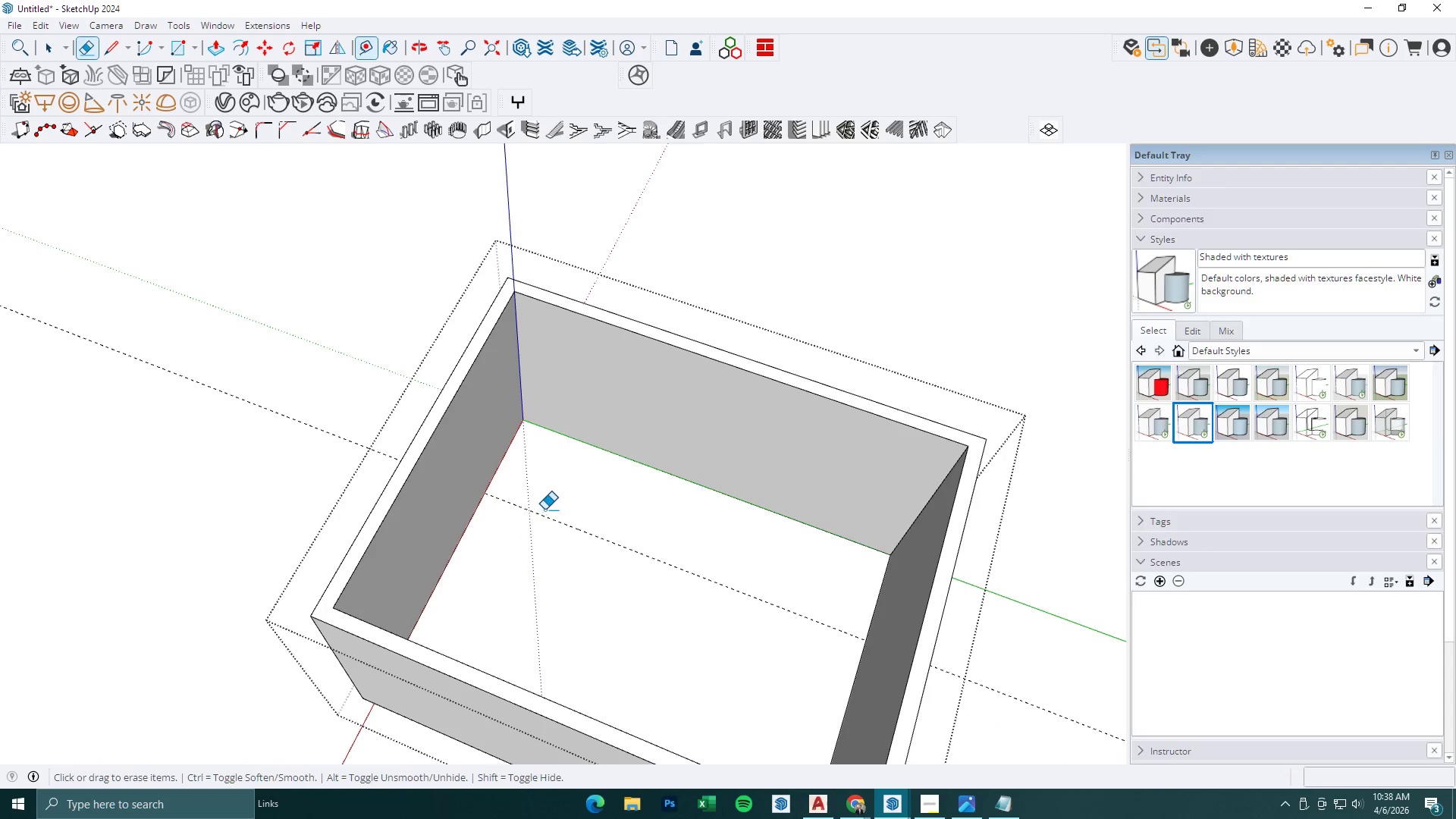 
left_click_drag(start_coordinate=[544, 510], to_coordinate=[527, 528])
 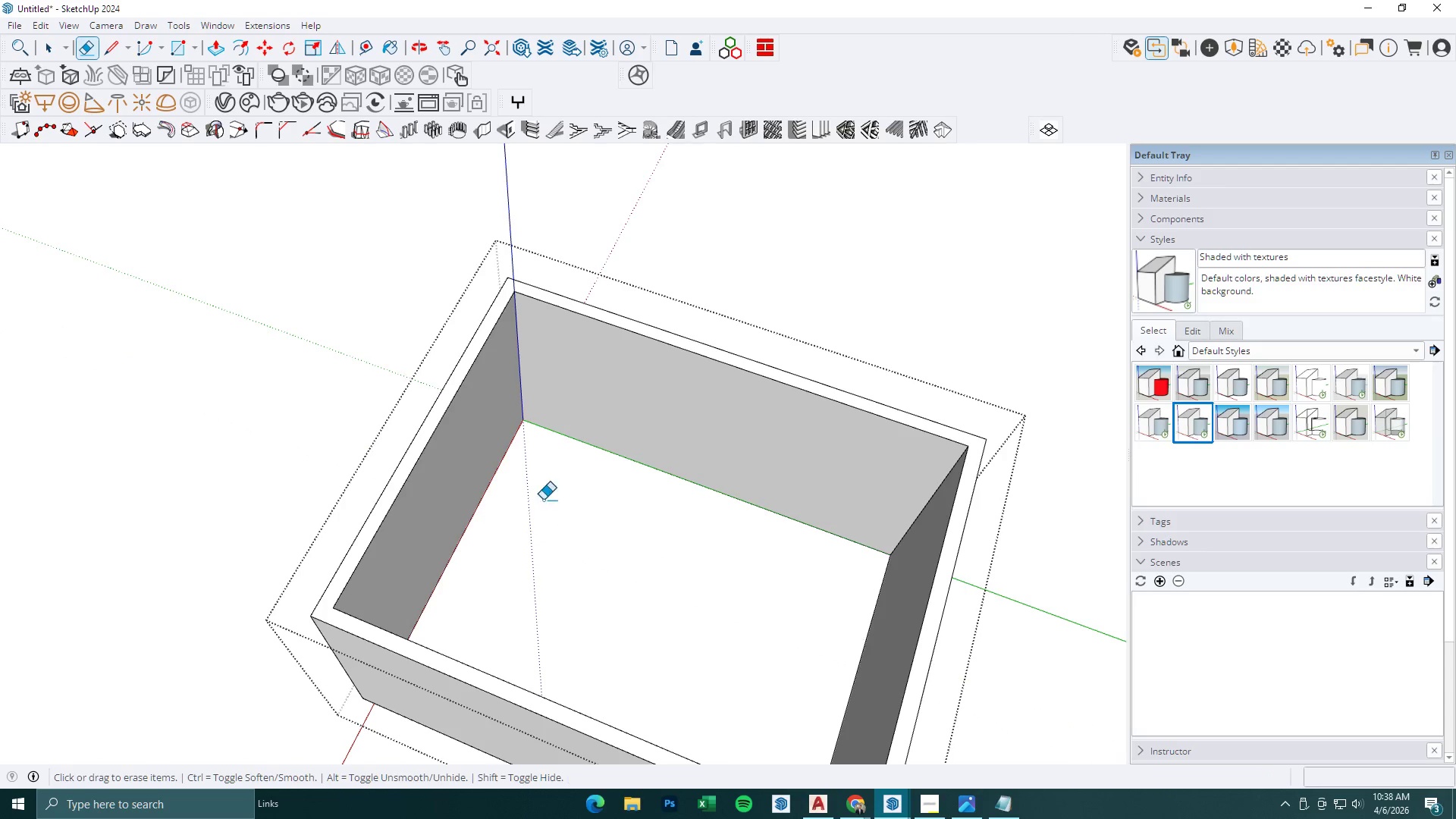 
key(T)
 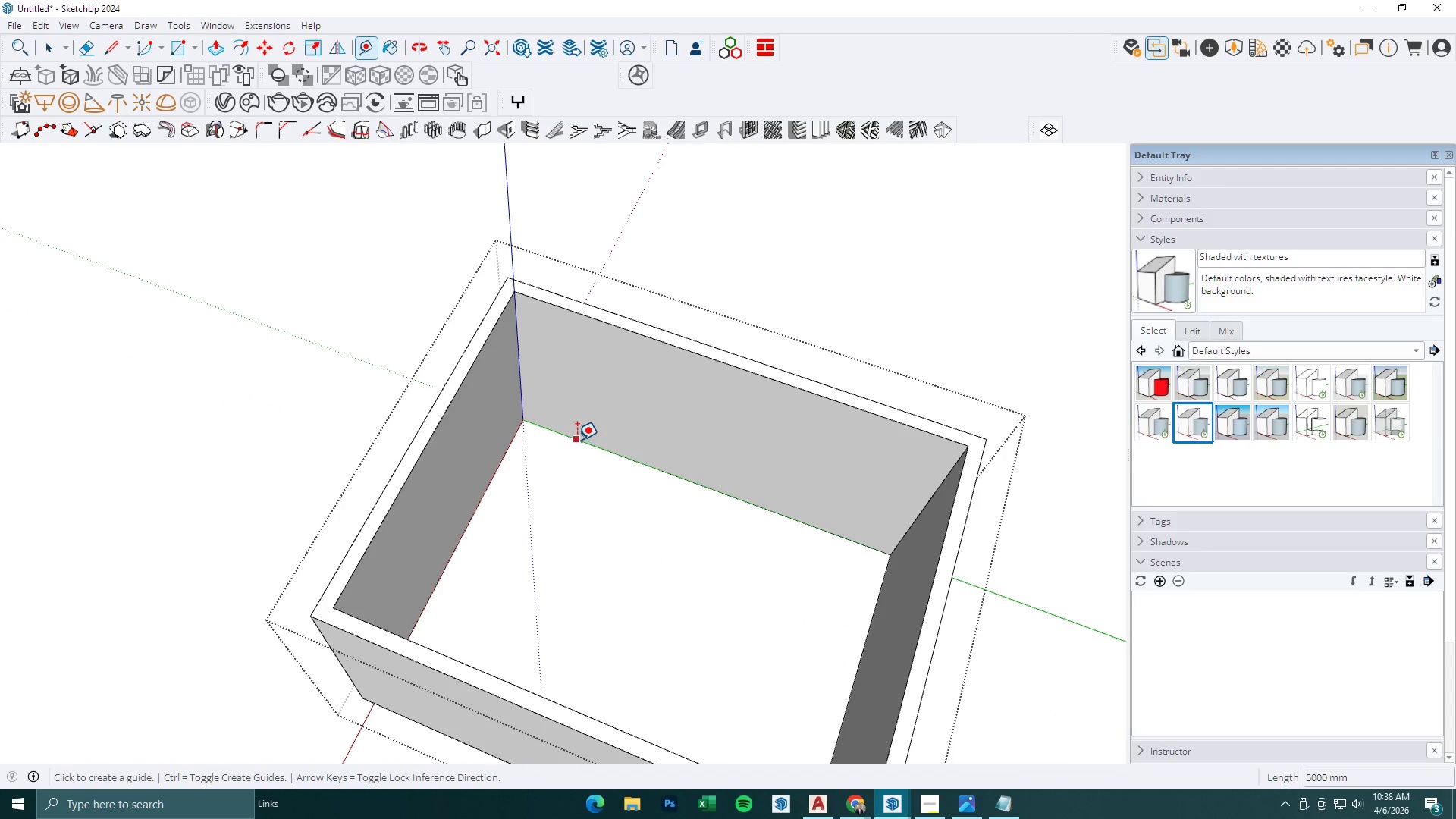 
left_click([577, 440])
 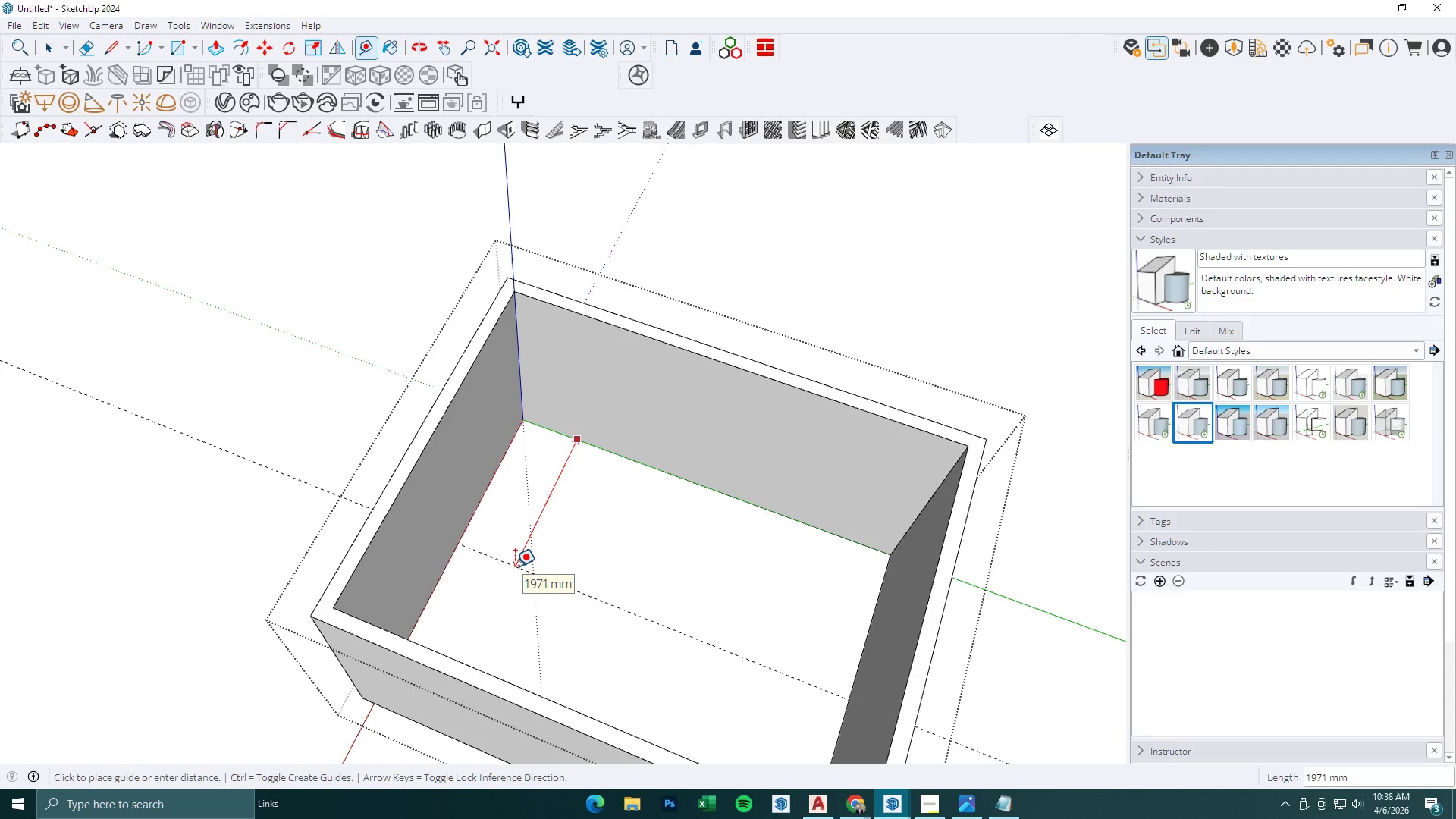 
type(2400)
 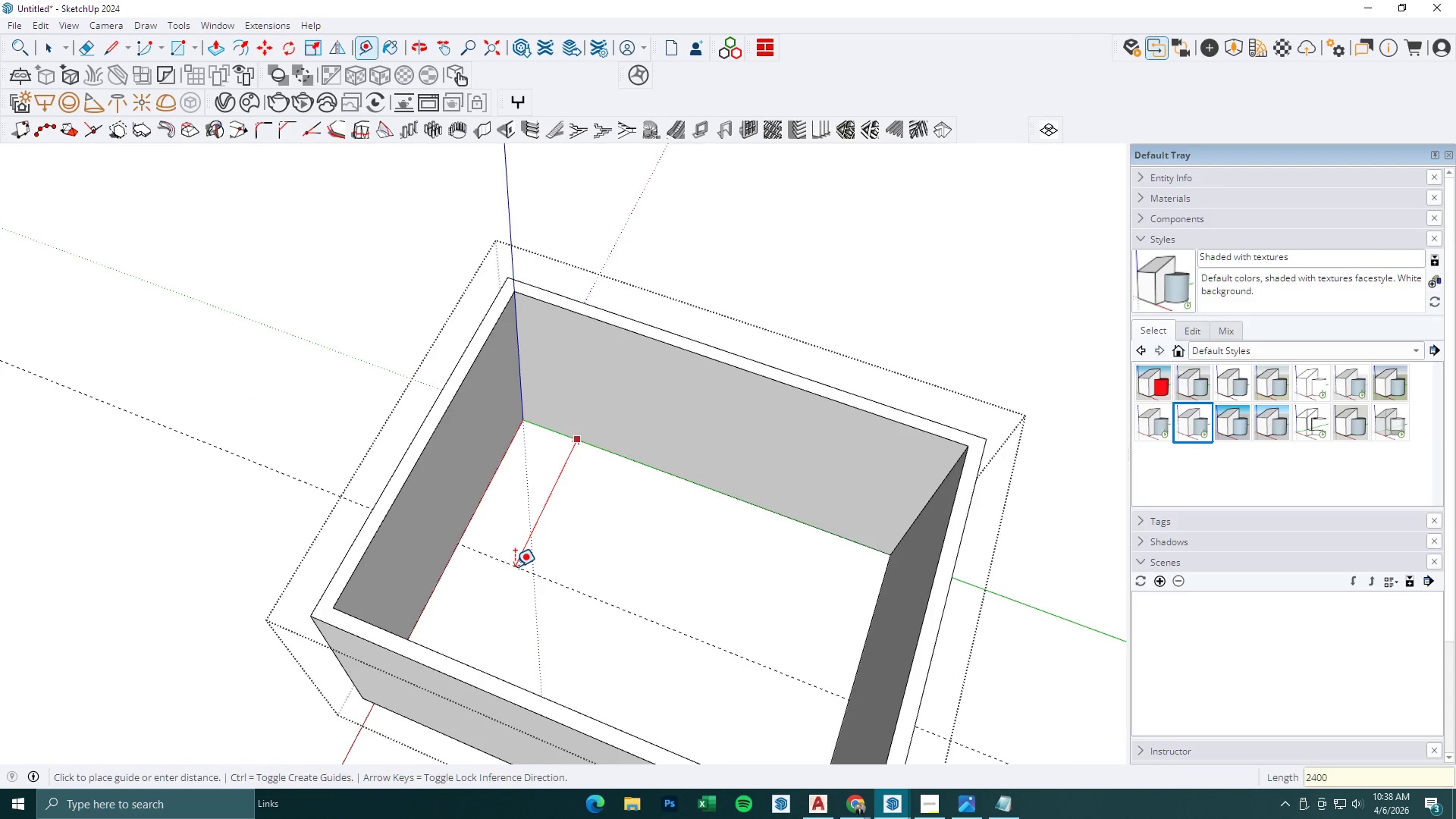 
key(Enter)
 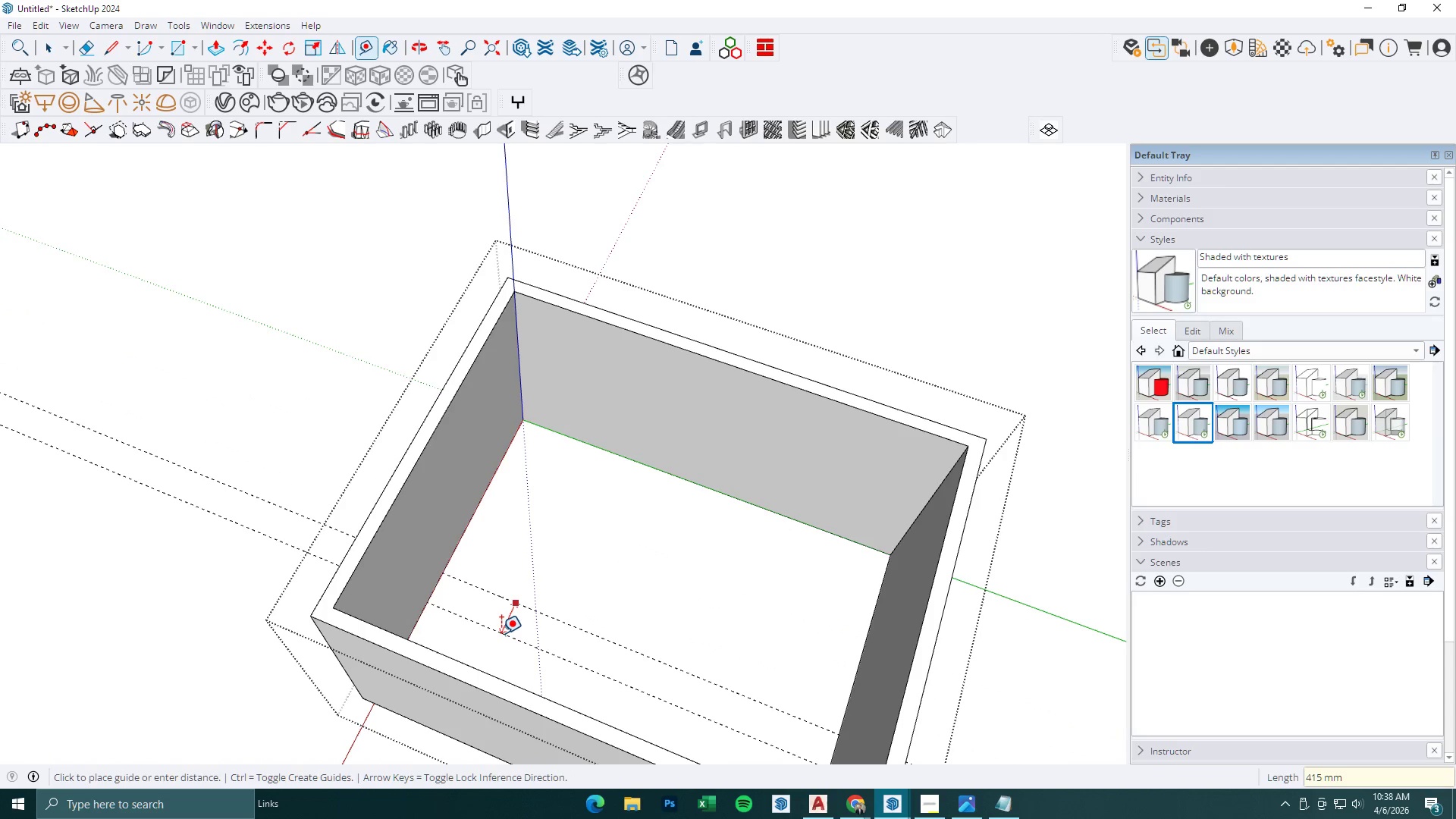 
type(150)
 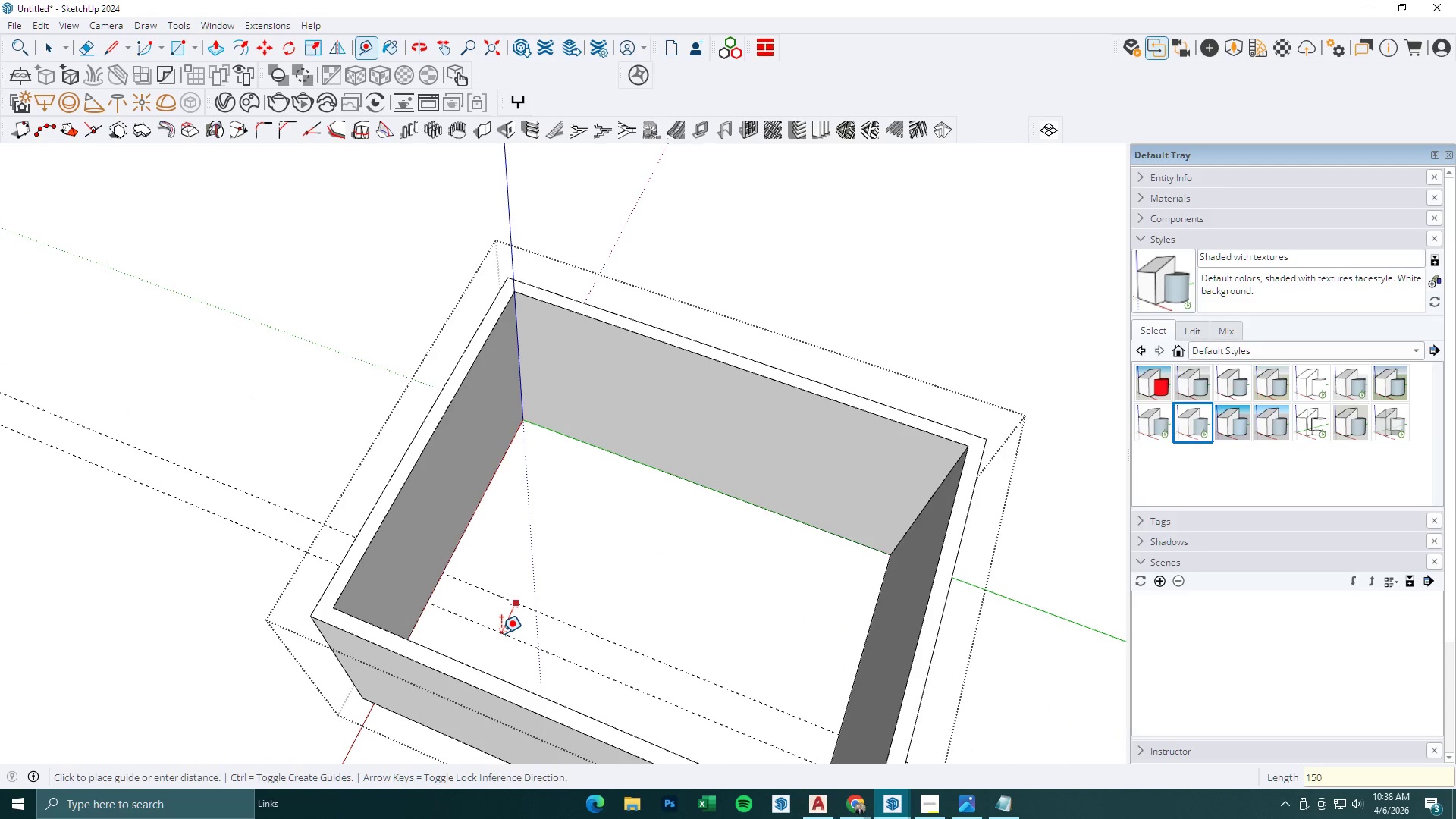 
key(Enter)
 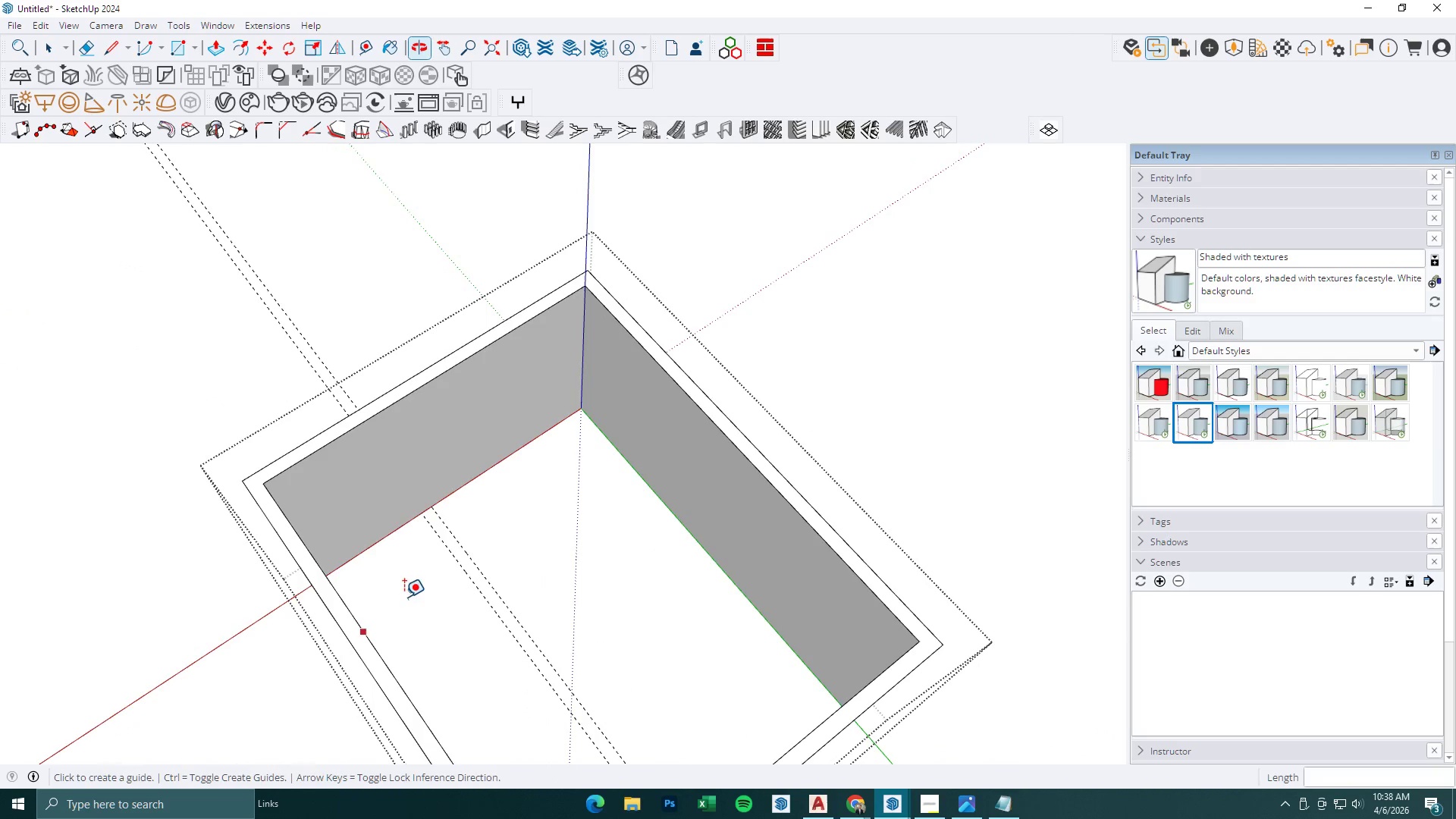 
key(R)
 